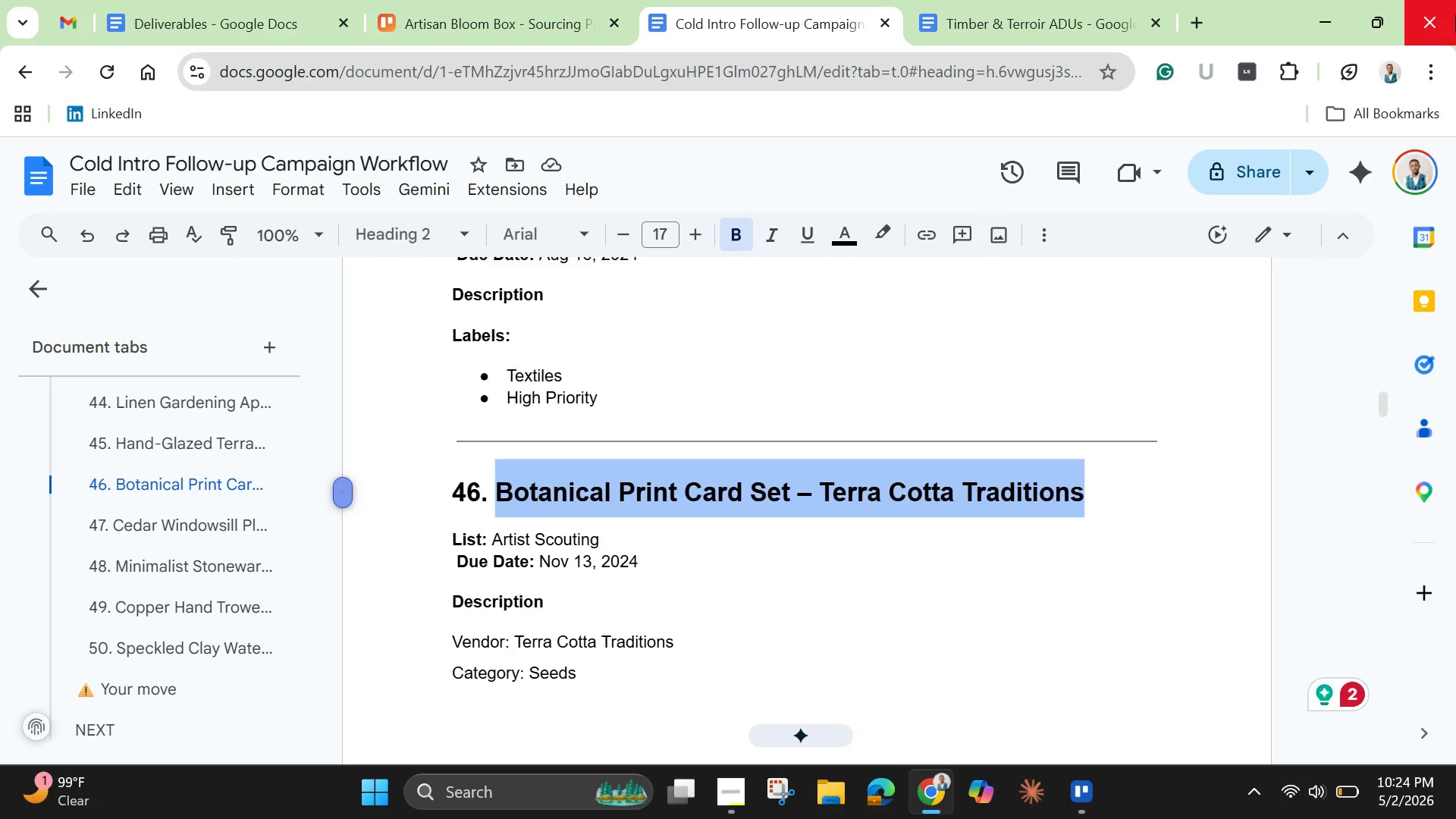 
wait(6.73)
 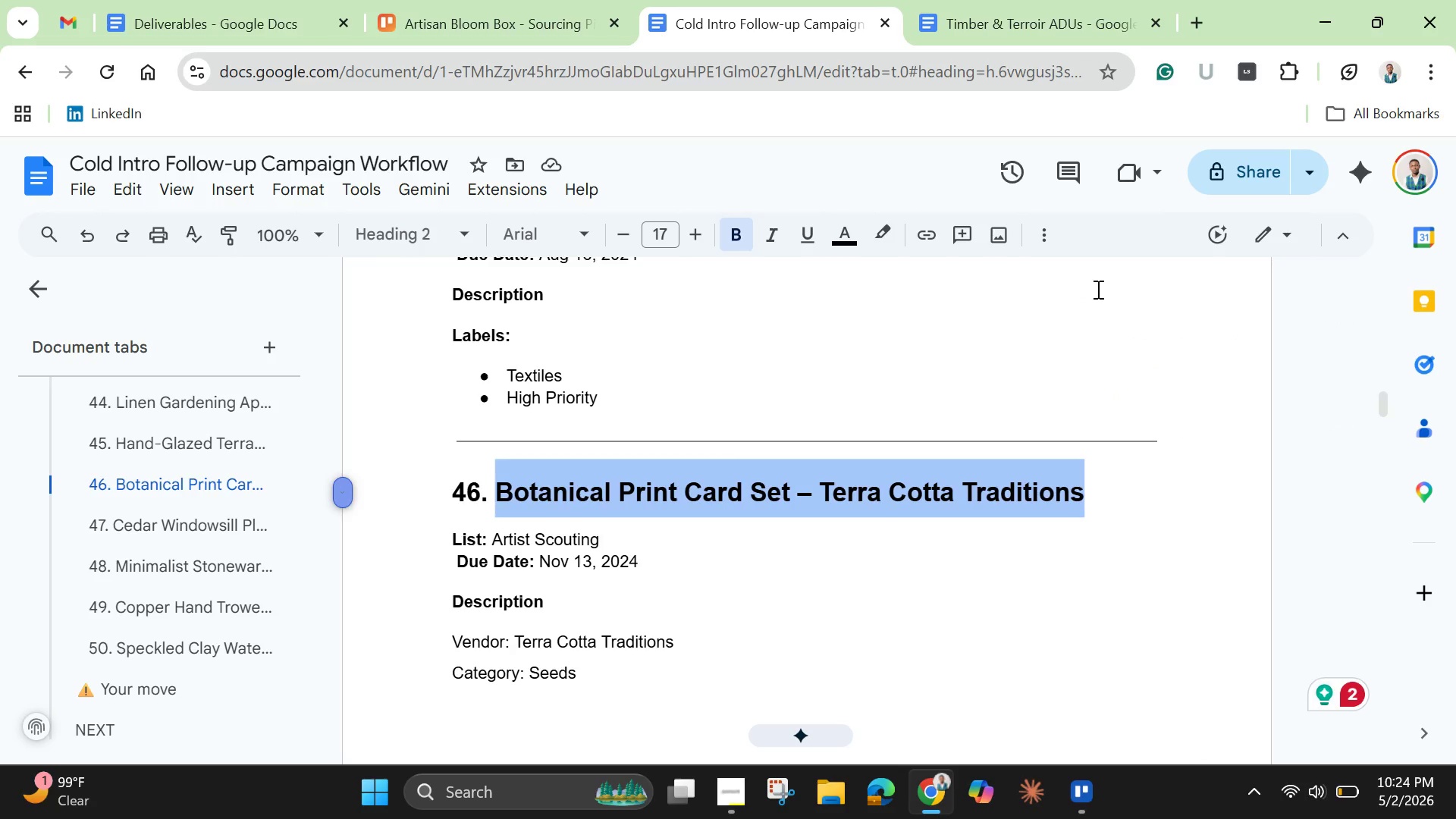 
left_click([485, 24])
 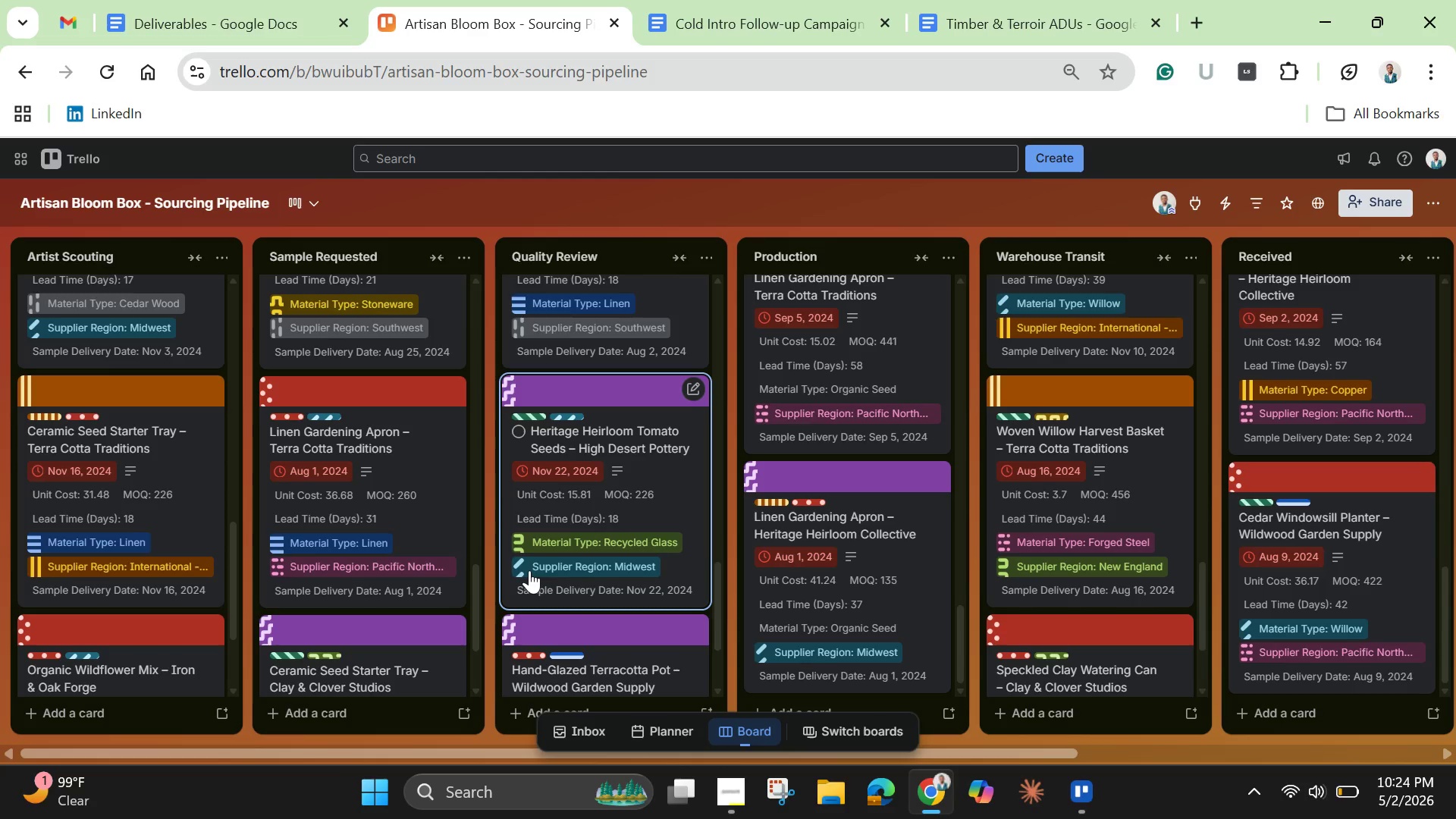 
wait(11.7)
 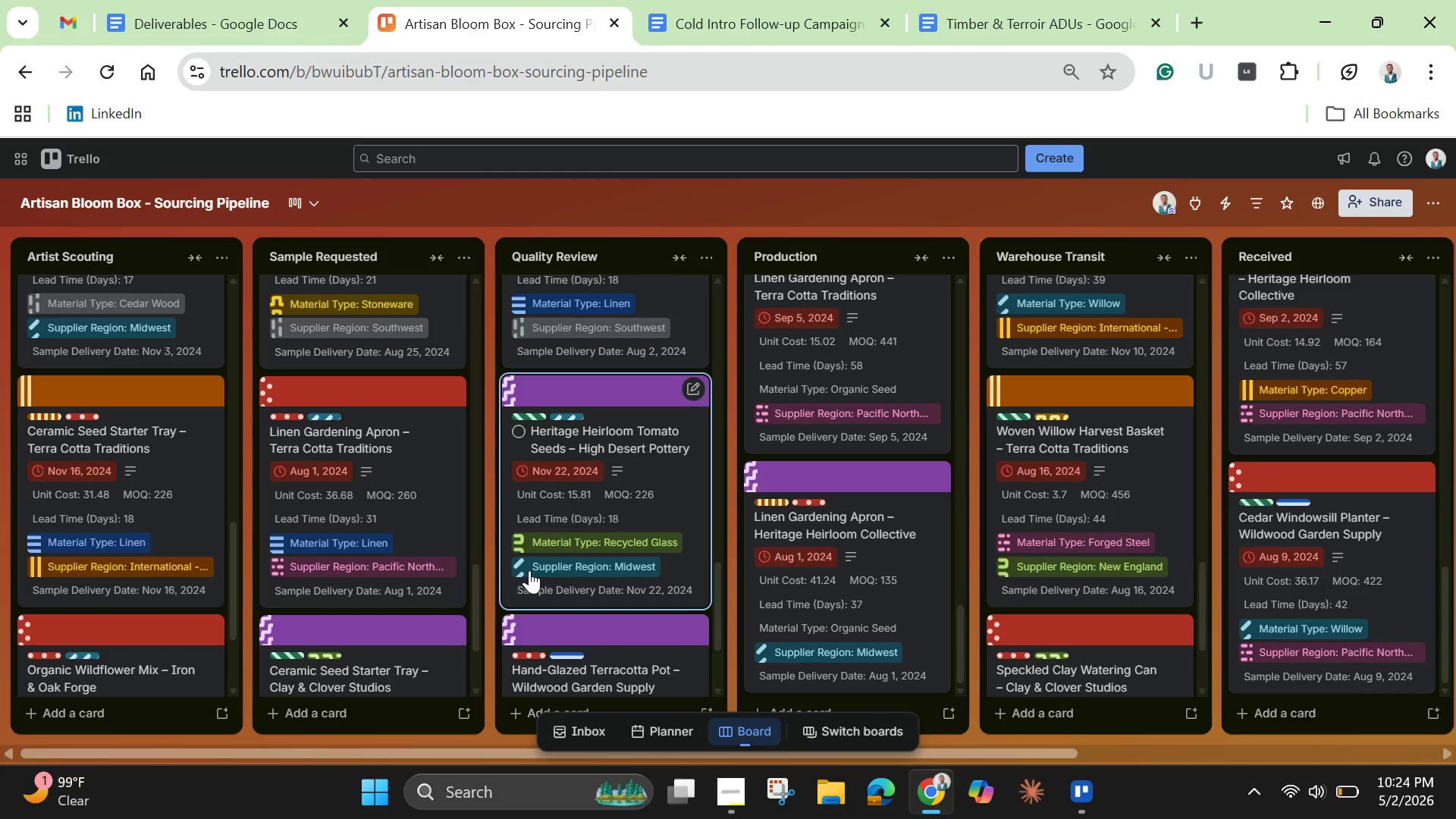 
left_click_drag(start_coordinate=[228, 586], to_coordinate=[223, 670])
 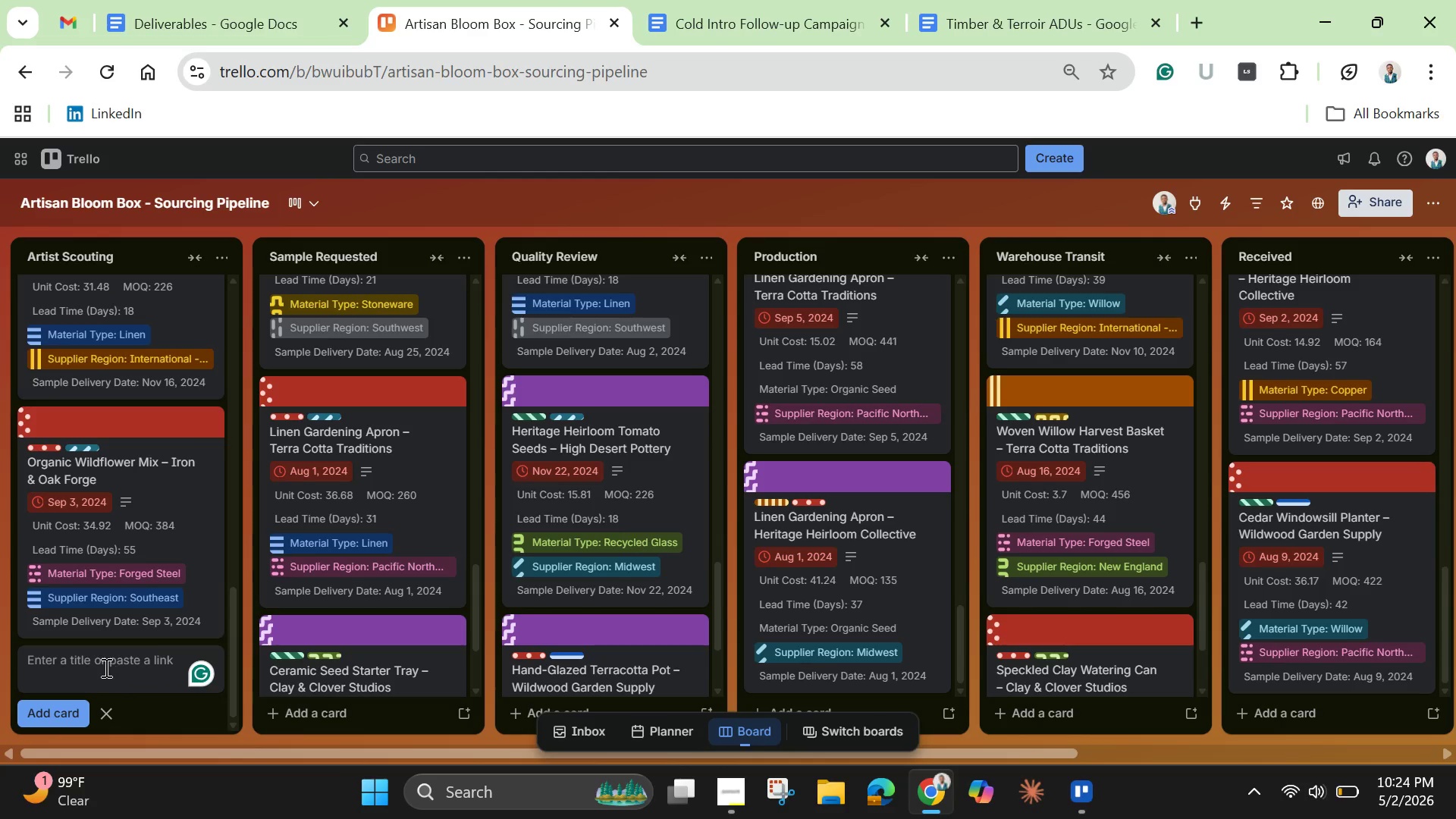 
right_click([97, 663])
 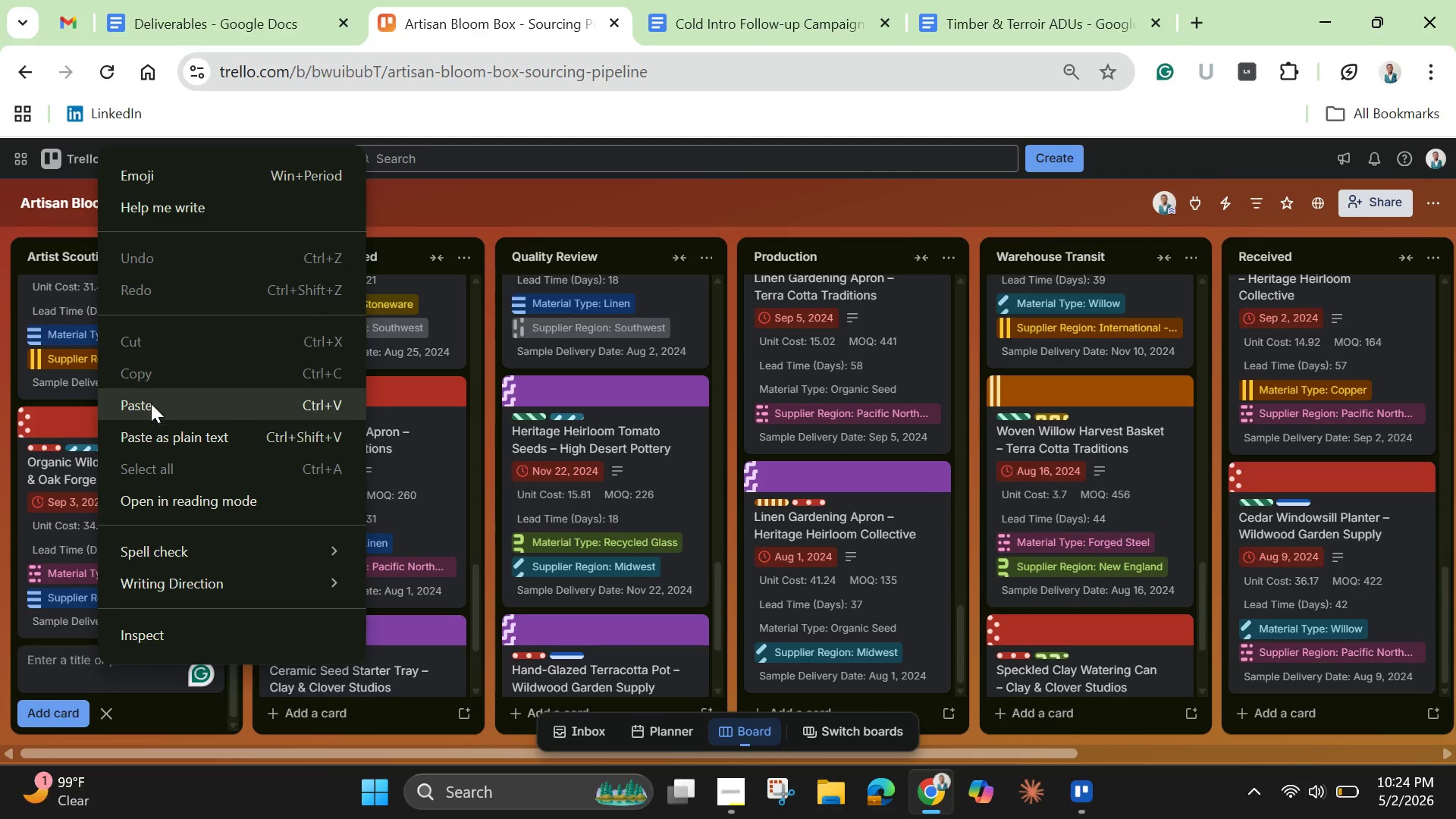 
left_click([154, 394])
 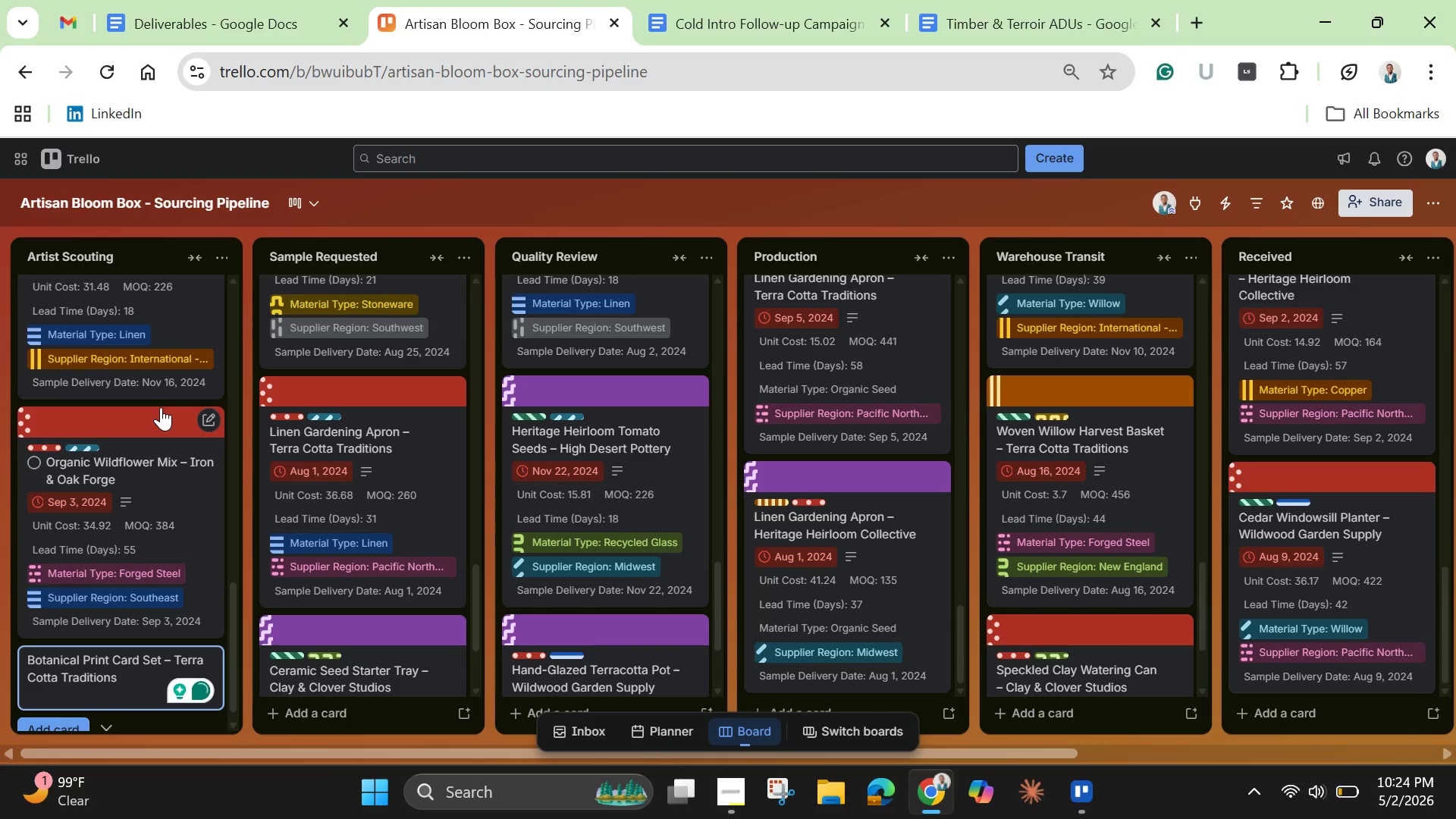 
key(Enter)
 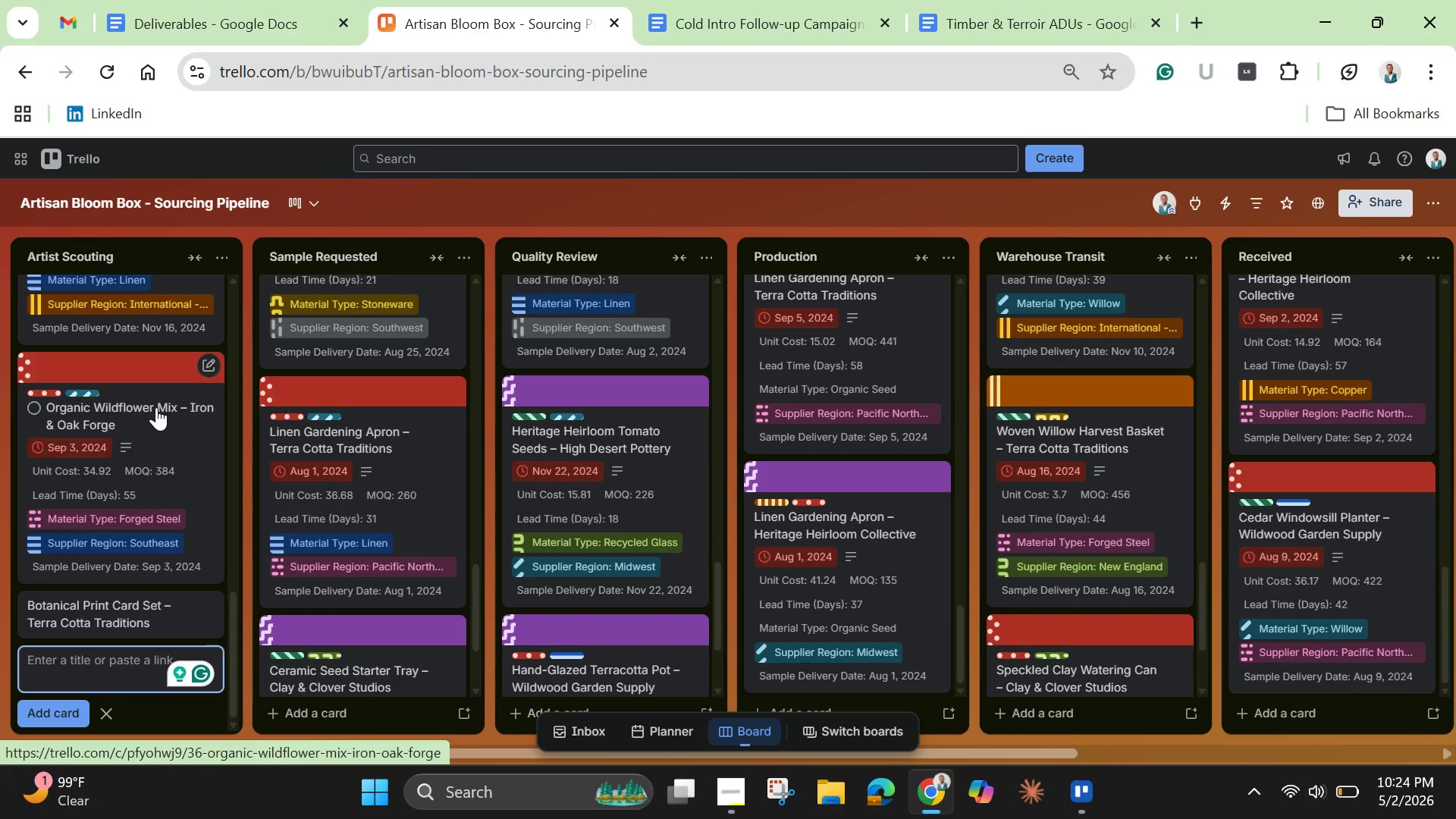 
wait(11.12)
 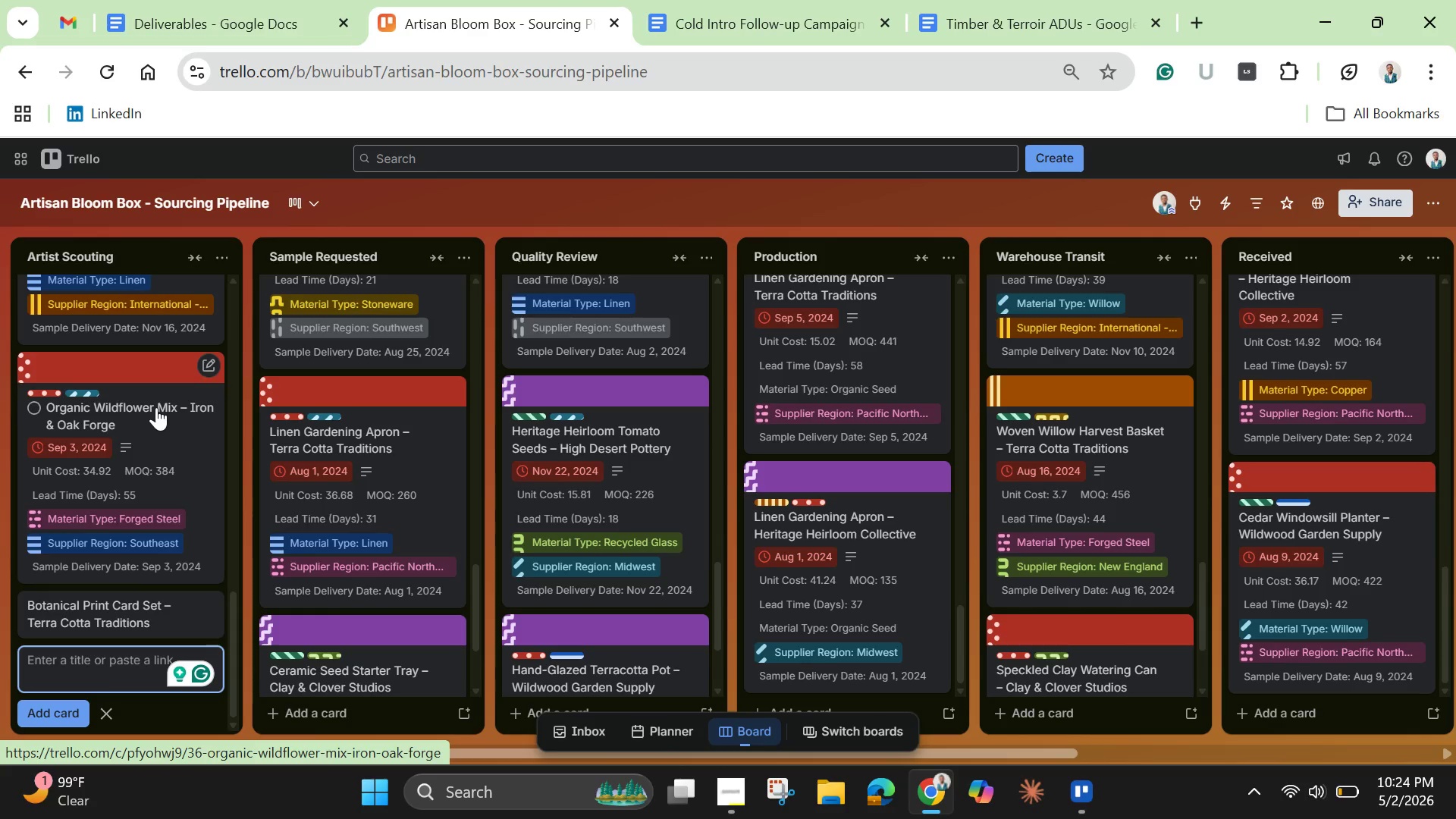 
left_click([109, 609])
 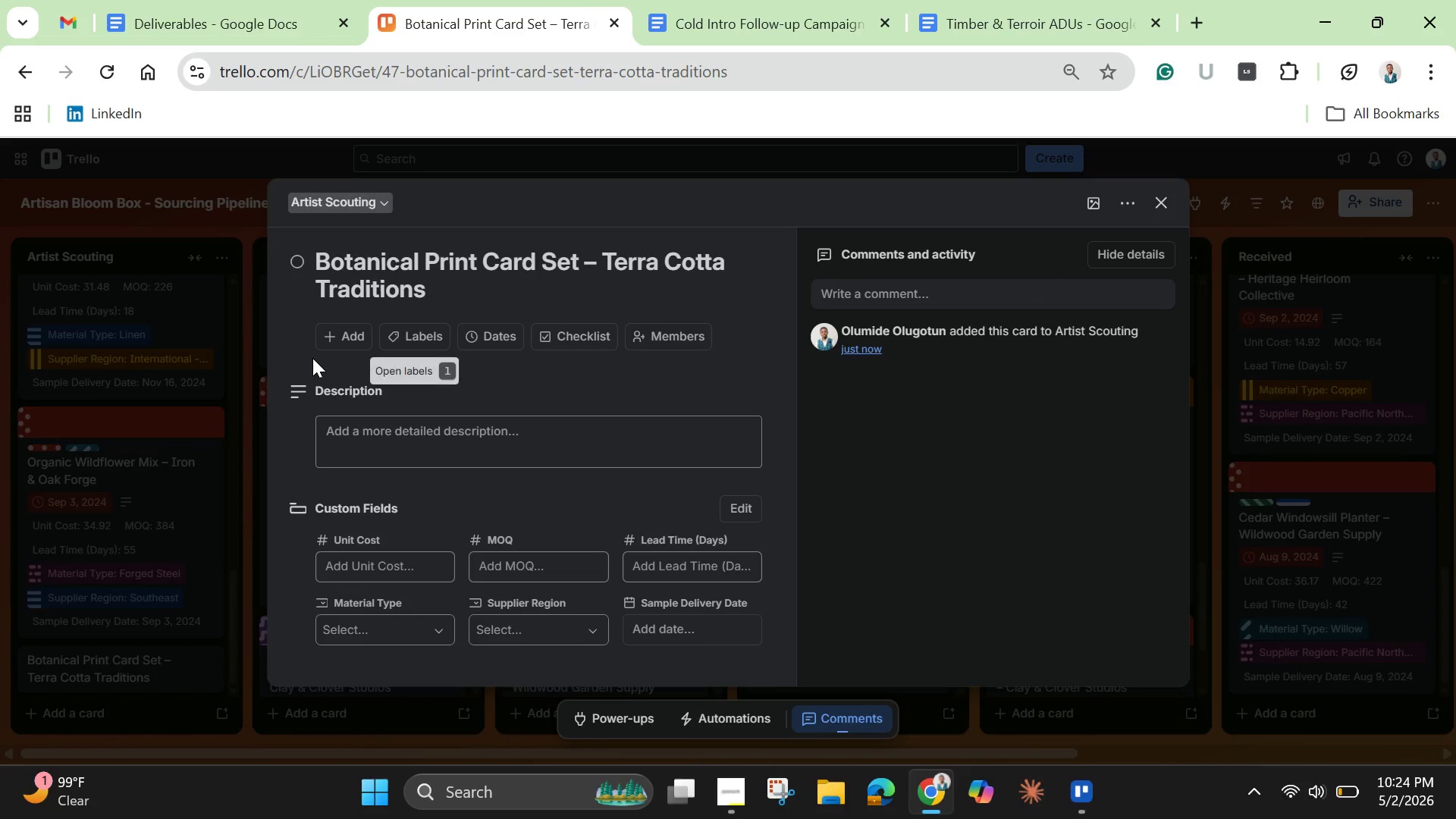 
wait(5.77)
 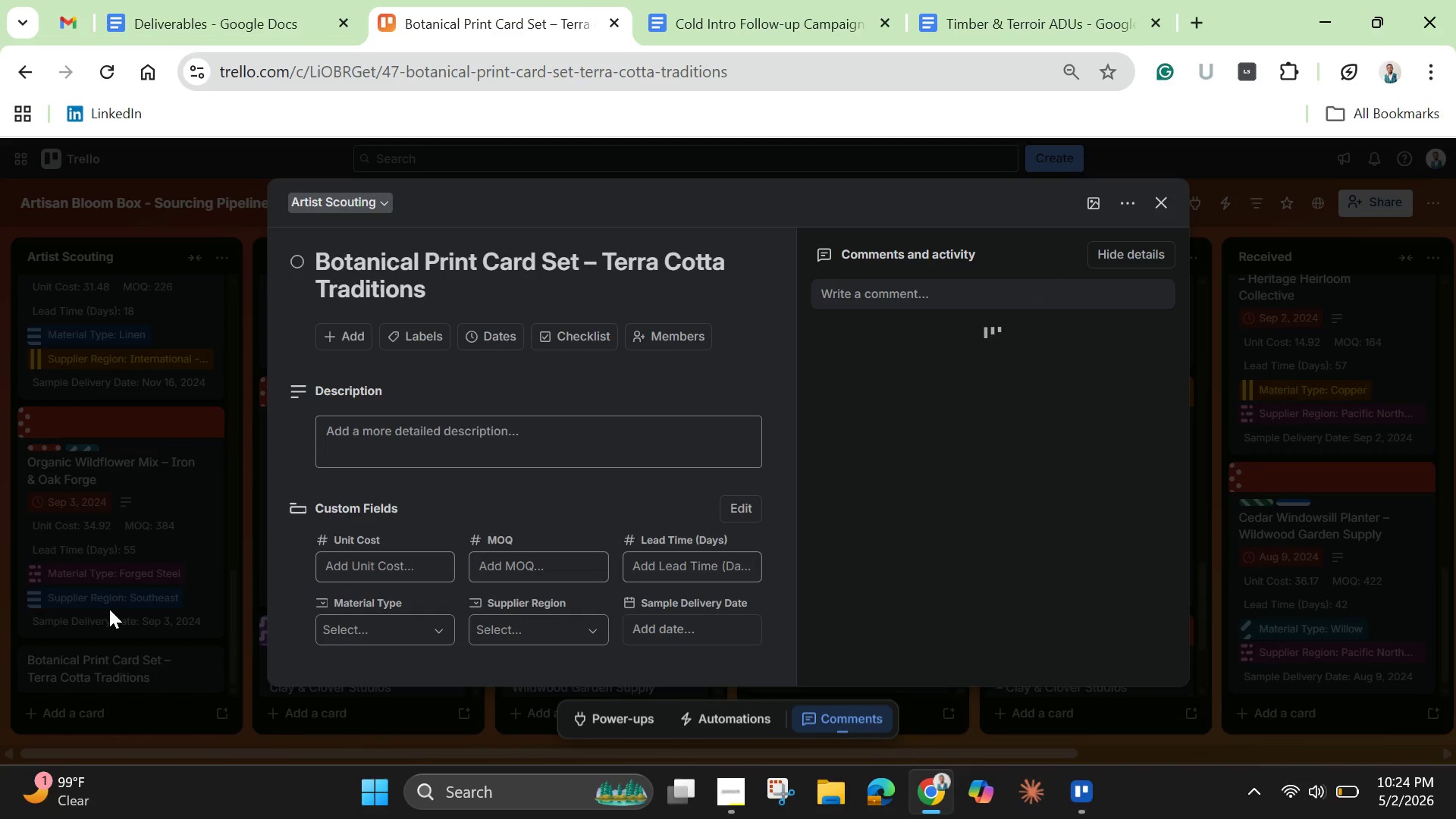 
left_click([505, 337])
 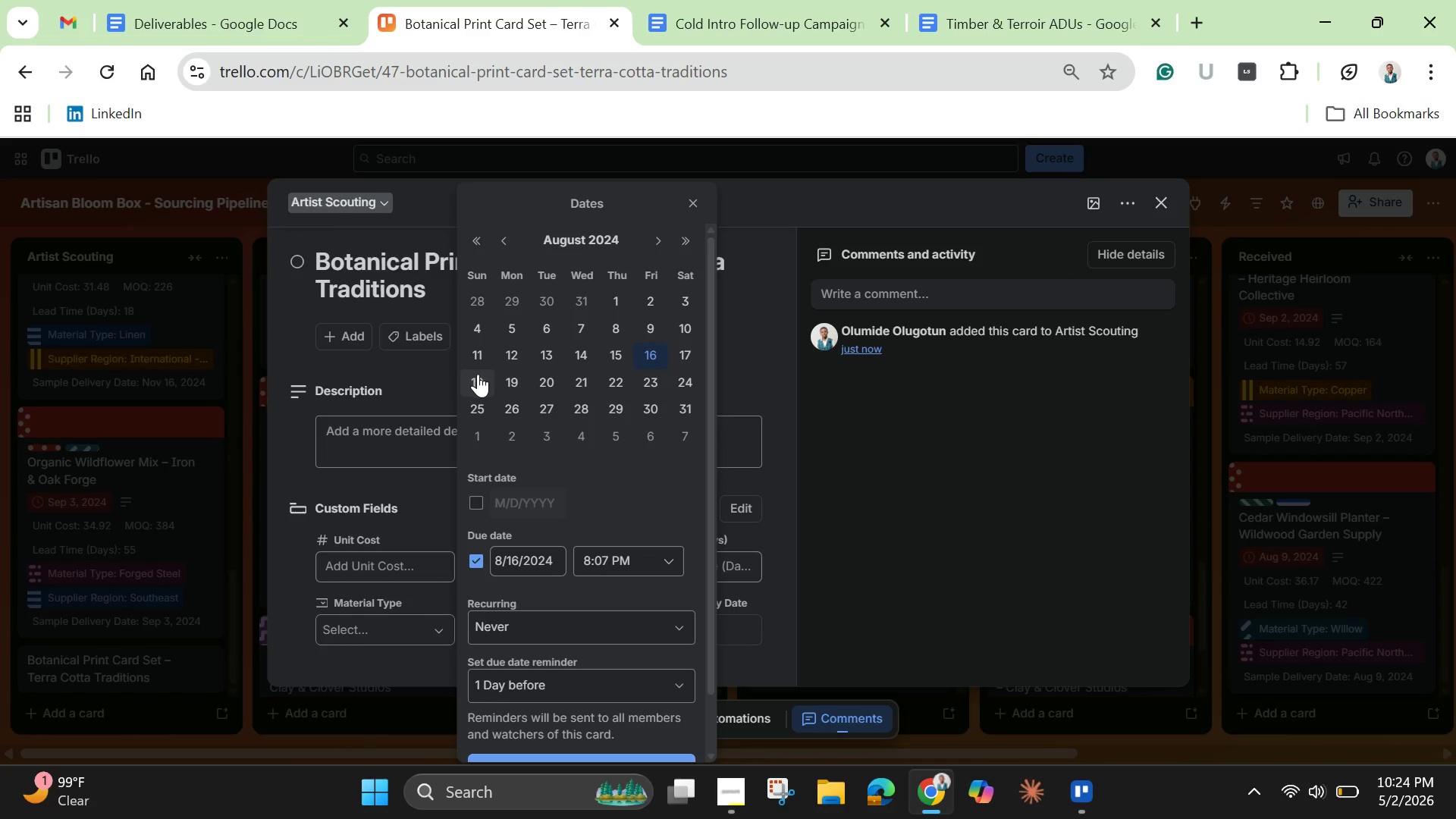 
wait(6.73)
 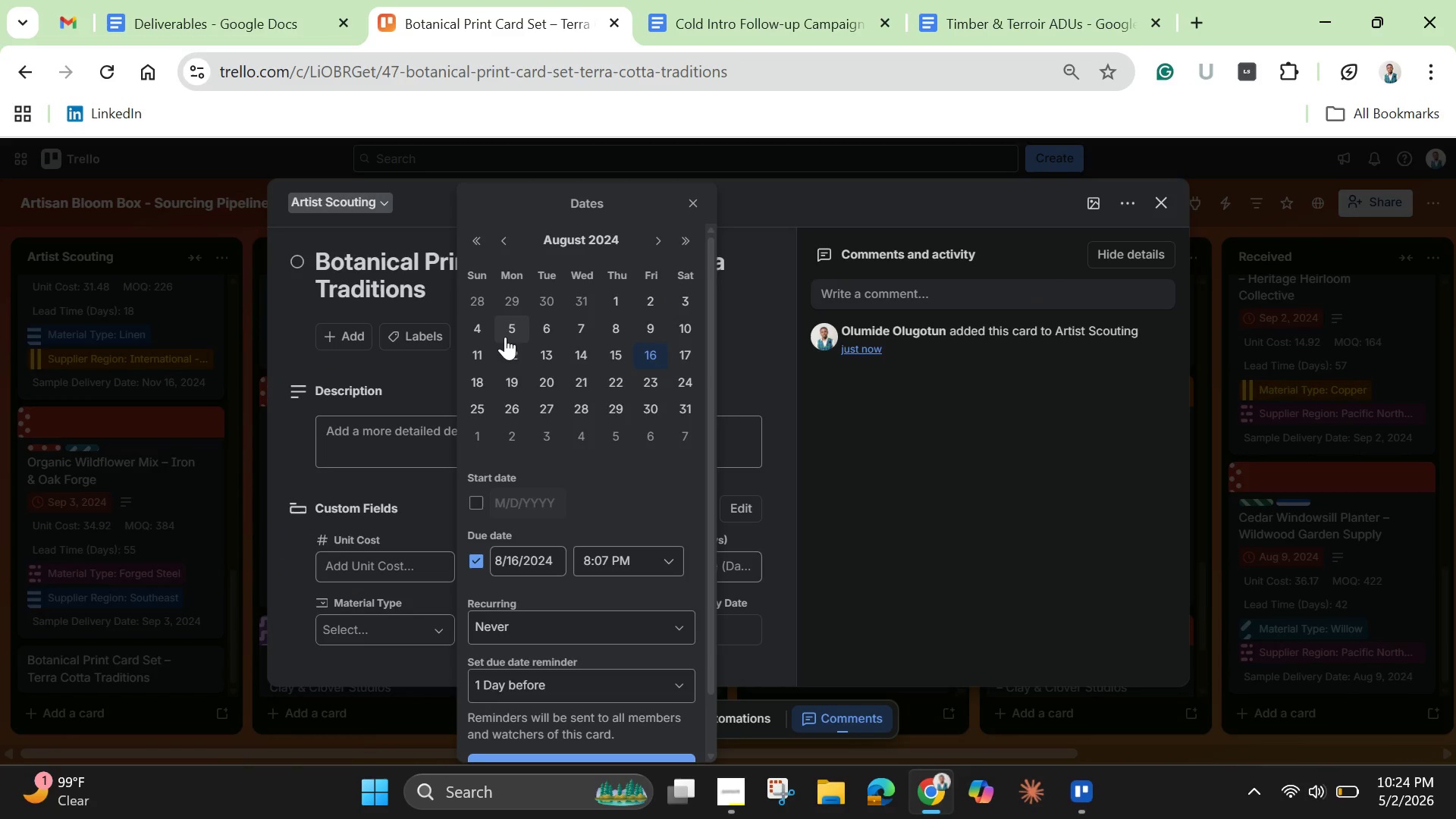 
left_click([544, 351])
 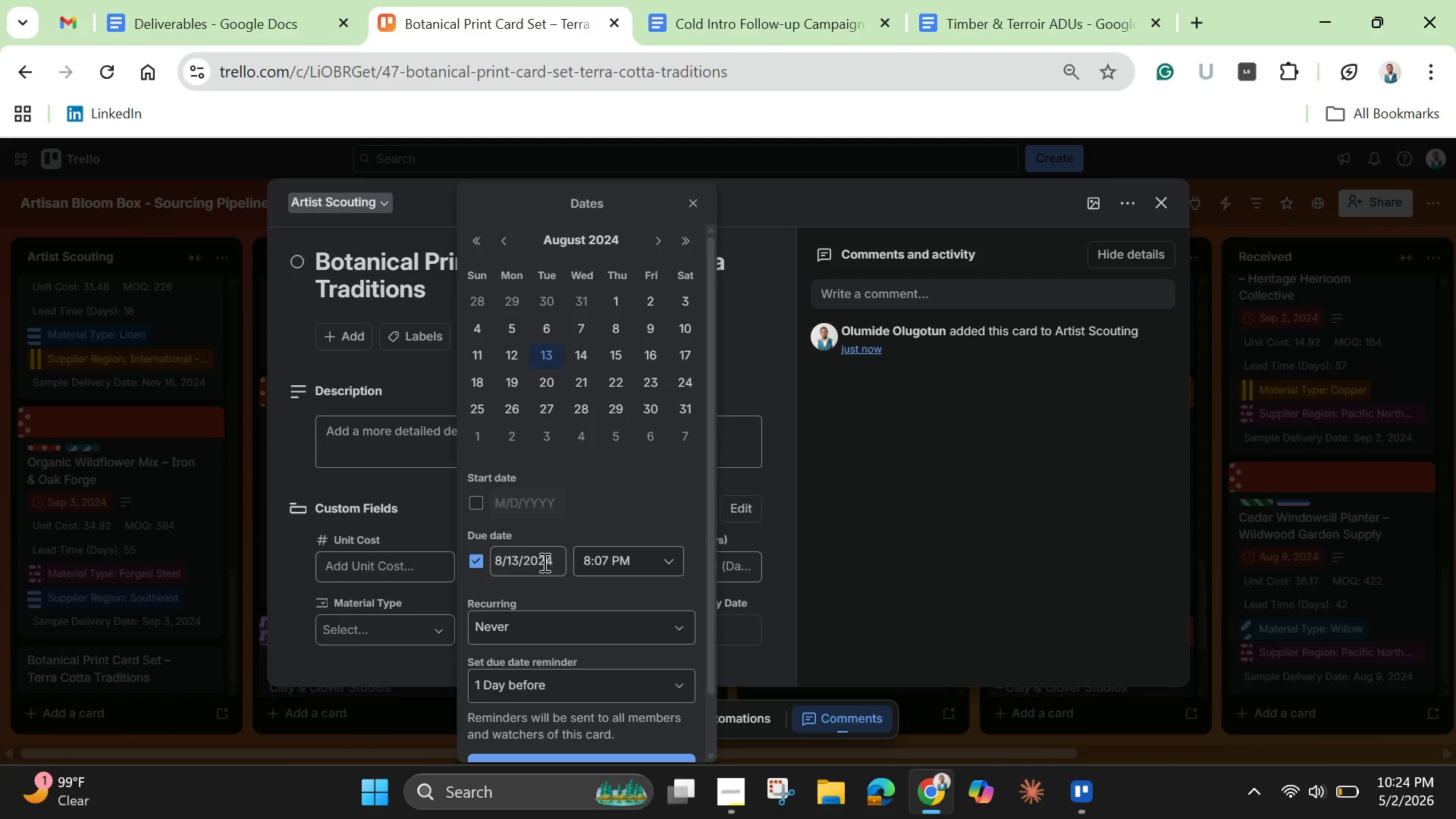 
left_click([543, 562])
 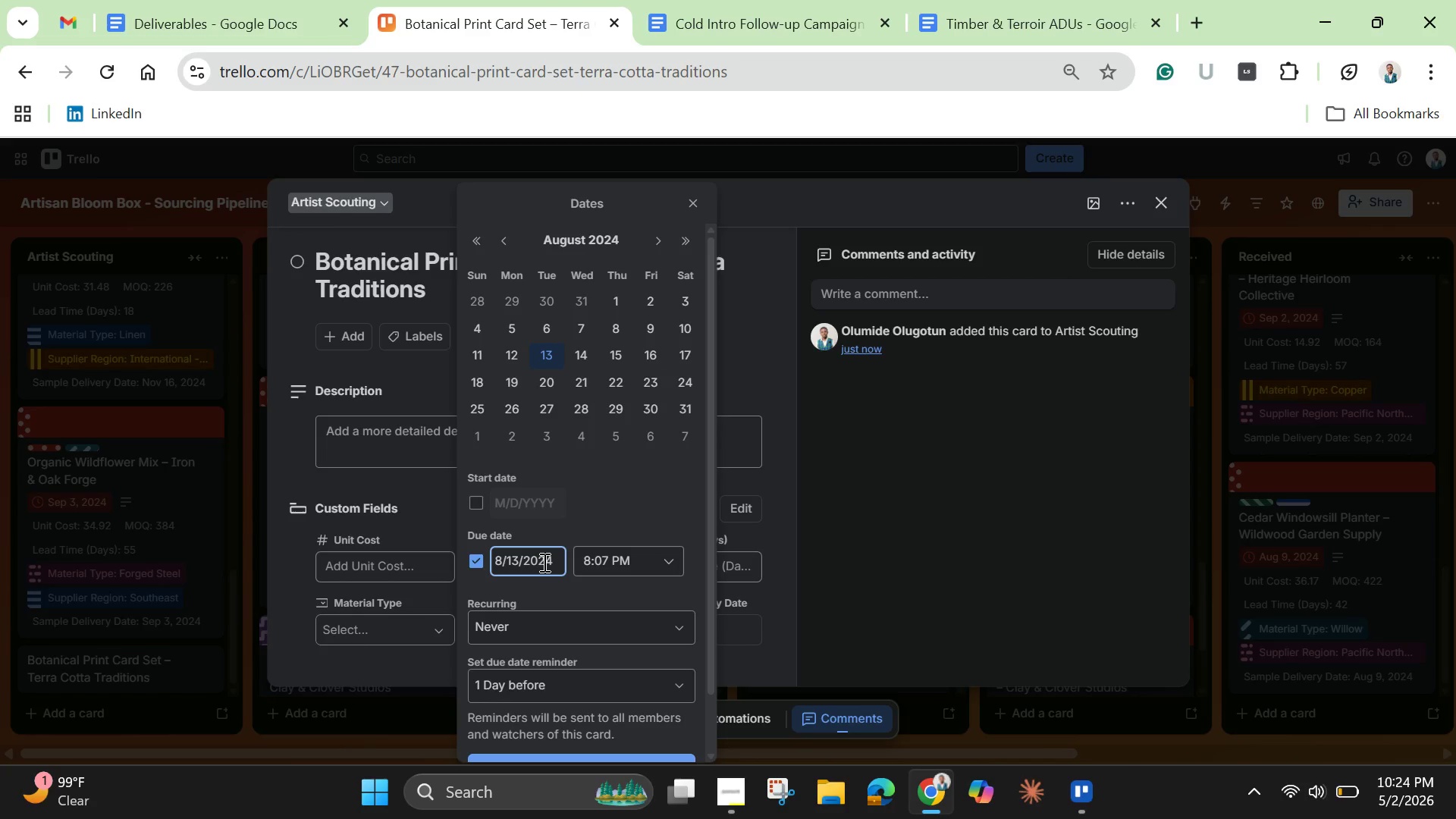 
key(Control+A)
 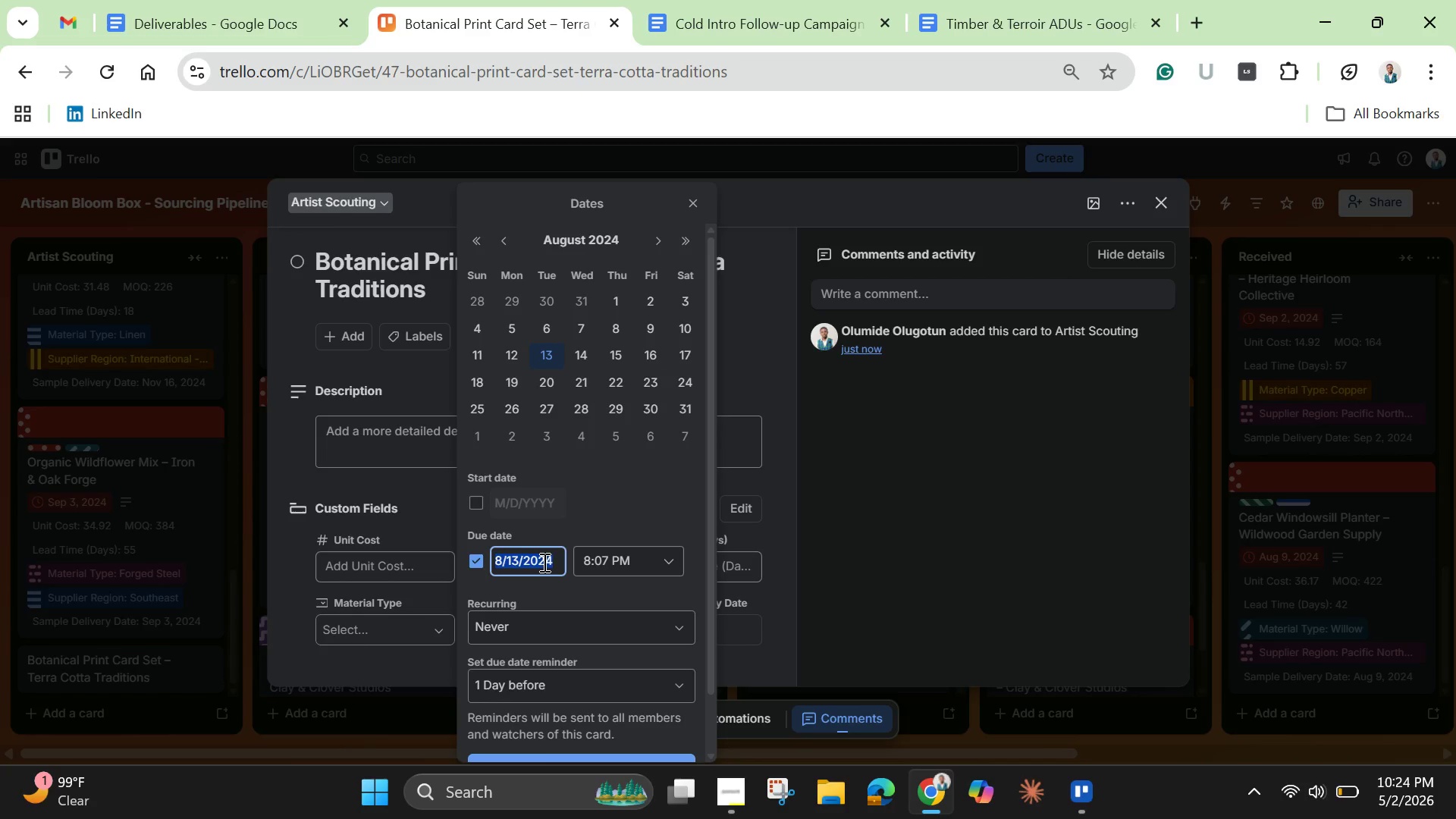 
key(Control+C)
 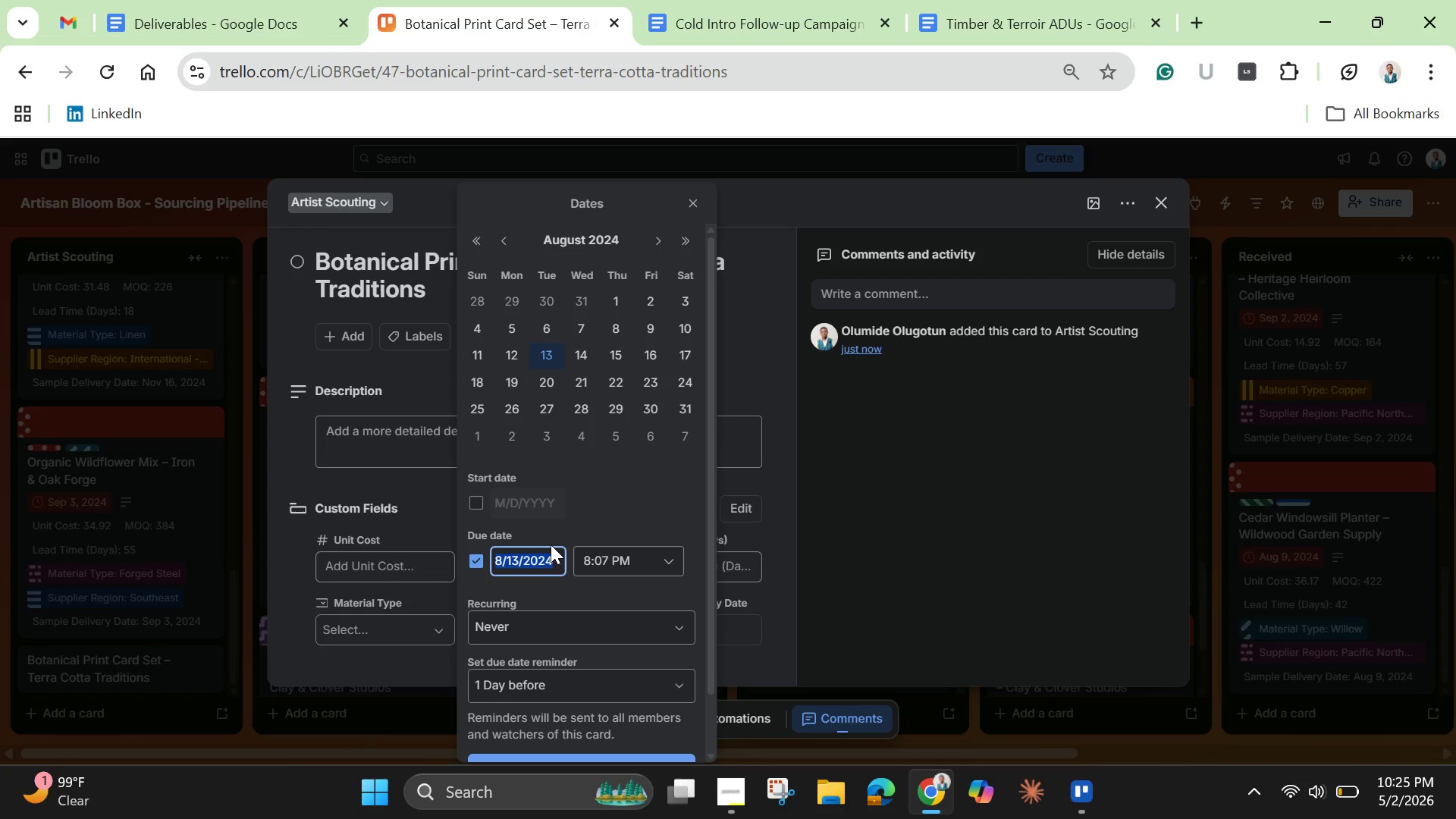 
wait(8.2)
 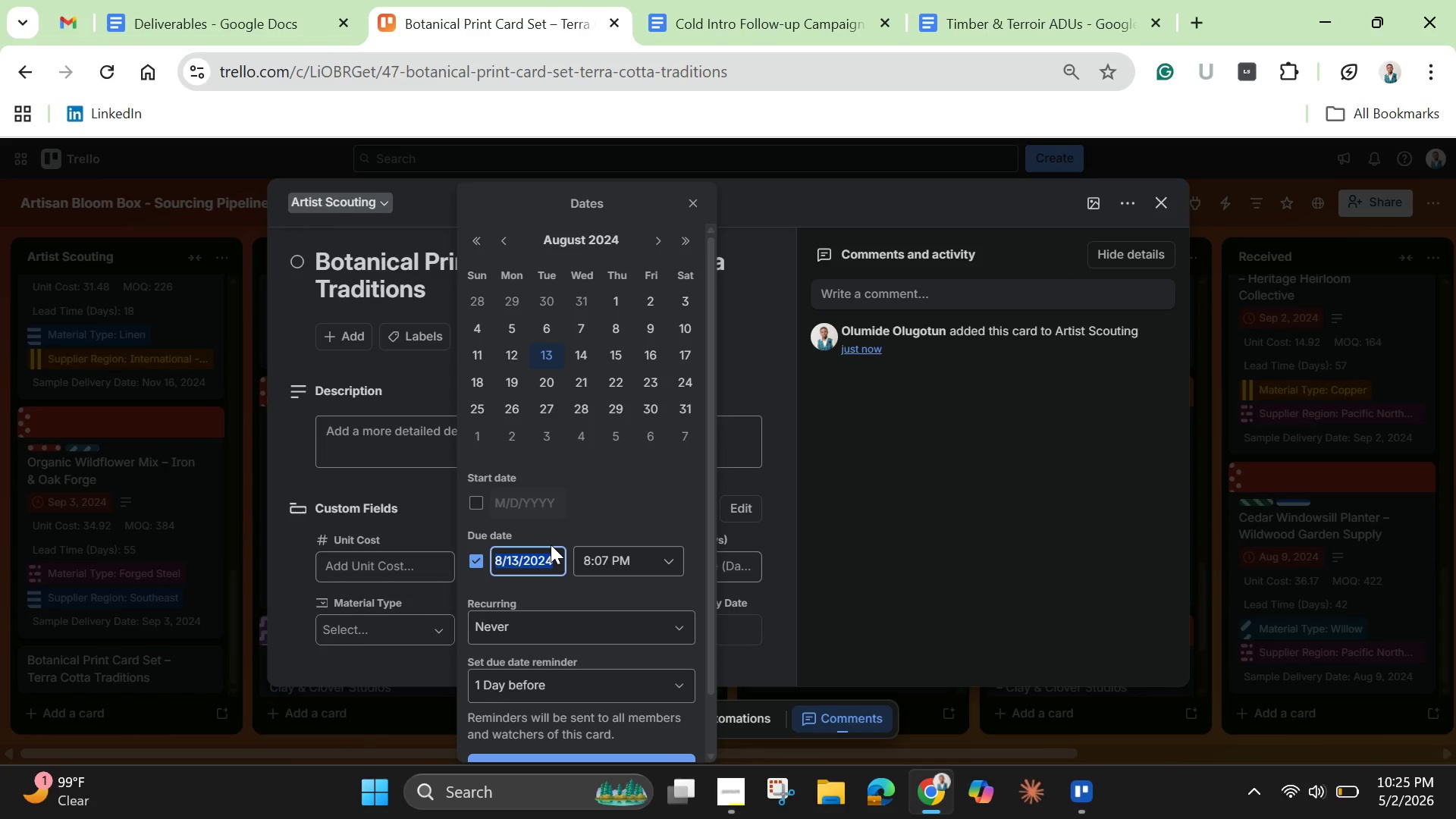 
left_click([657, 247])
 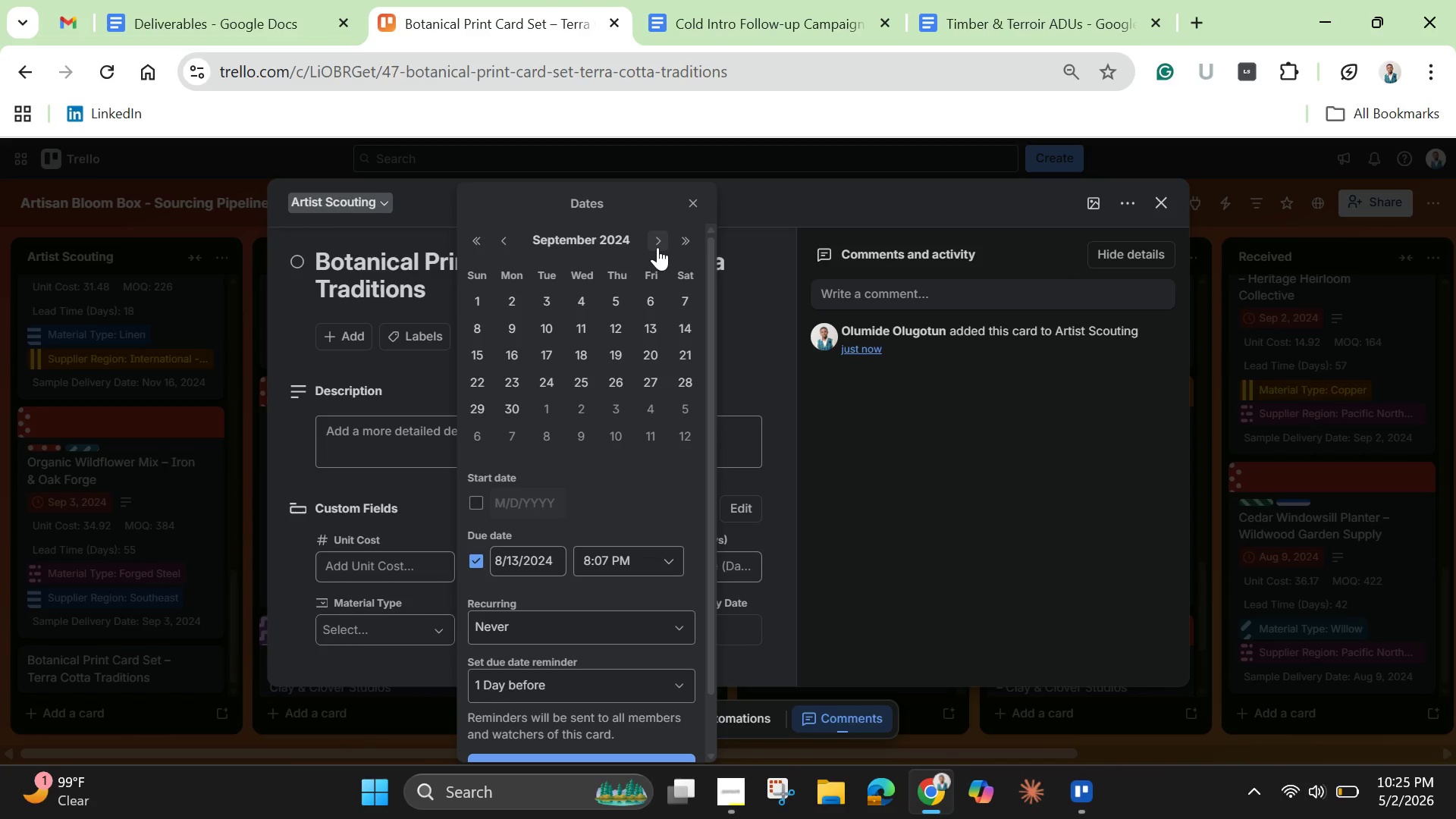 
left_click([657, 247])
 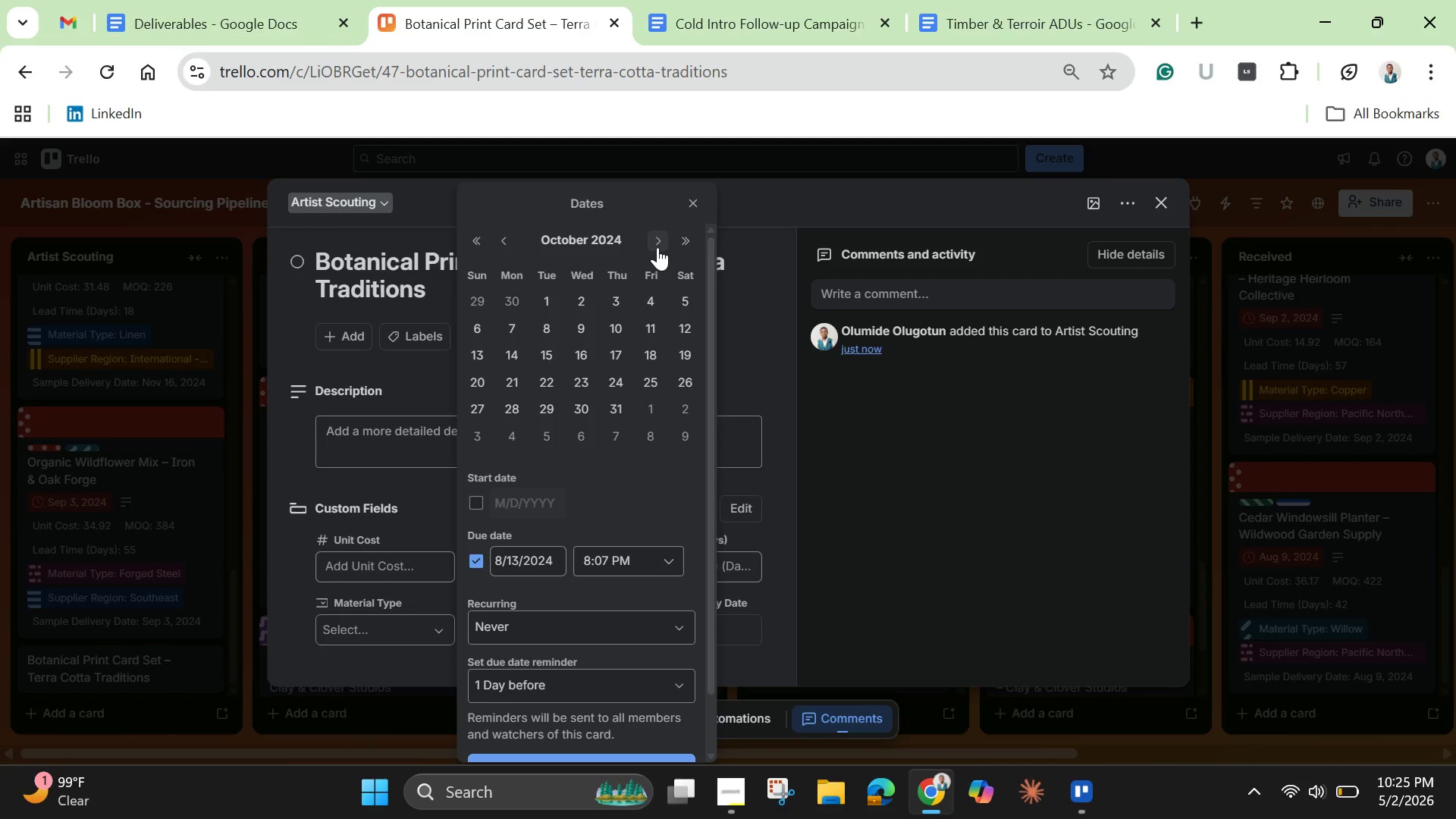 
left_click([657, 247])
 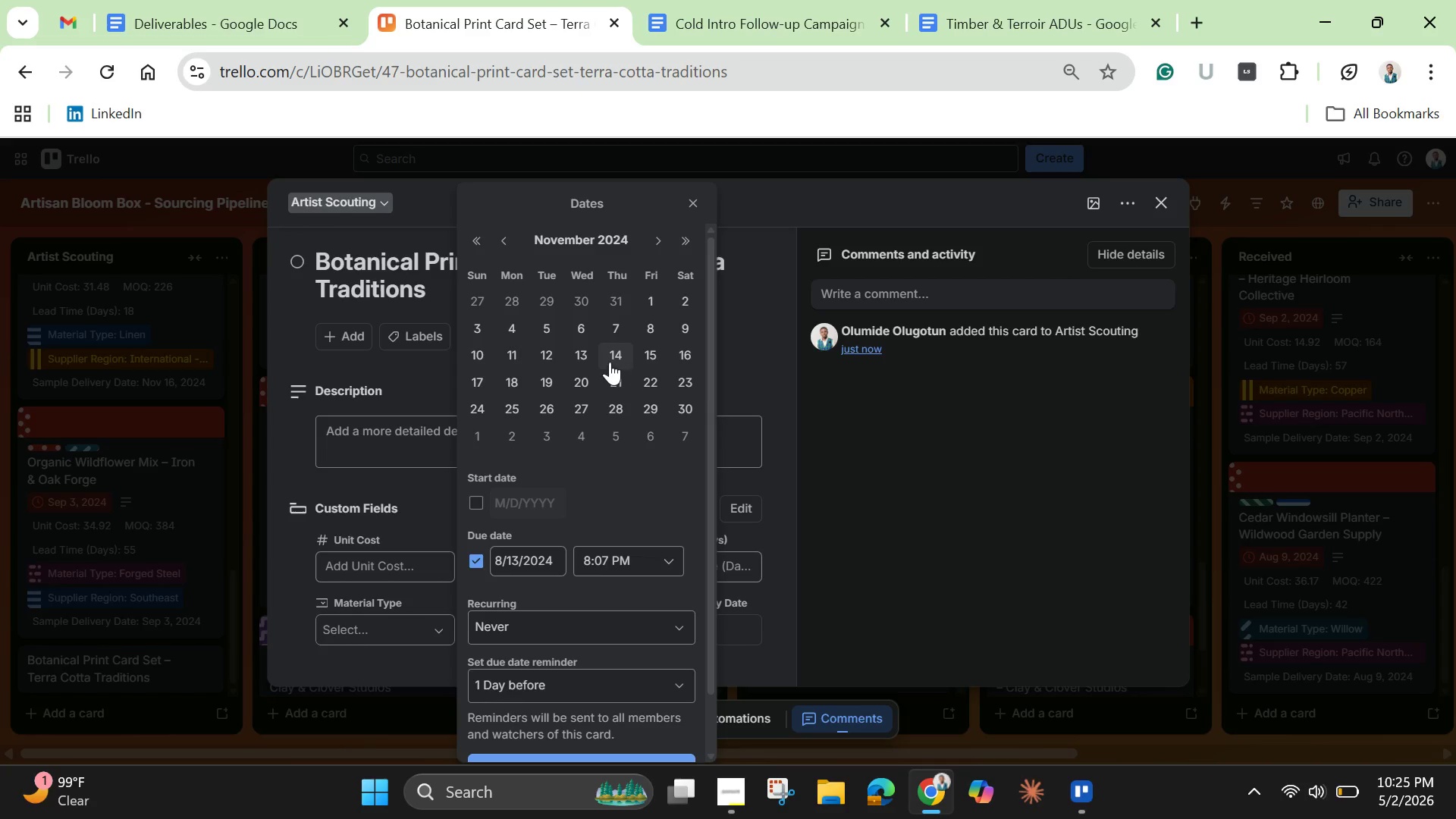 
left_click([580, 356])
 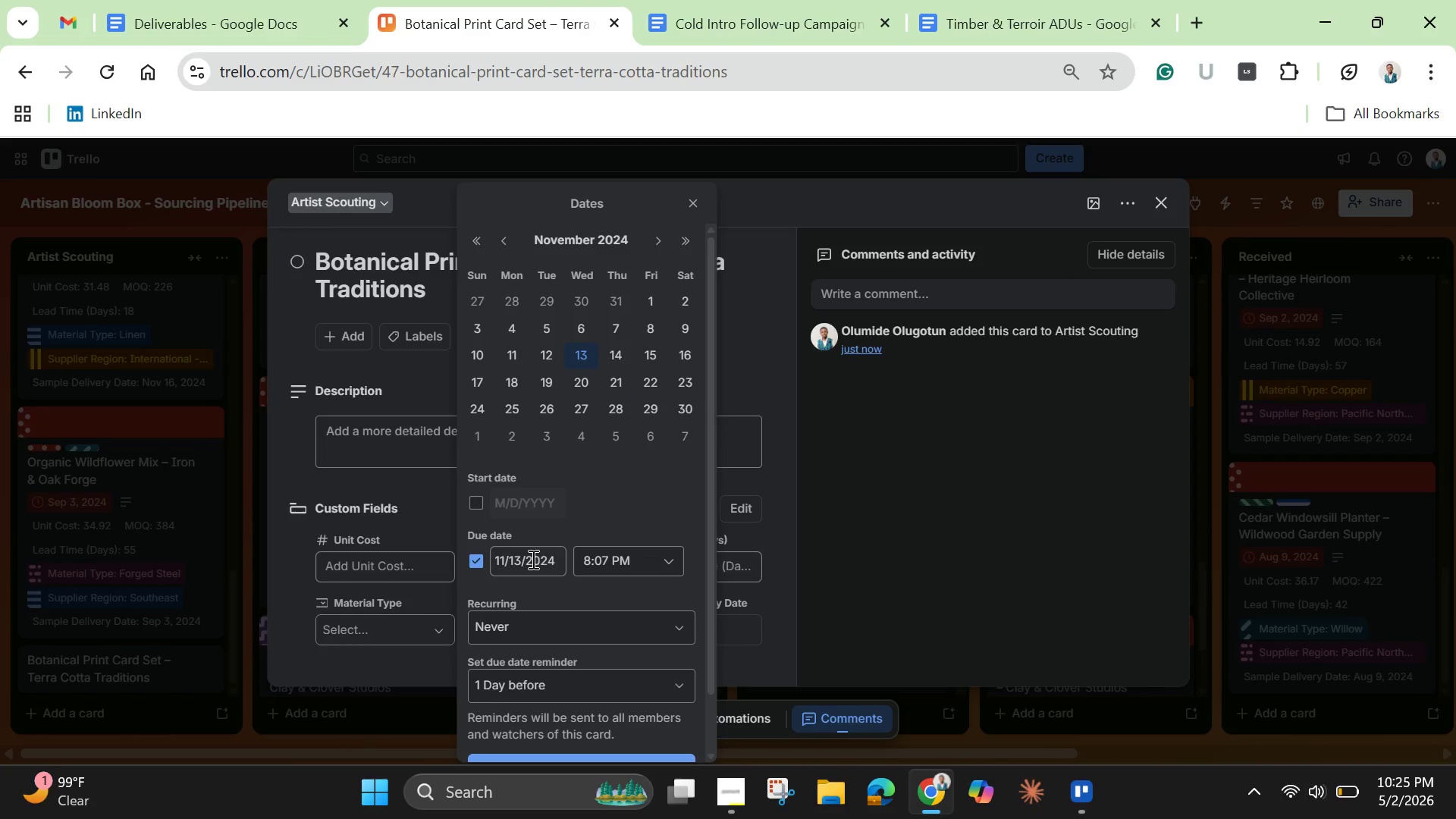 
left_click([532, 559])
 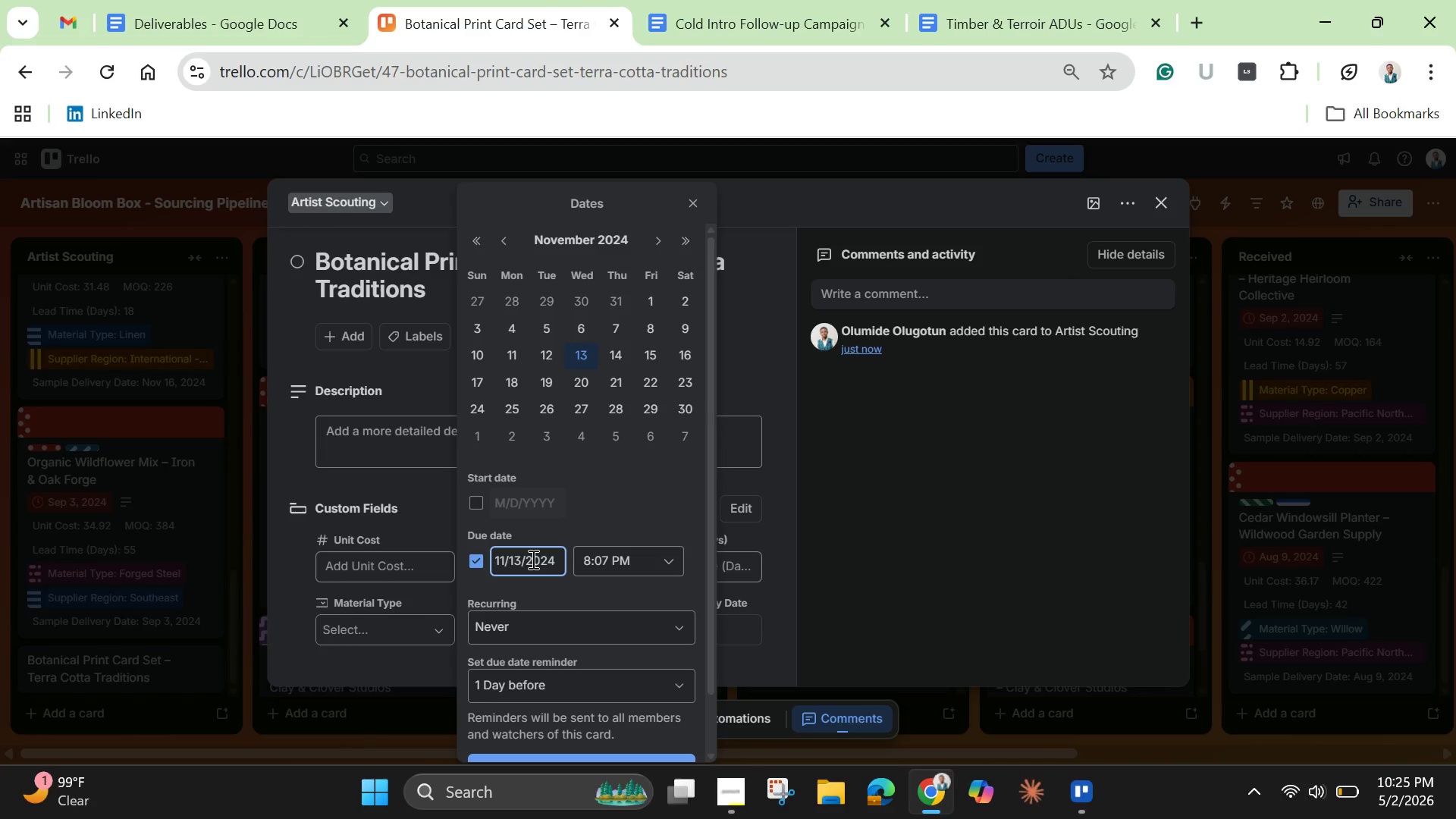 
key(Control+A)
 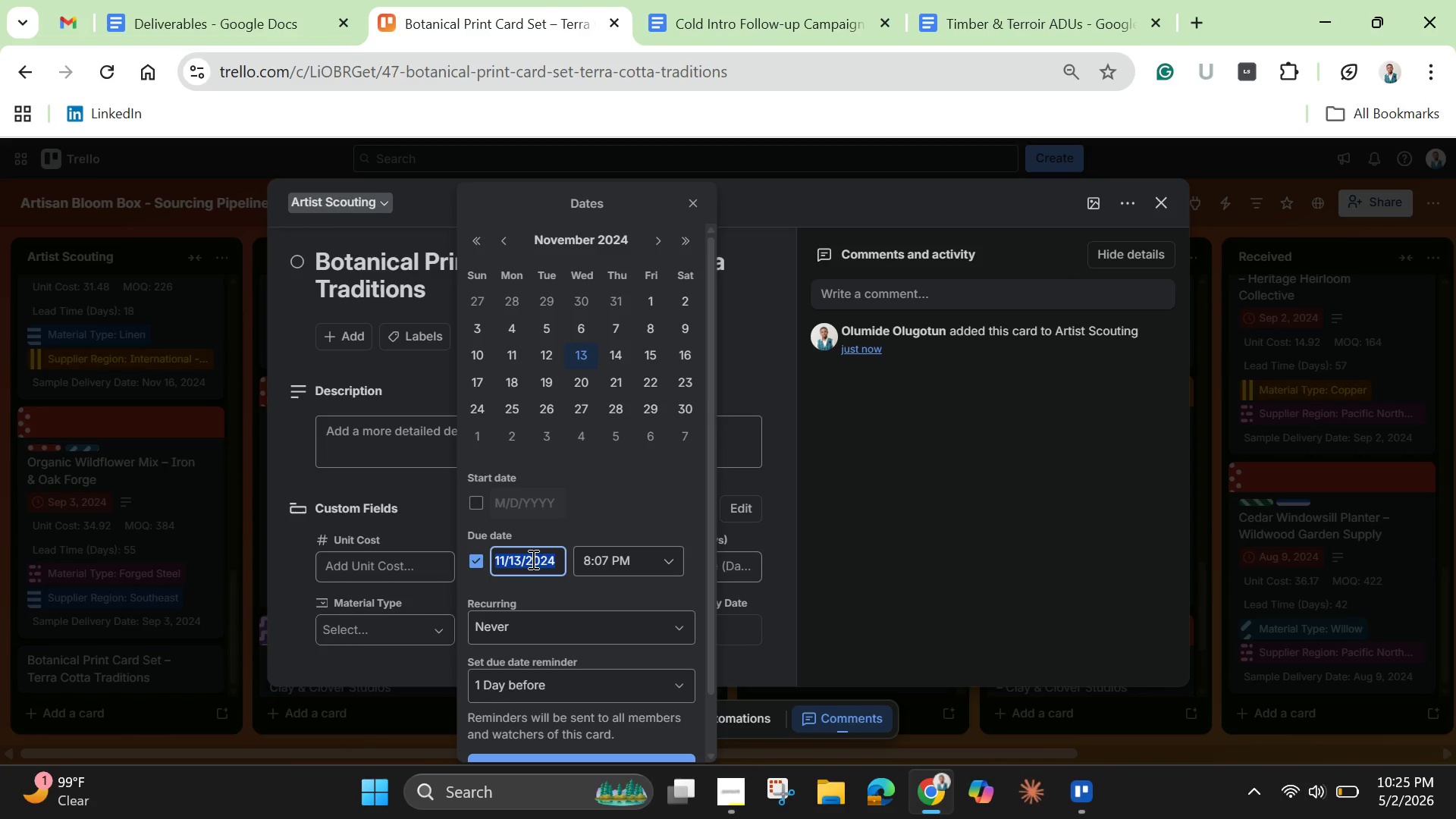 
key(Control+C)
 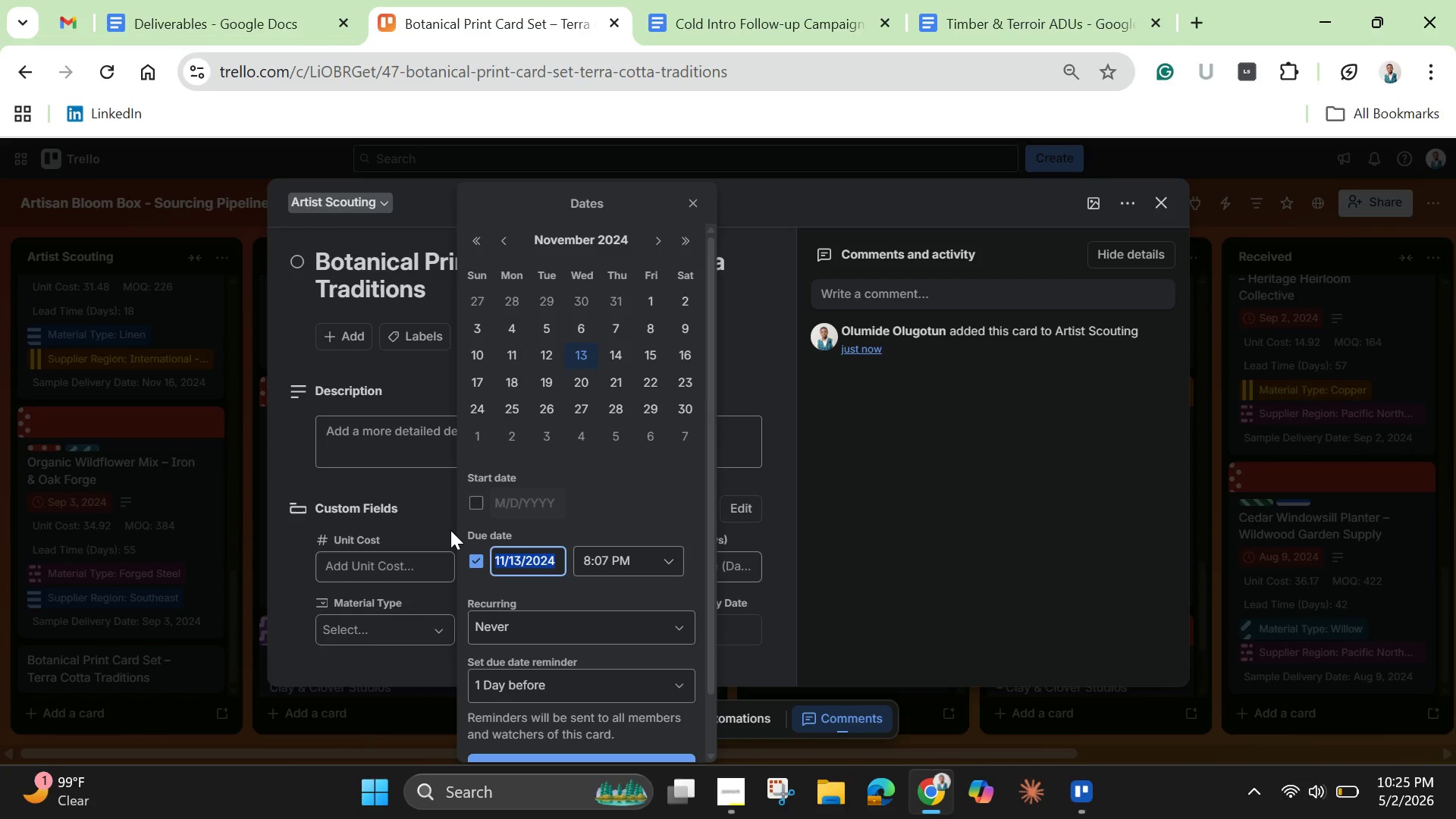 
wait(11.3)
 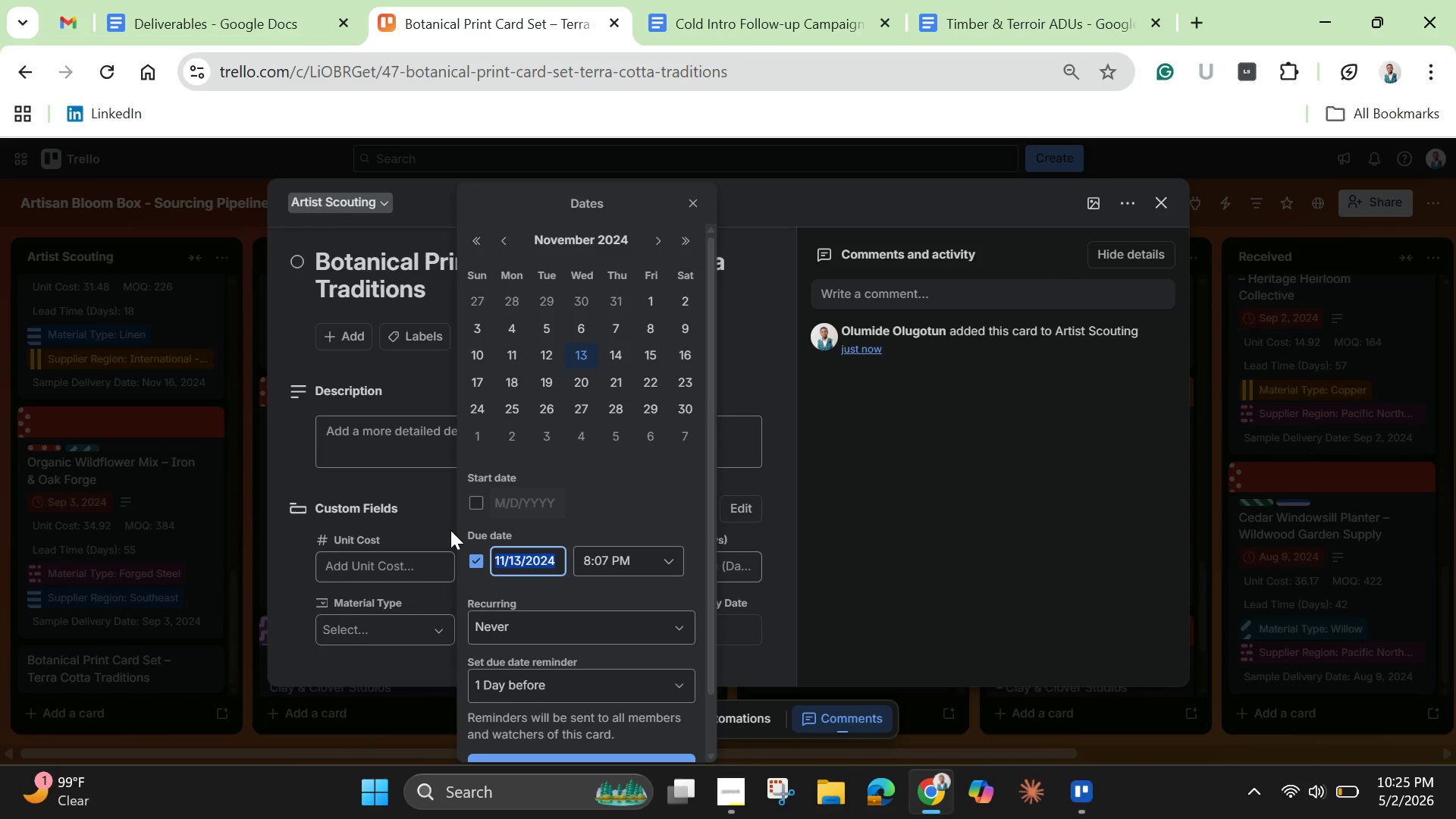 
left_click([570, 756])
 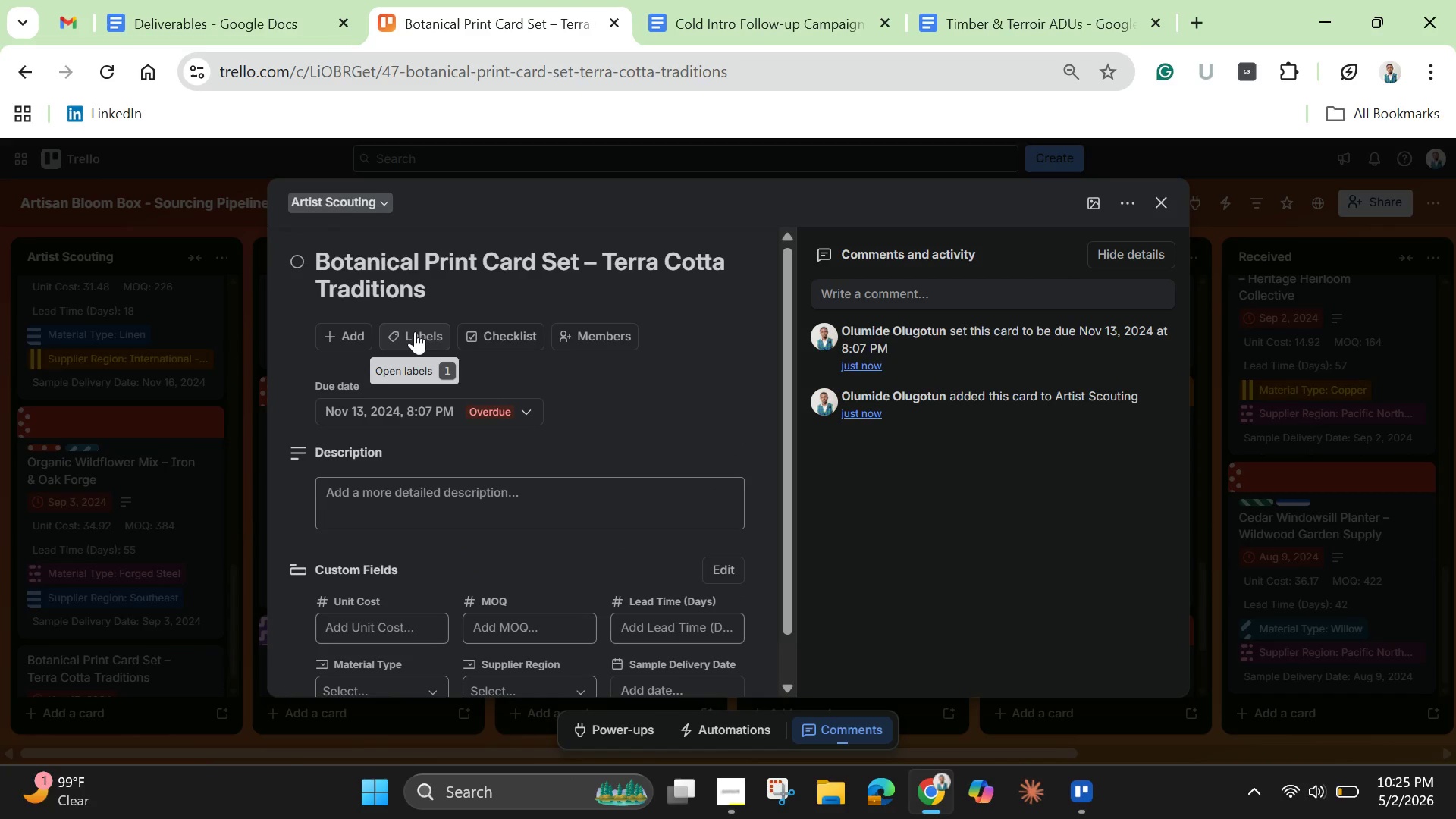 
left_click([417, 331])
 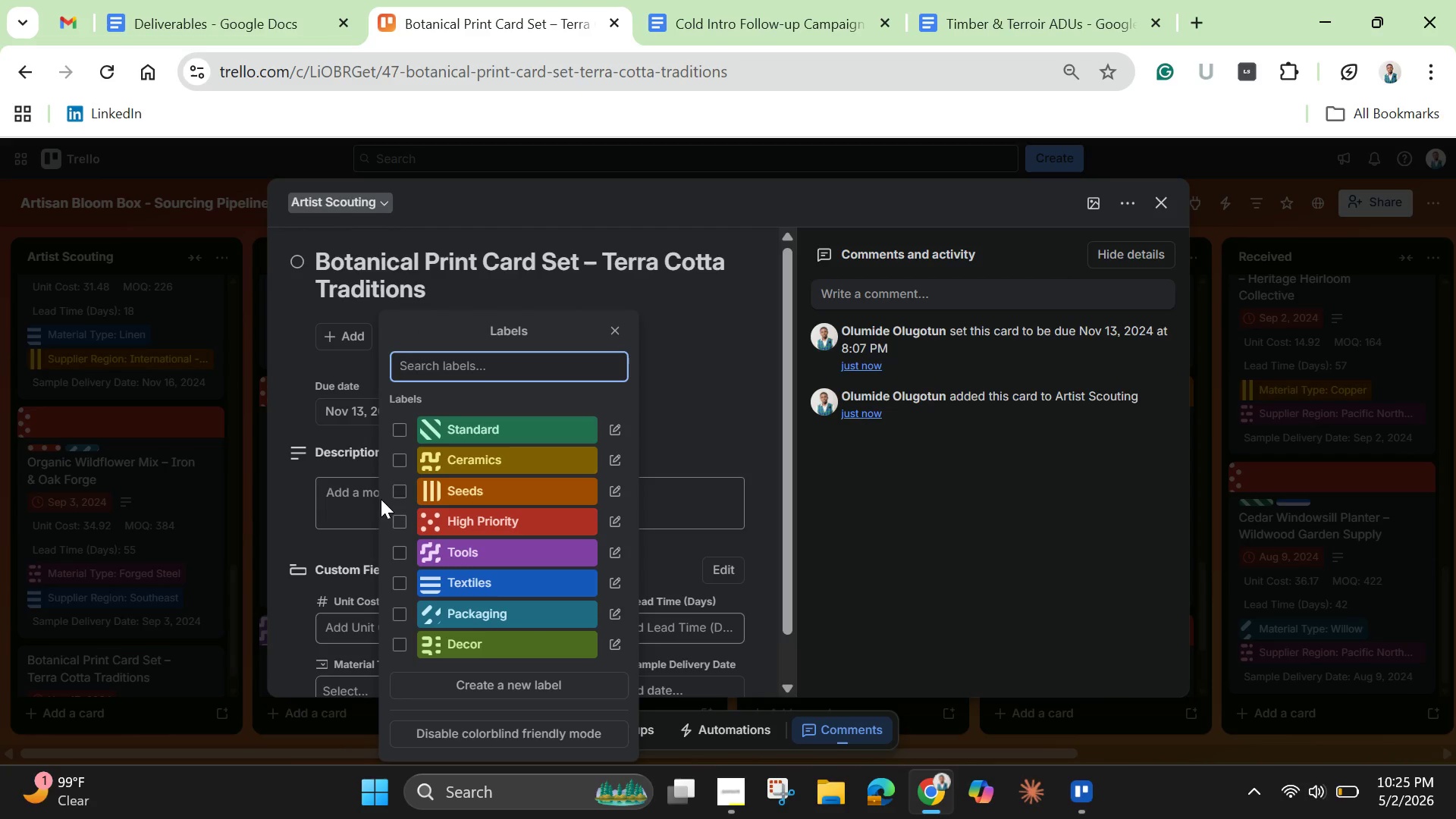 
left_click([394, 483])
 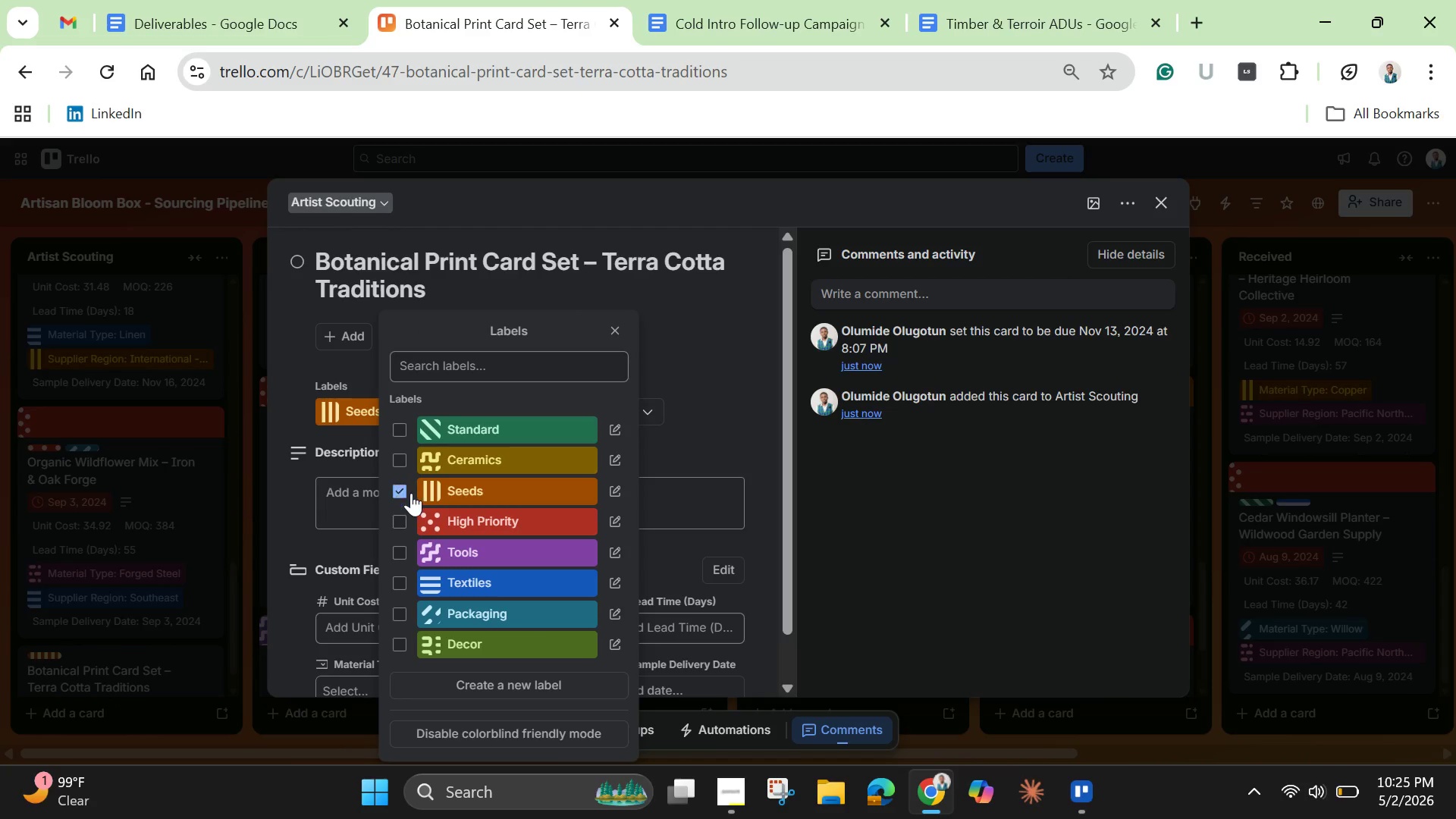 
left_click([399, 432])
 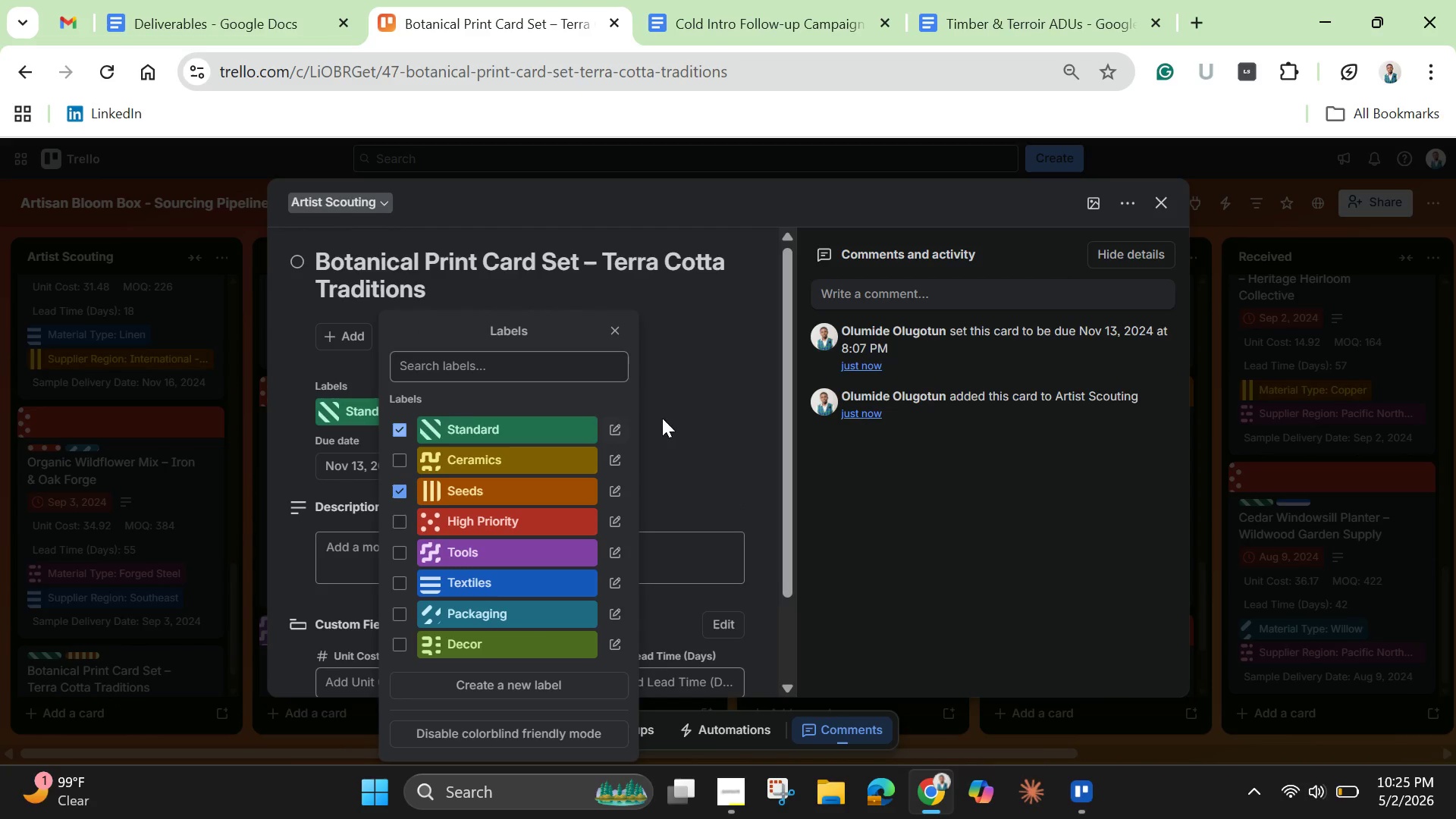 
left_click([682, 404])
 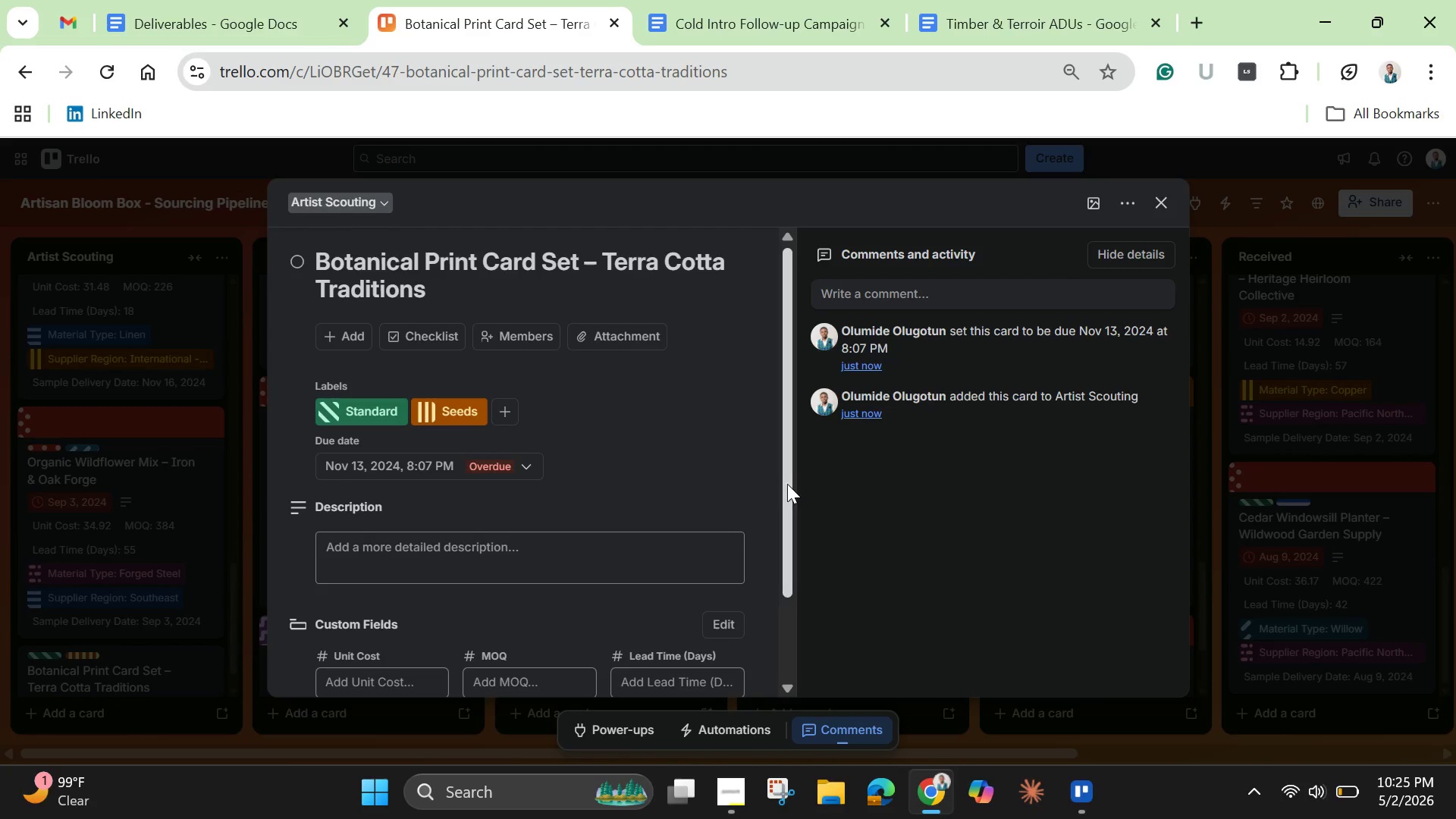 
left_click_drag(start_coordinate=[791, 489], to_coordinate=[771, 642])
 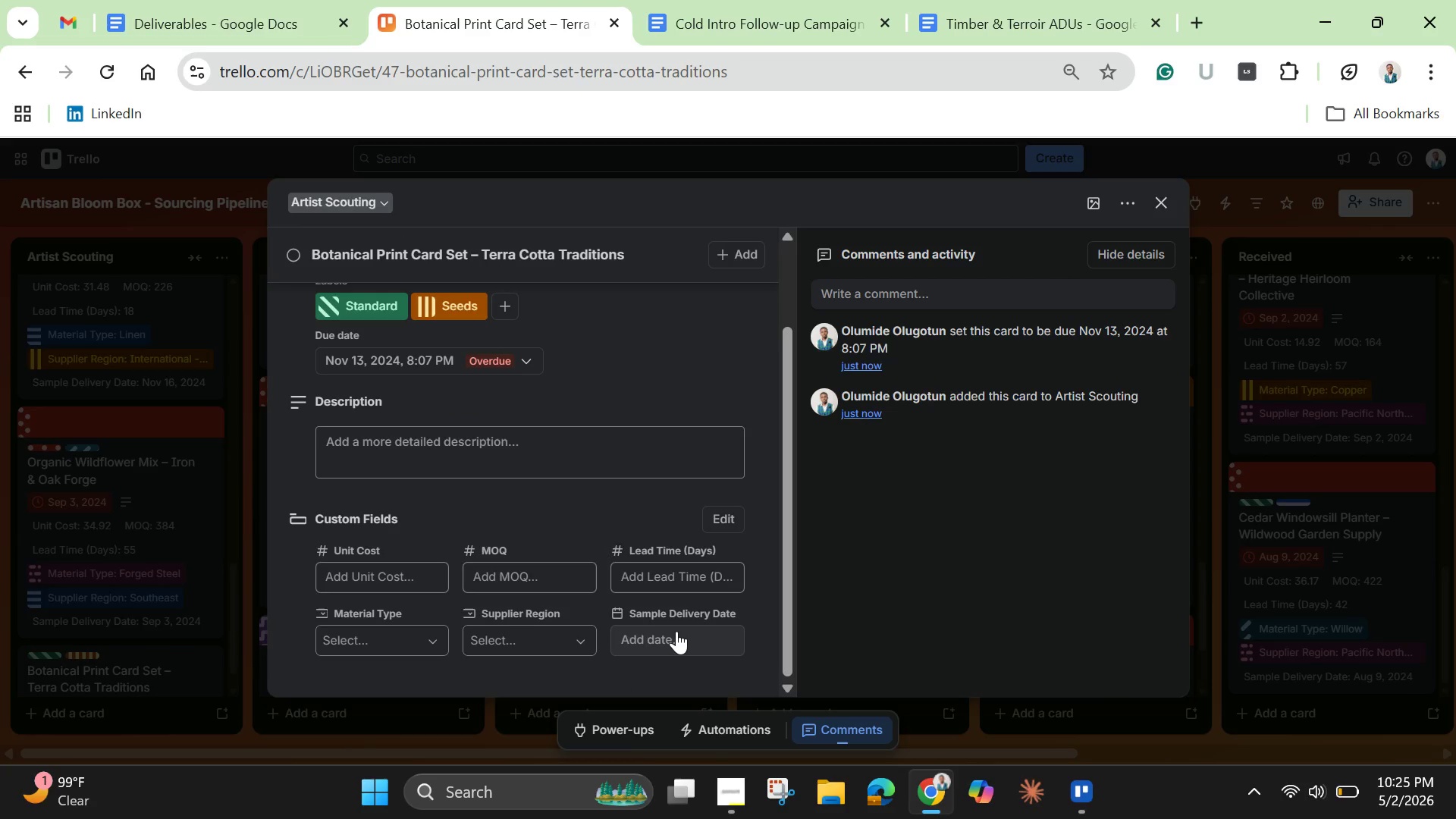 
left_click([676, 631])
 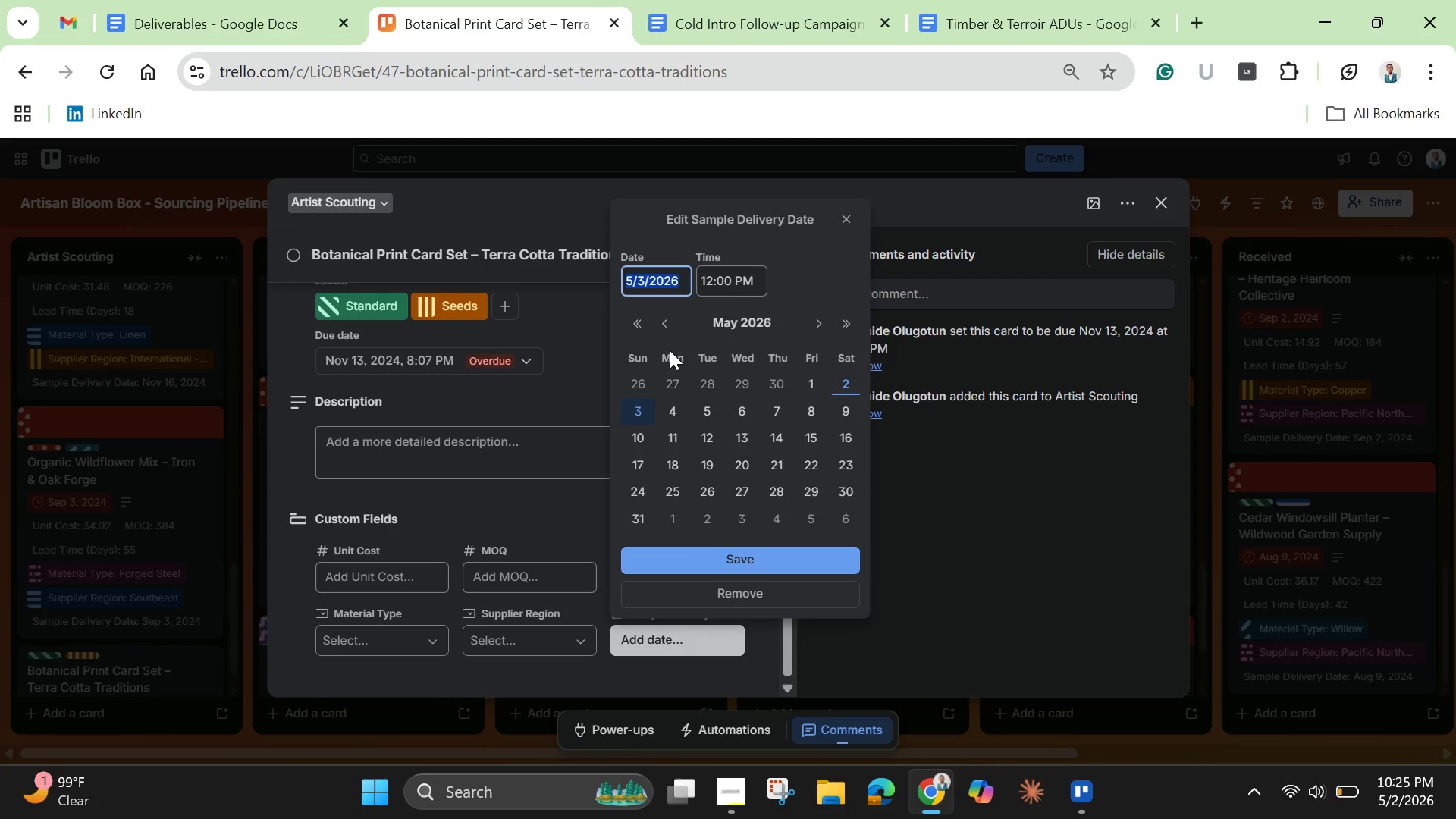 
key(Backspace)
 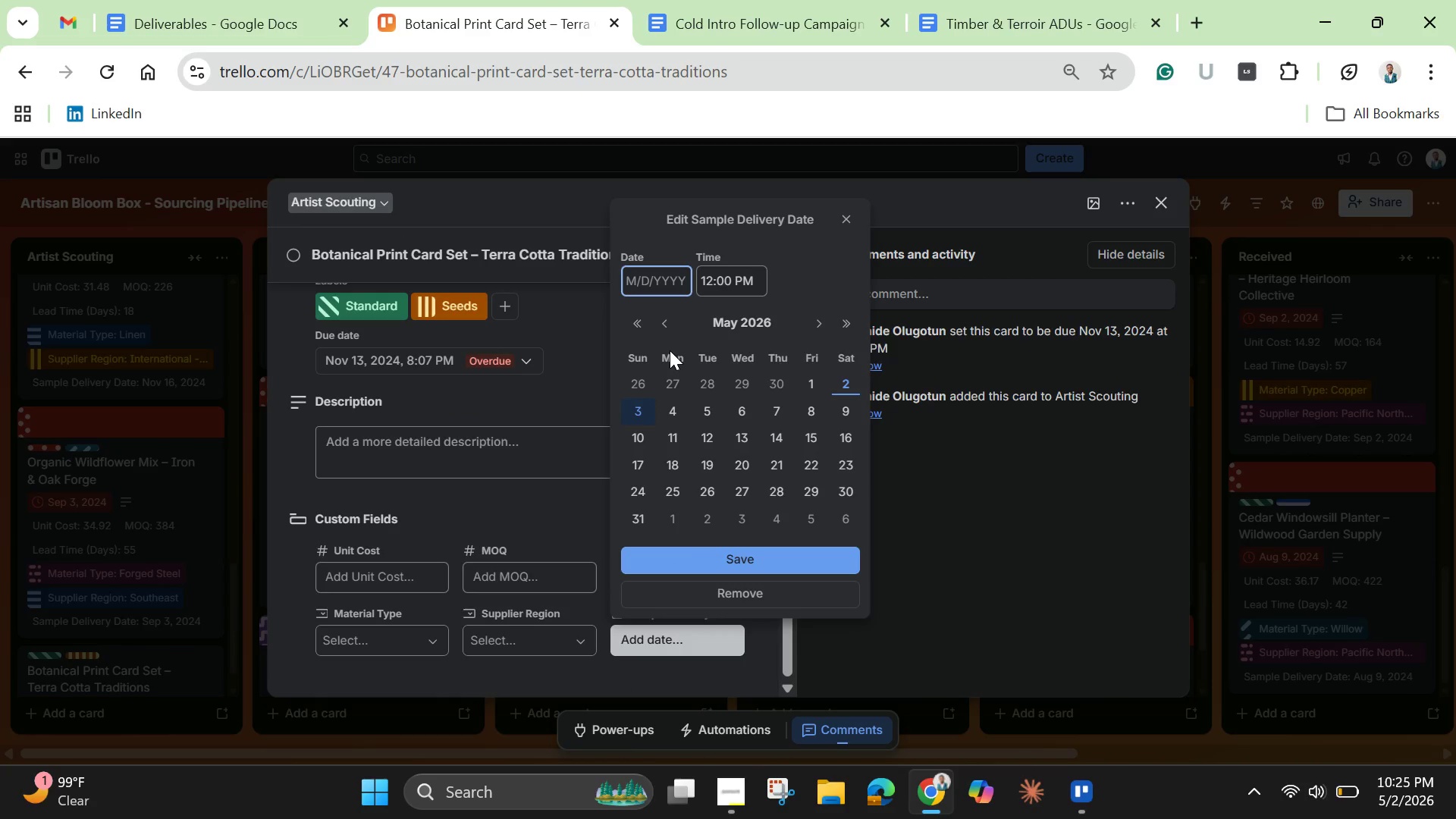 
key(Control+V)
 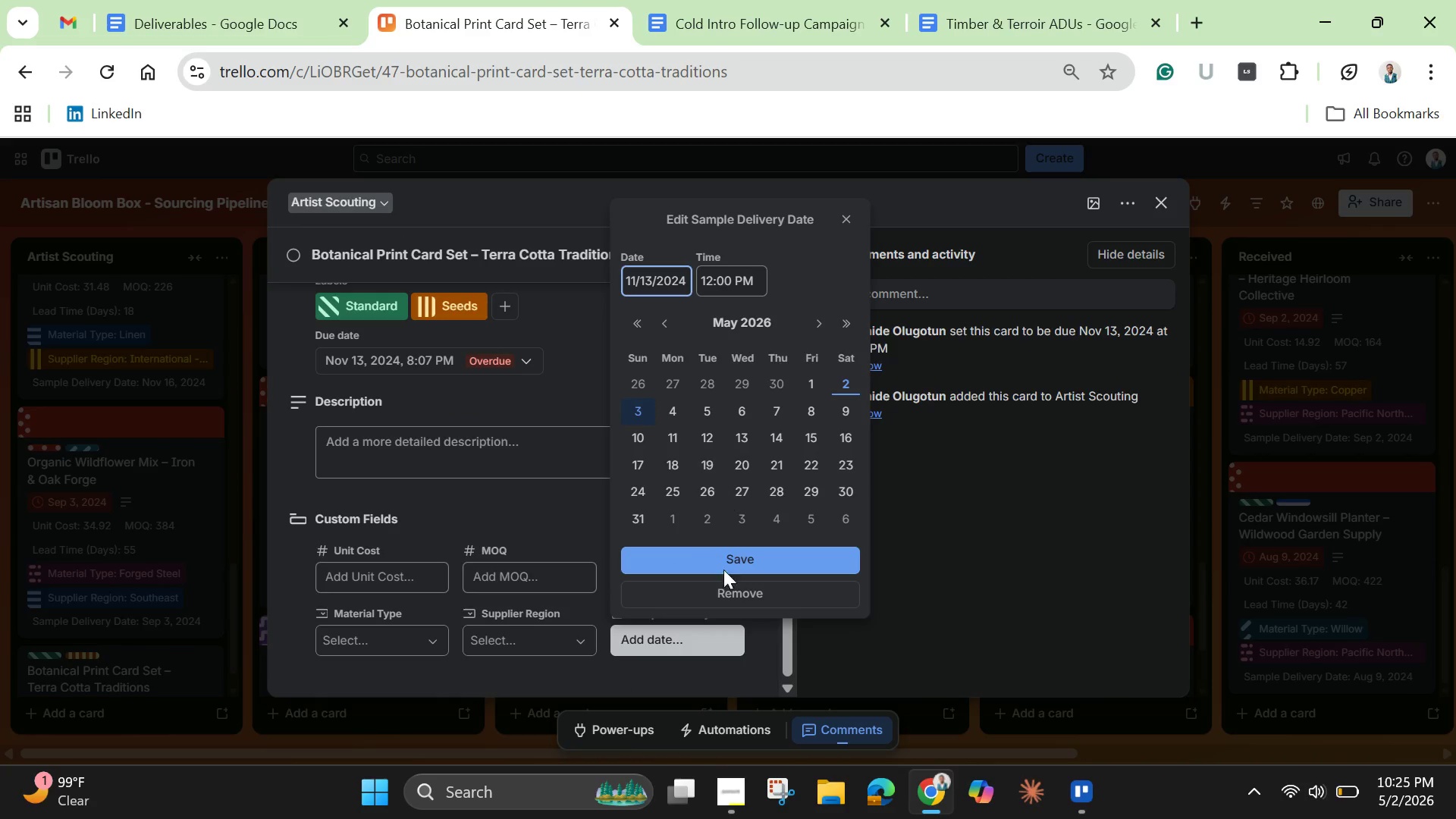 
left_click([716, 555])
 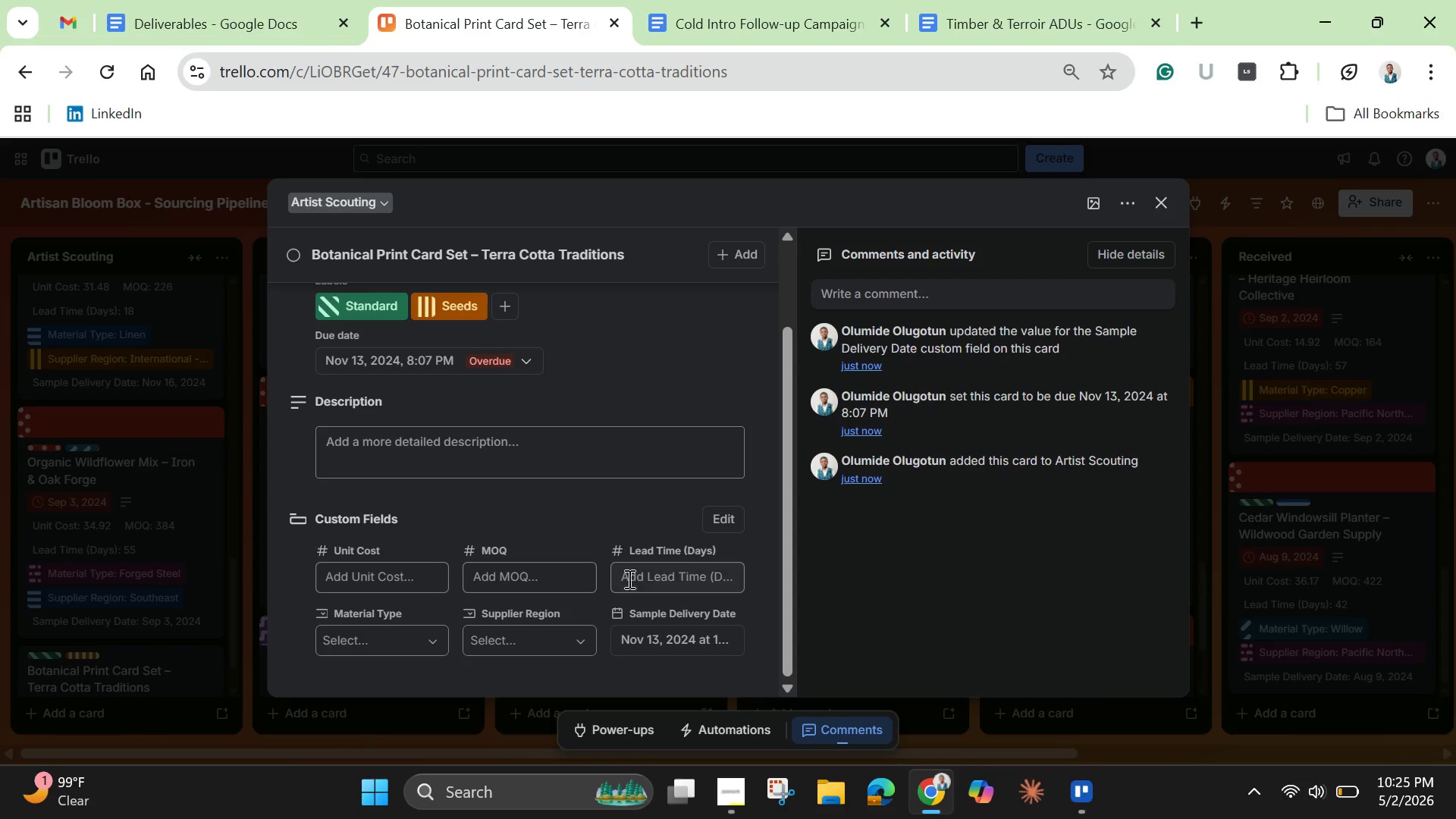 
wait(5.34)
 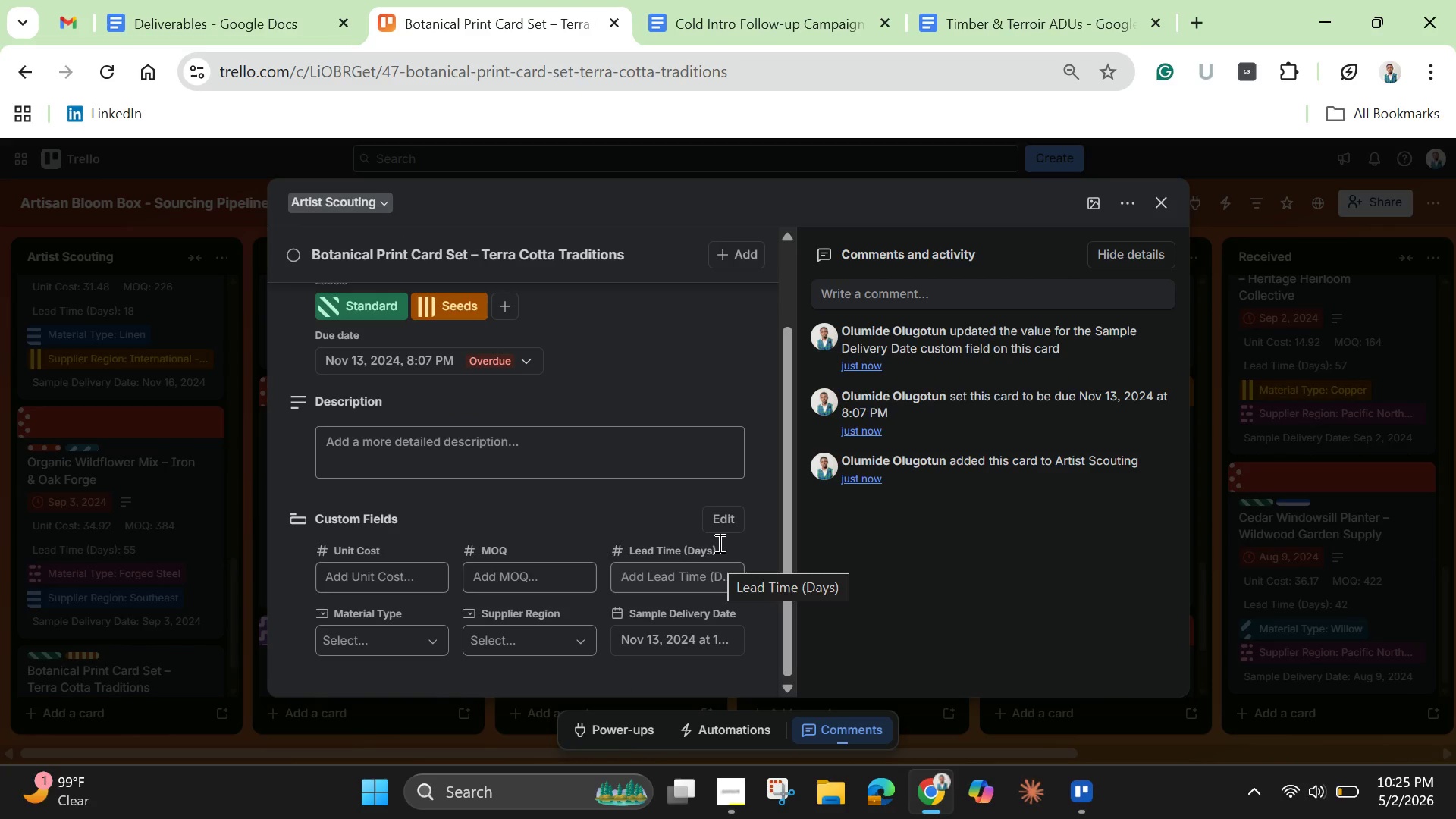 
left_click([404, 580])
 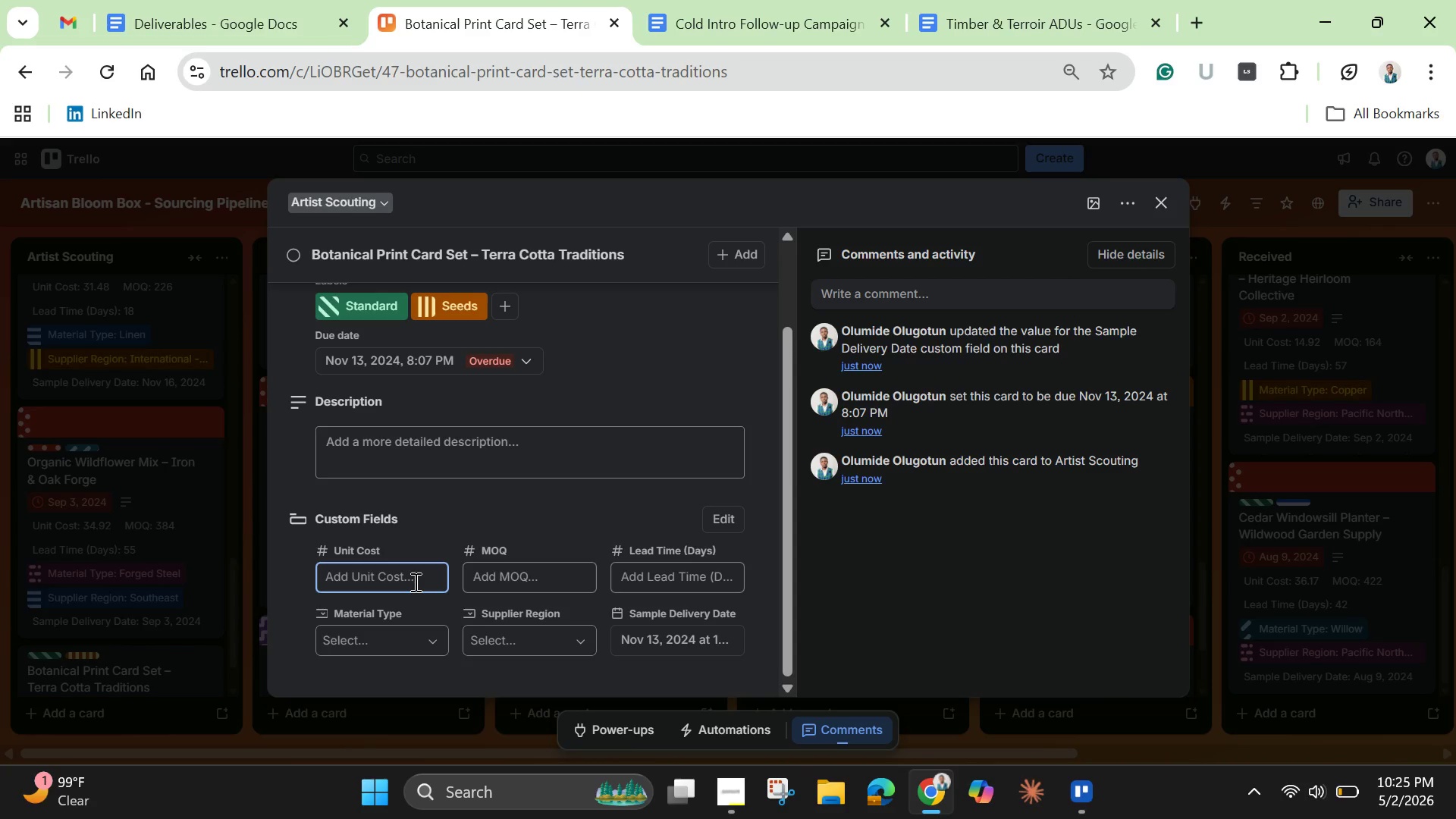 
type(17.63)
 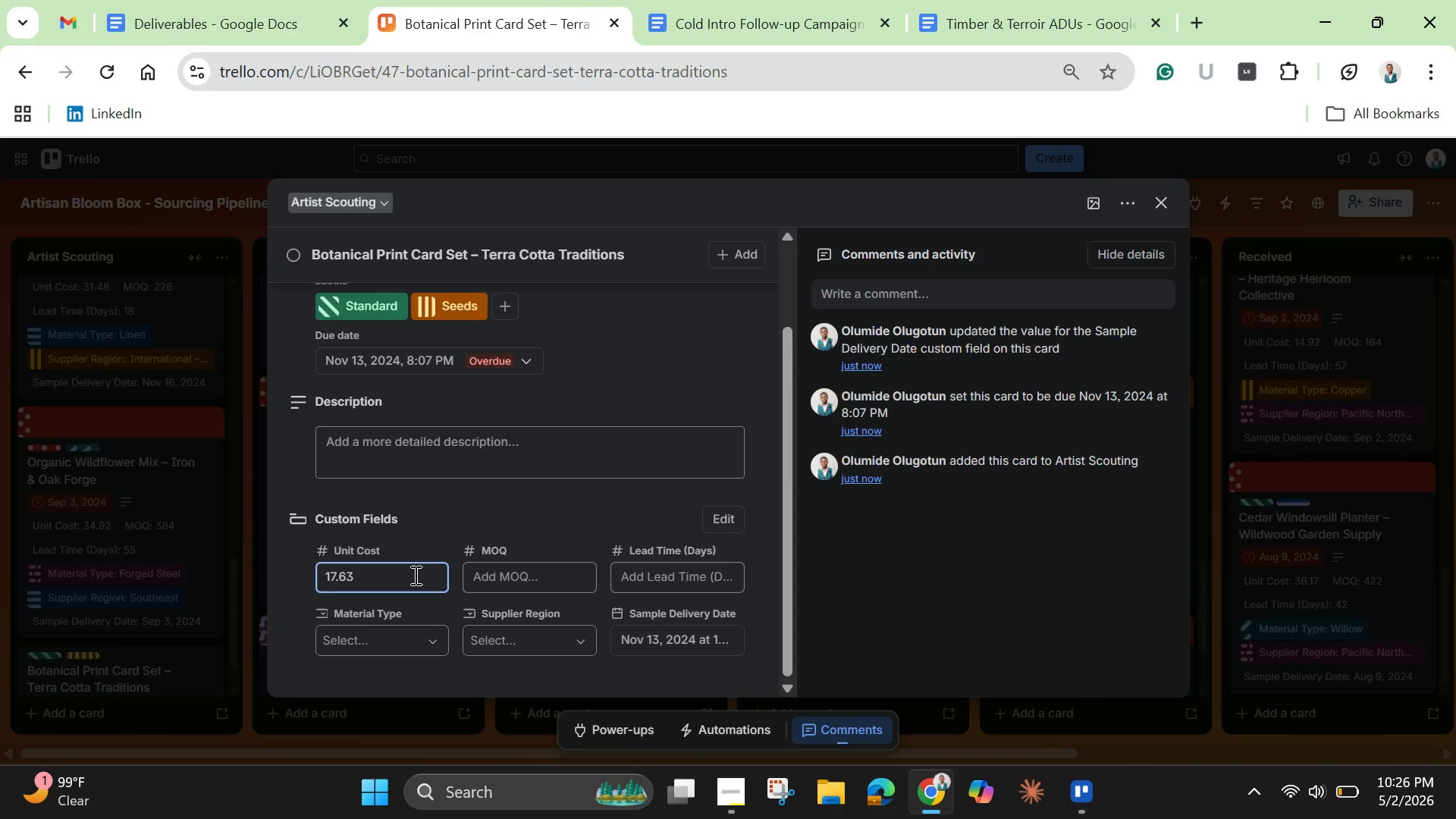 
wait(35.22)
 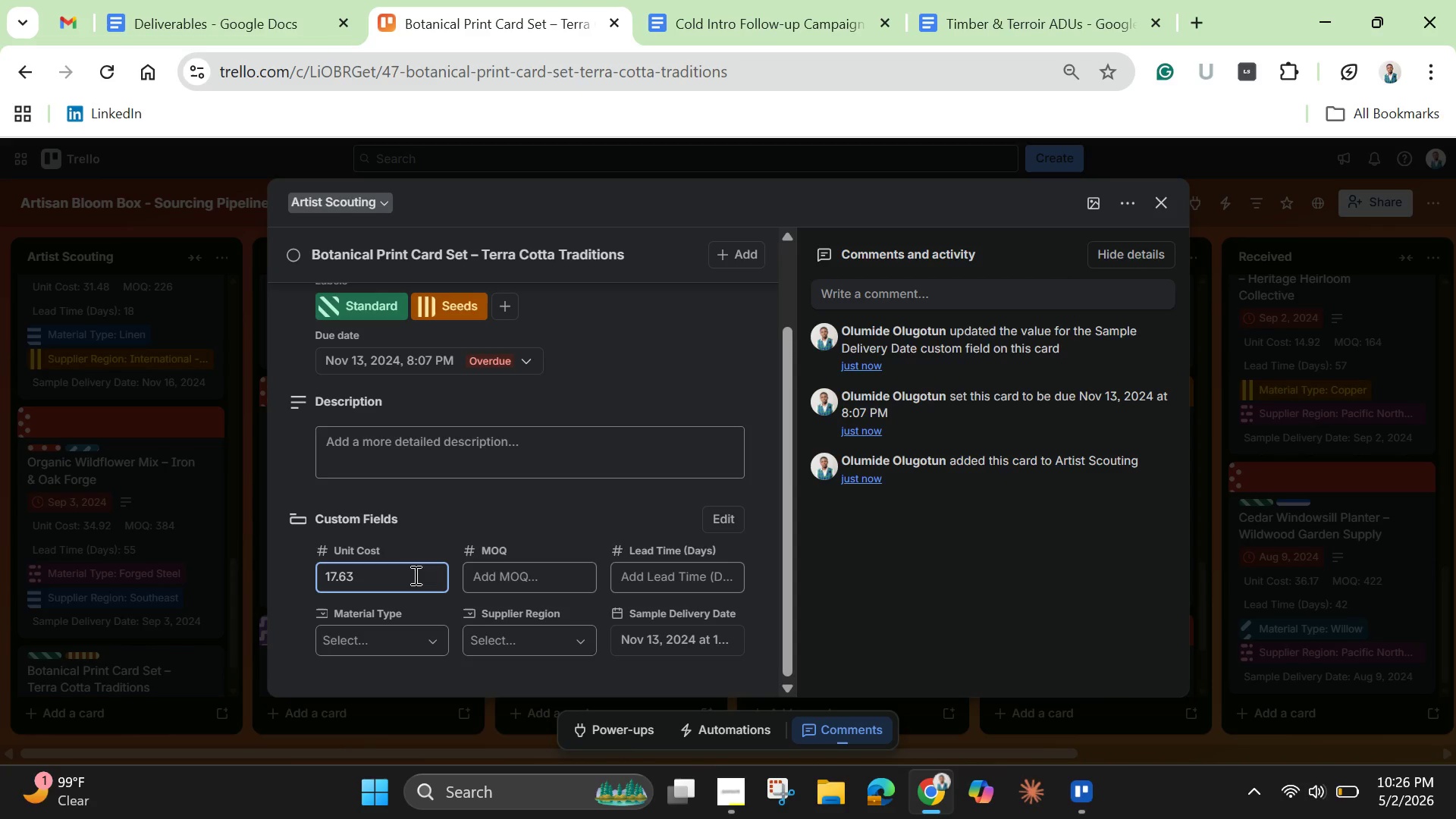 
left_click([507, 580])
 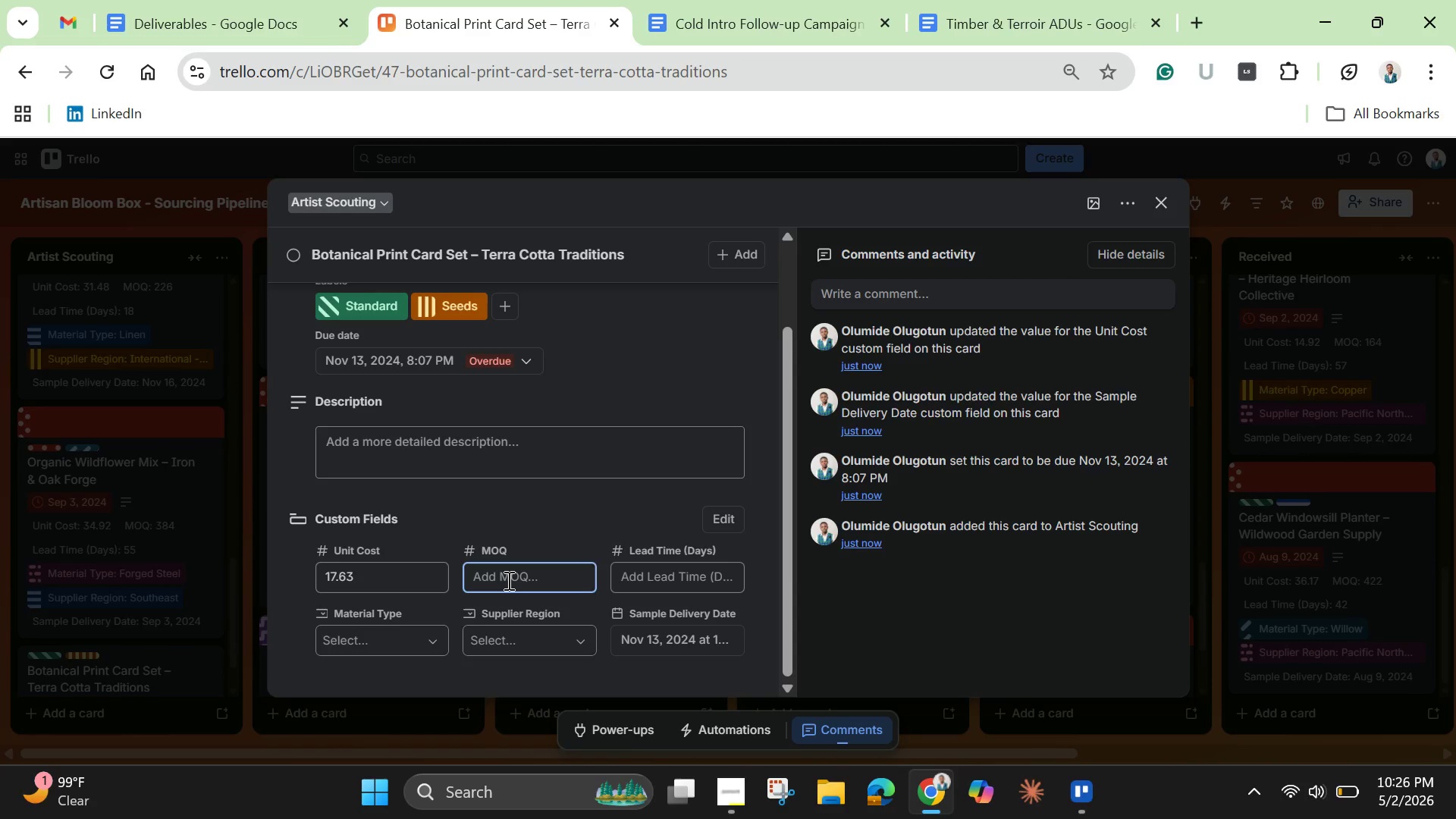 
wait(8.91)
 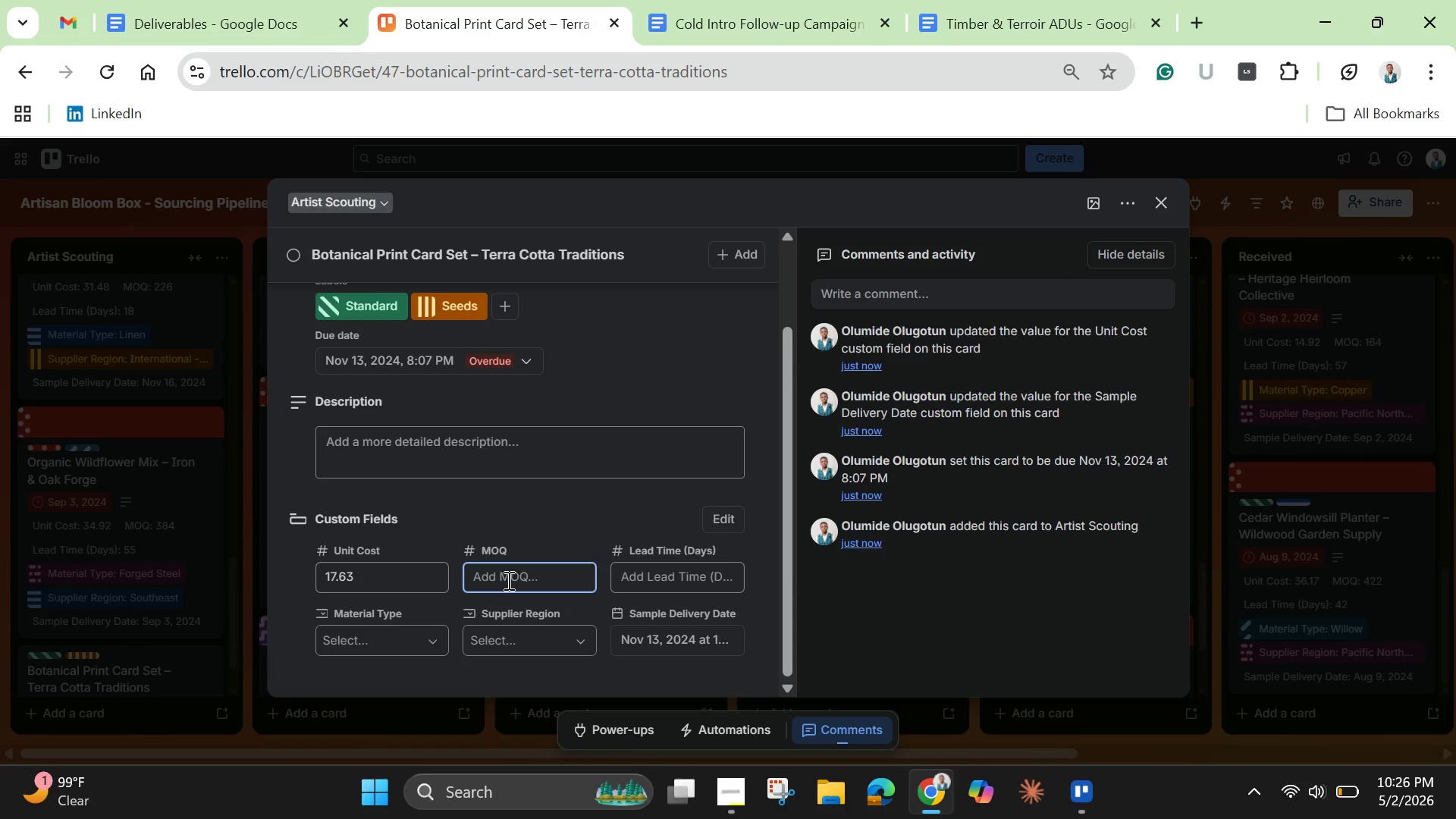 
type(2)
key(Backspace)
type(390)
 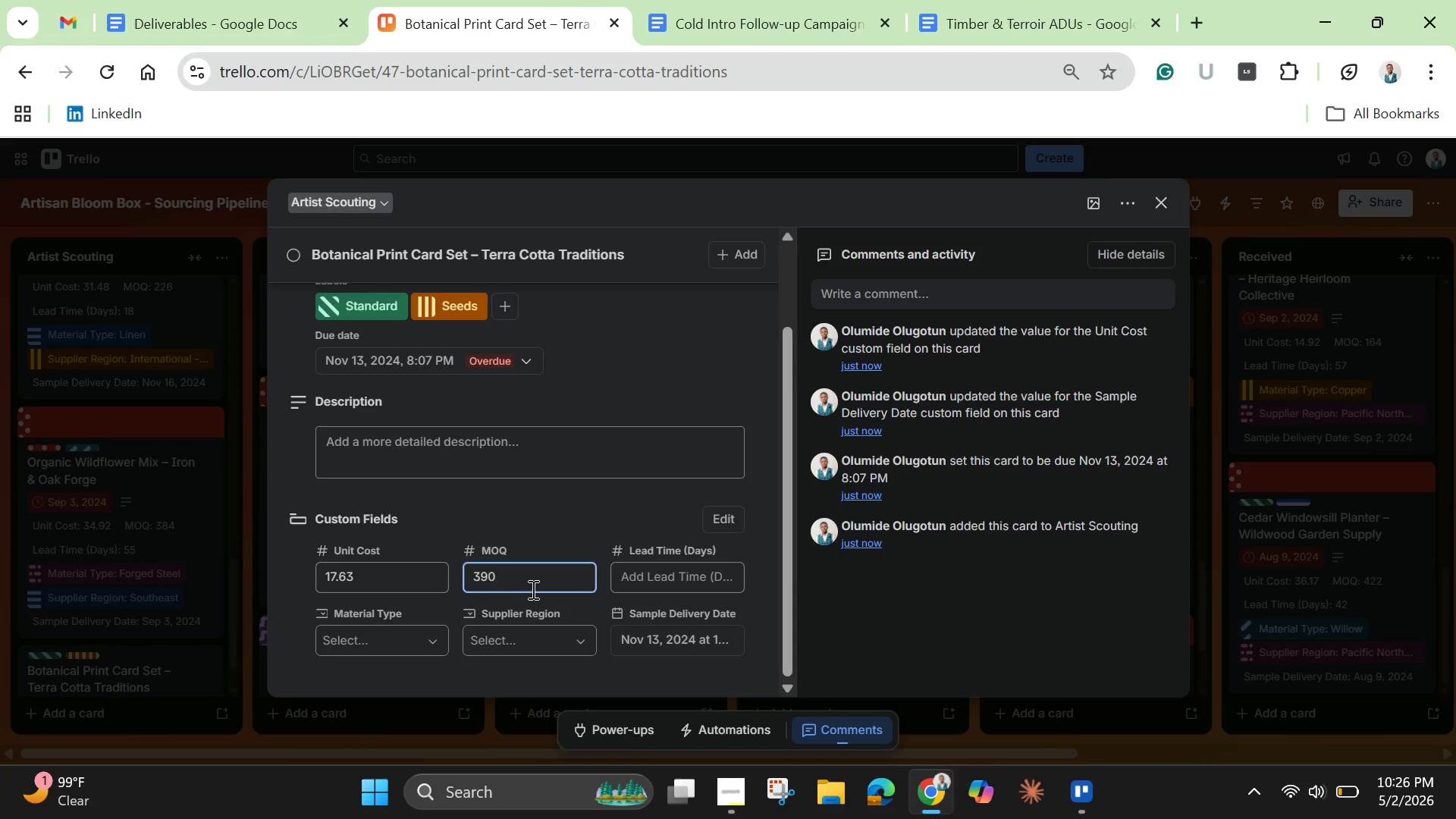 
left_click([641, 583])
 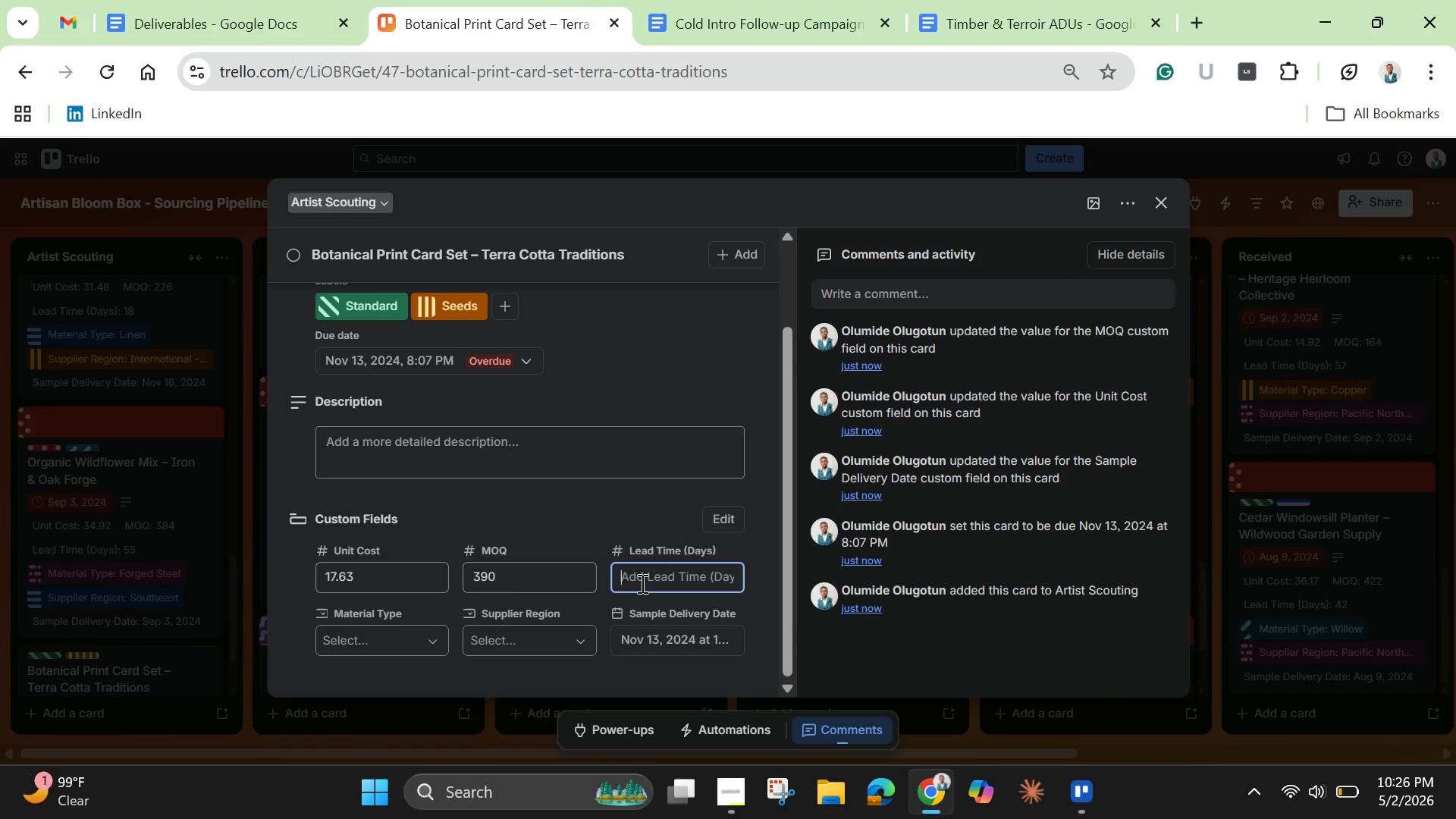 
type(24)
 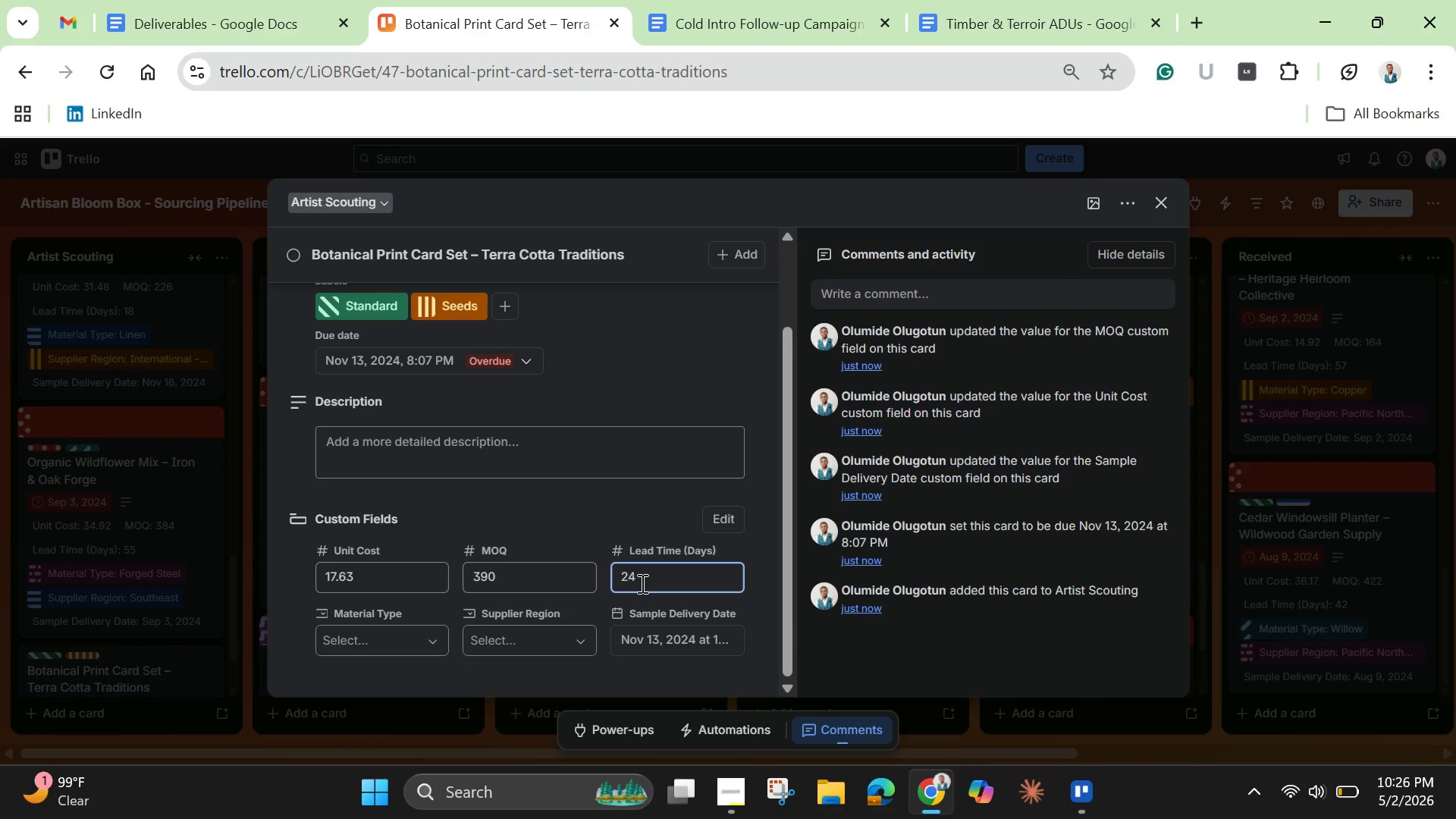 
wait(5.14)
 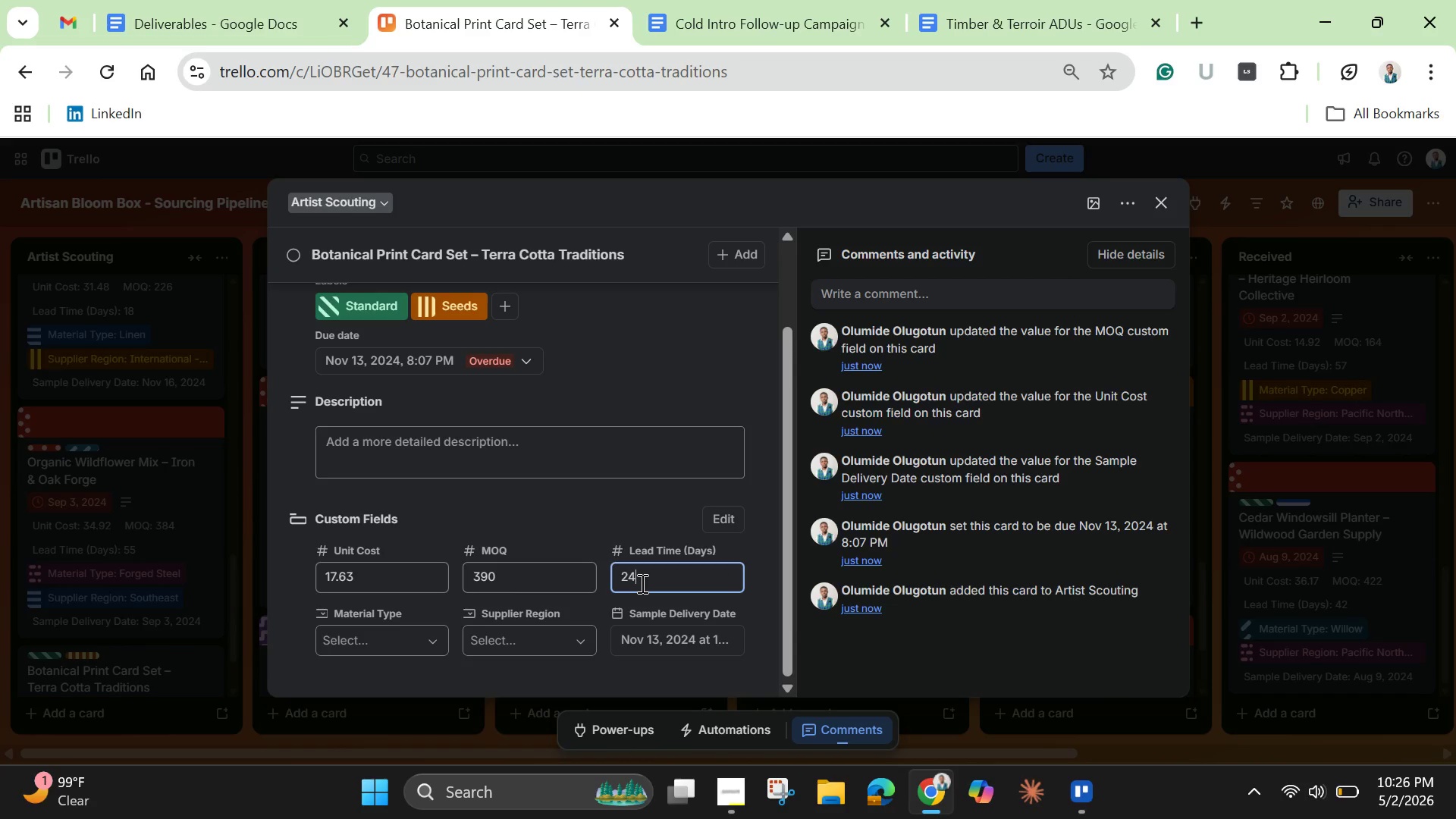 
left_click([397, 639])
 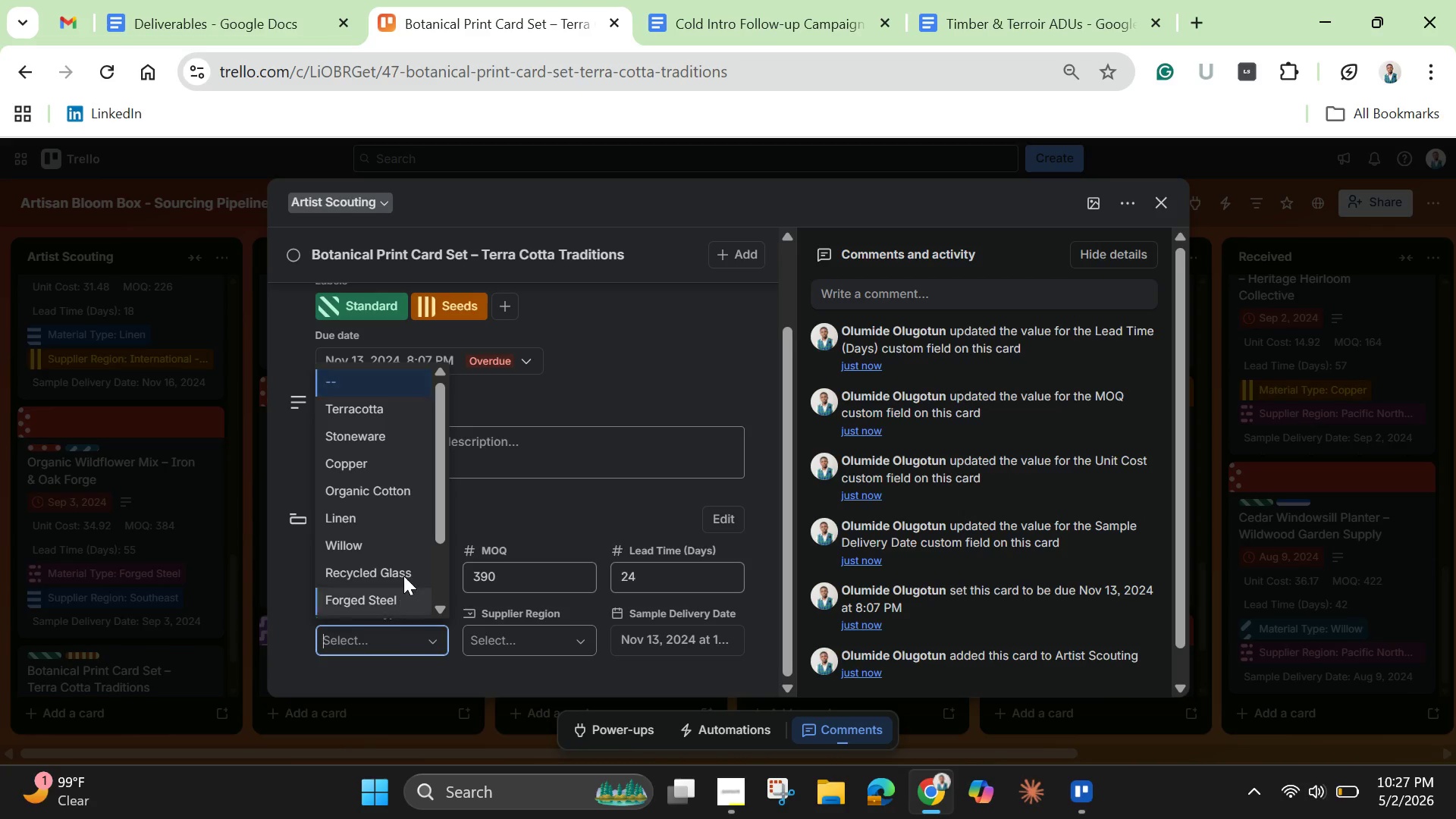 
left_click([374, 522])
 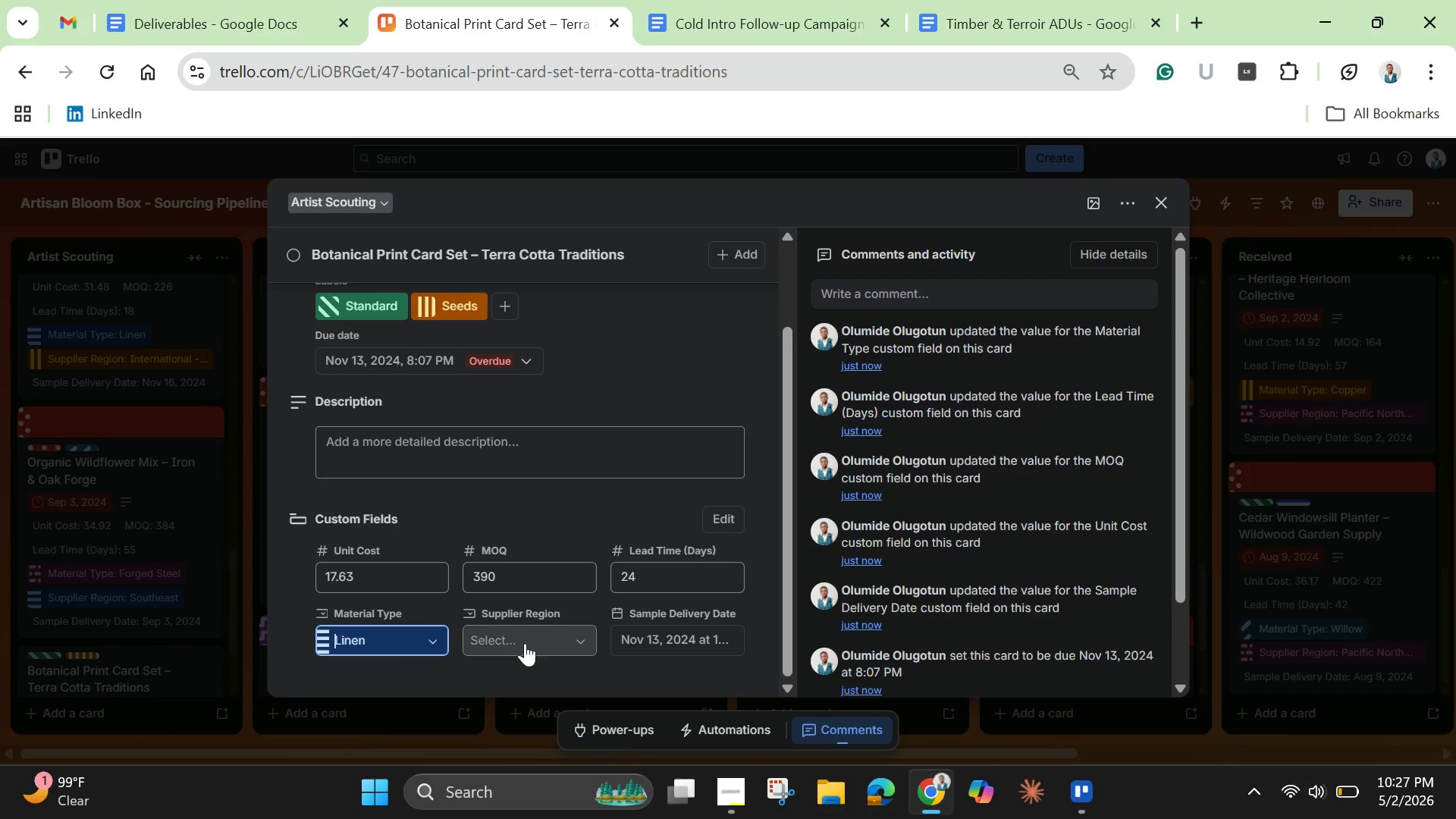 
left_click([525, 640])
 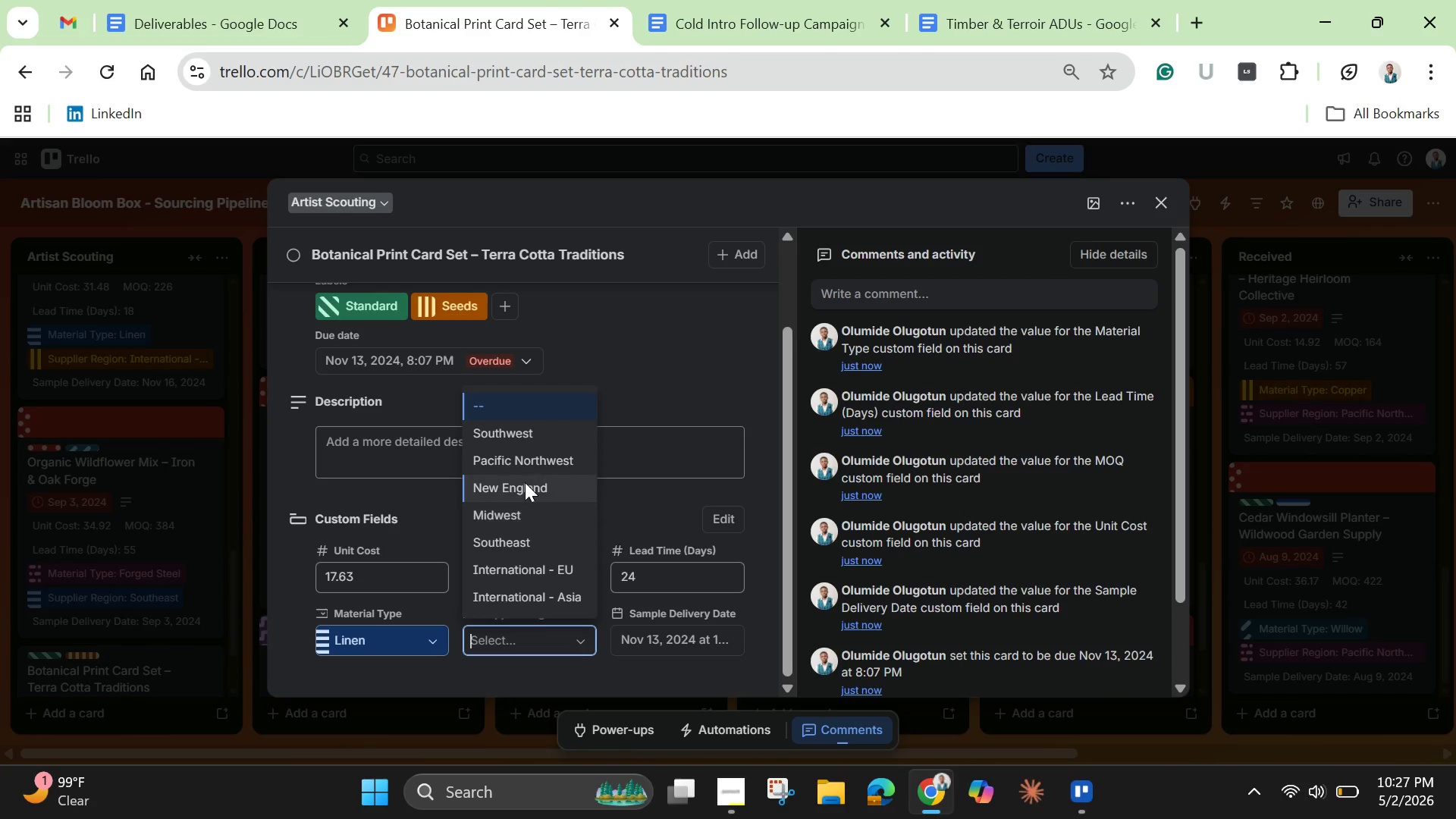 
left_click([517, 508])
 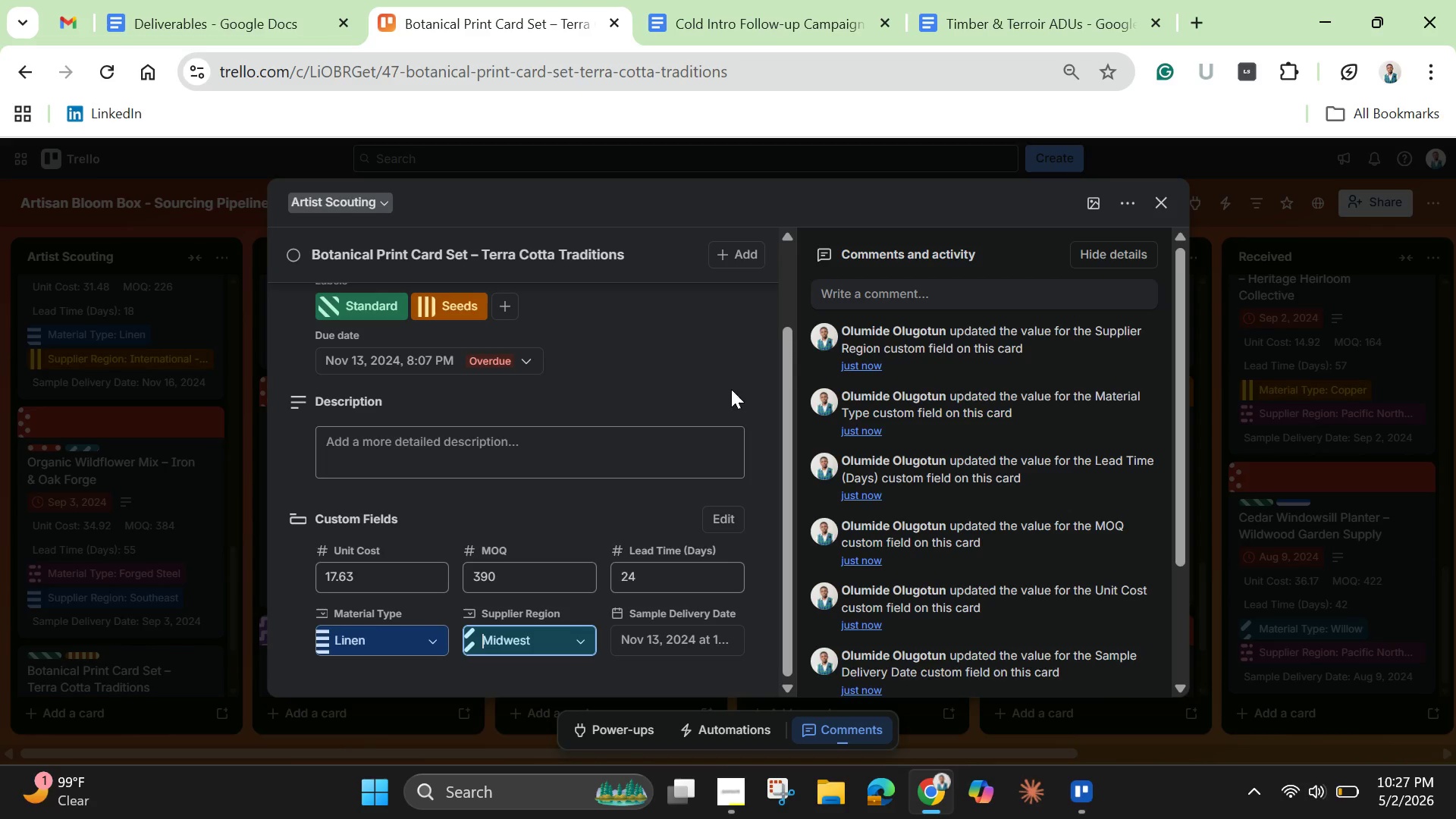 
left_click([743, 353])
 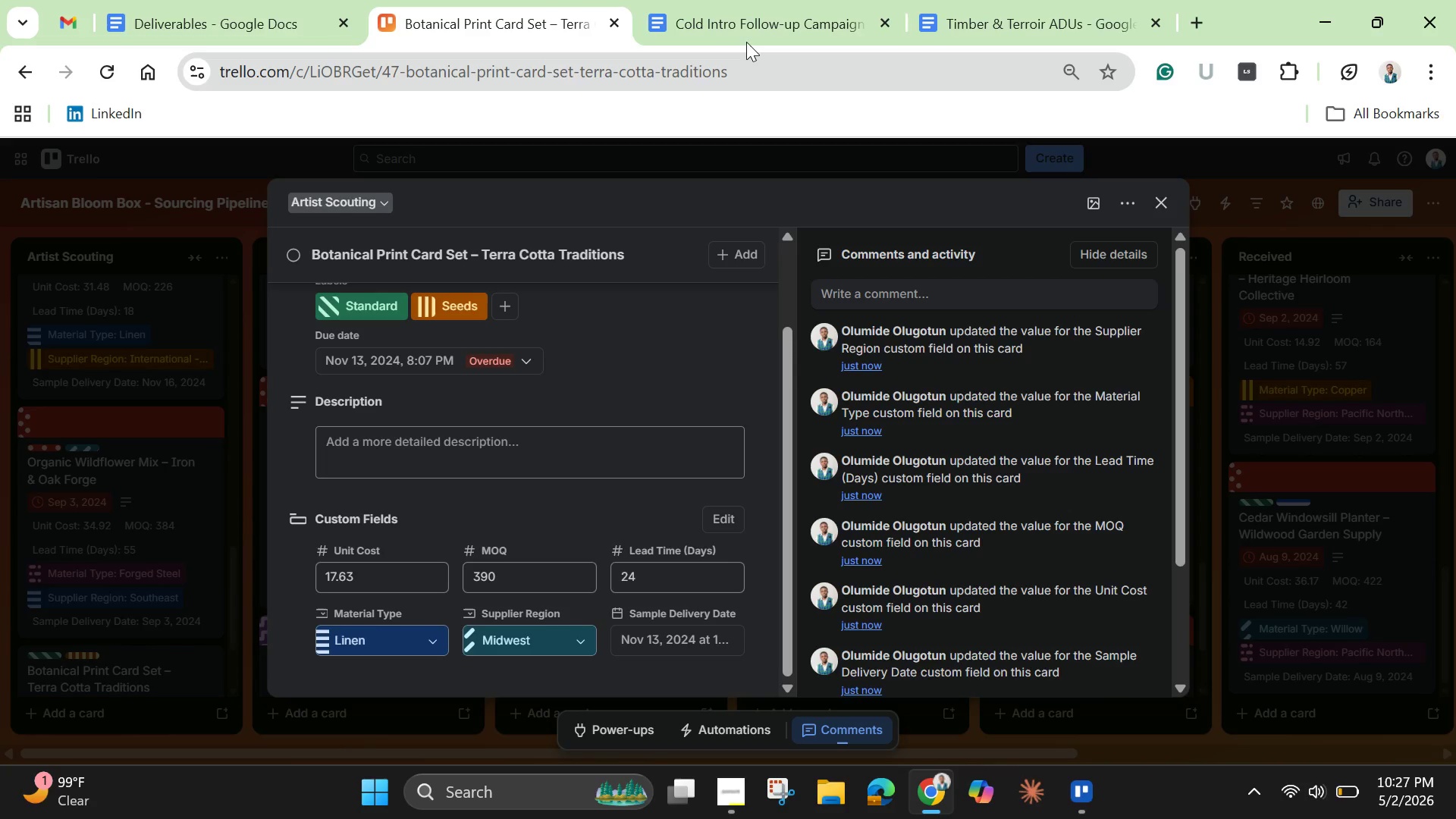 
left_click([743, 17])
 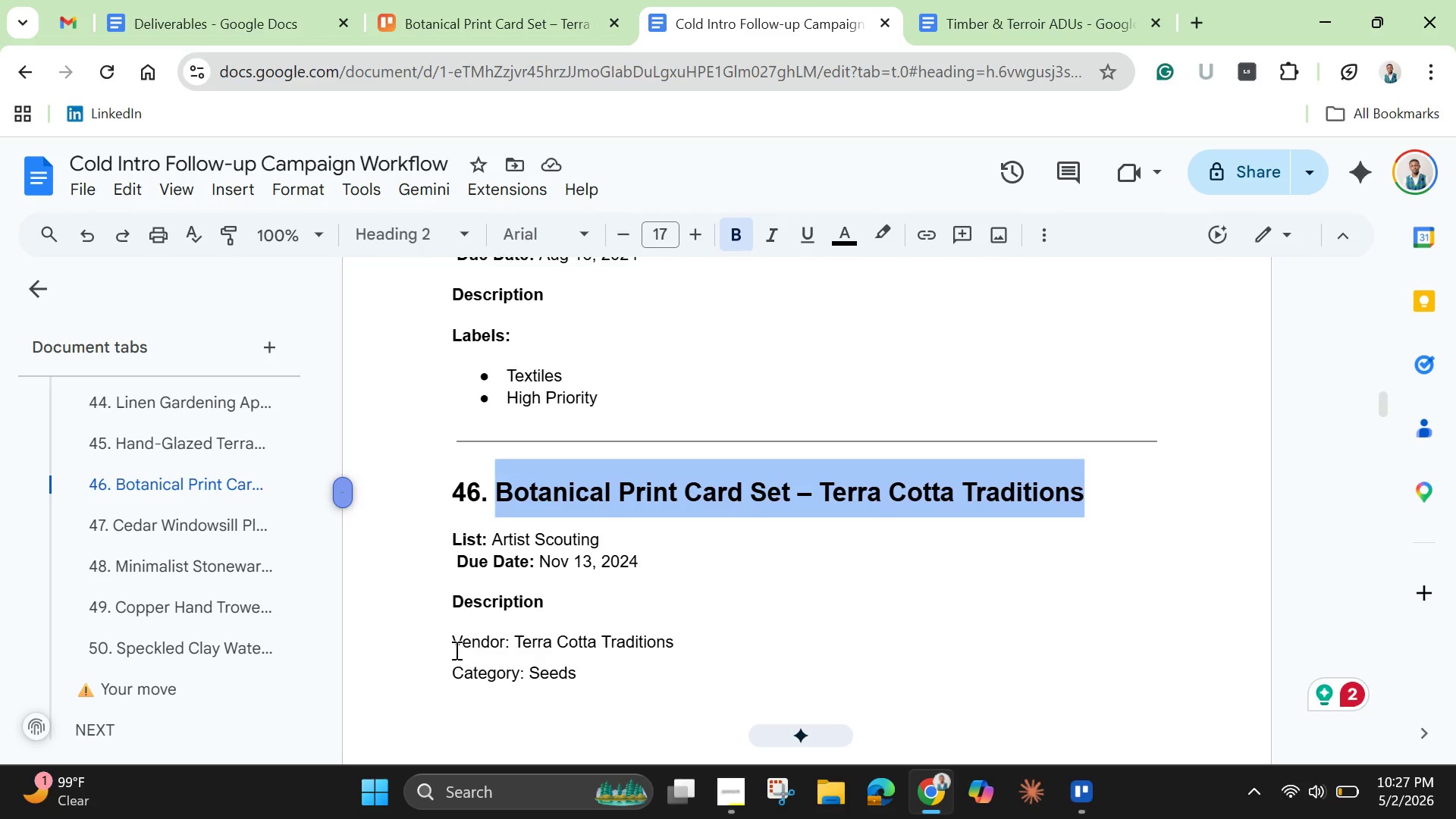 
left_click_drag(start_coordinate=[445, 639], to_coordinate=[796, 416])
 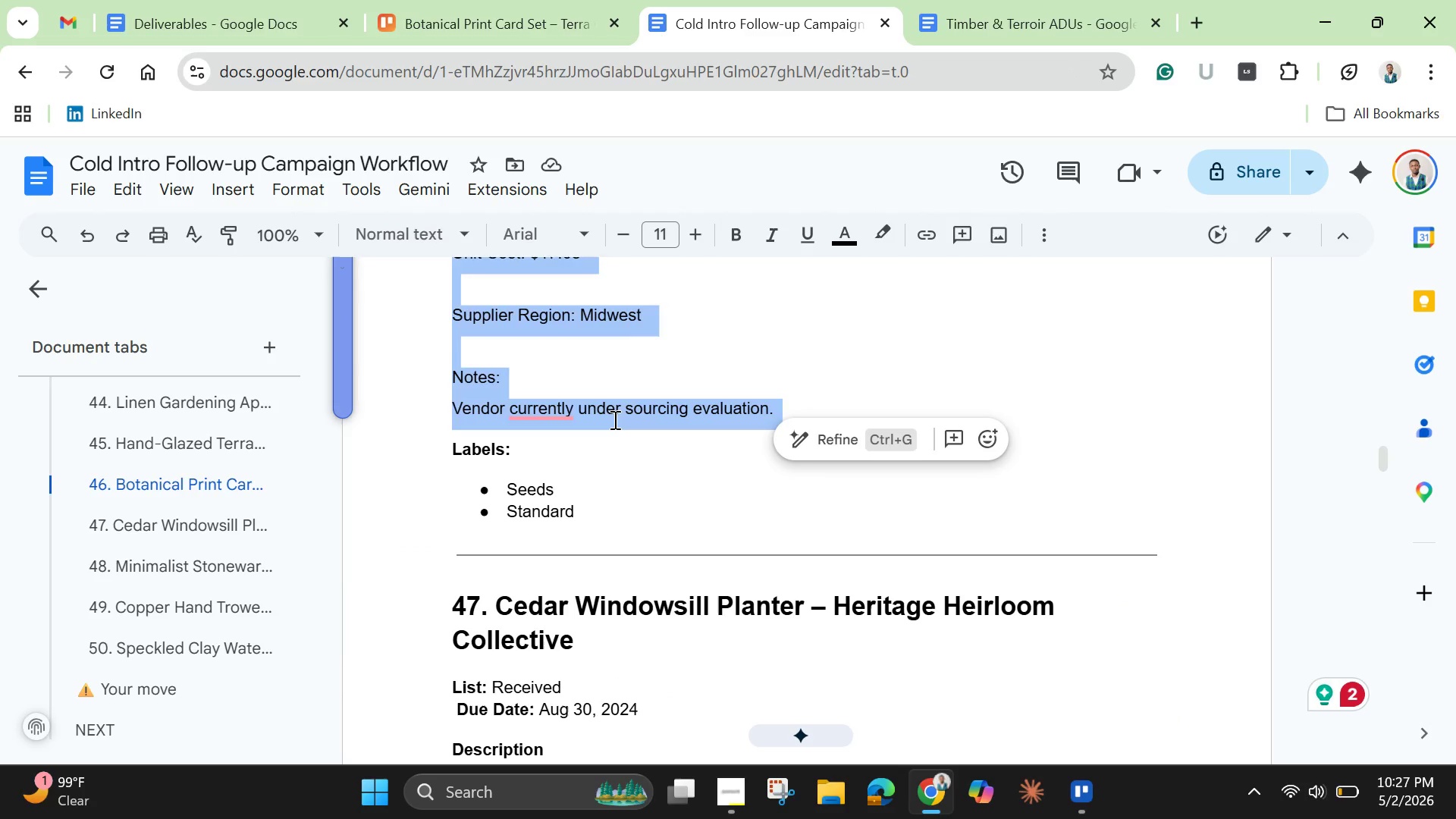 
right_click([613, 419])
 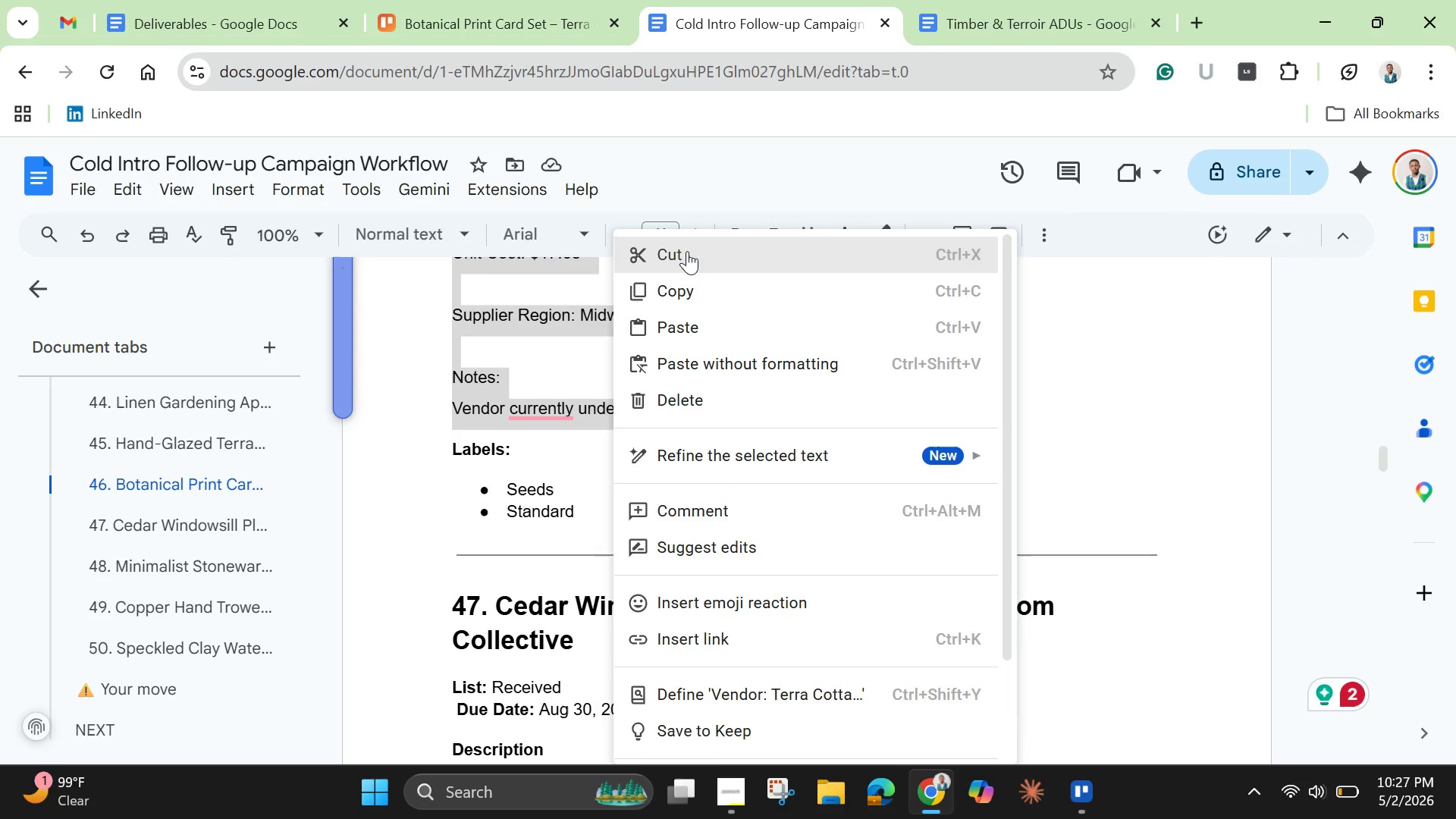 
left_click([694, 256])
 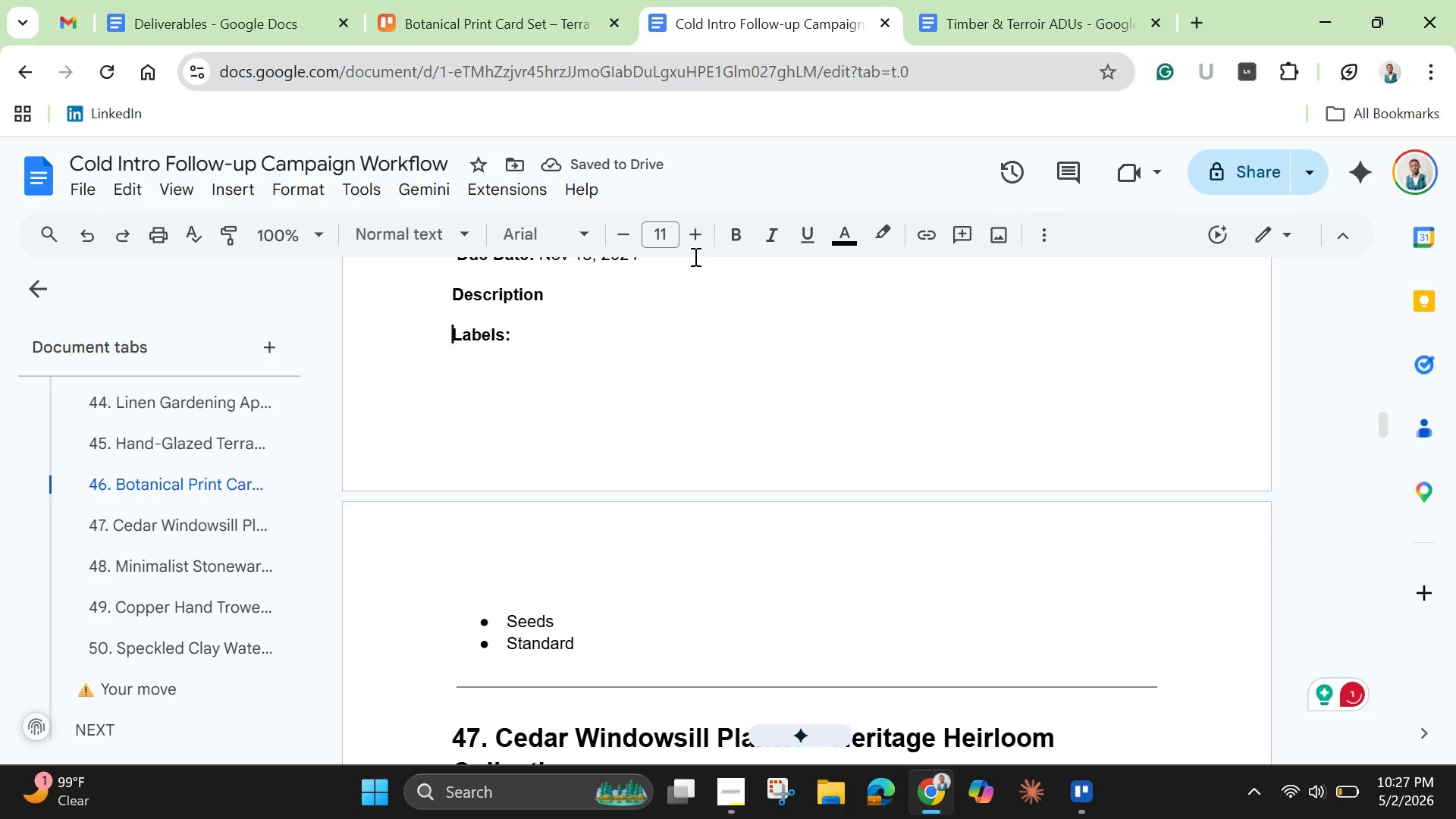 
wait(7.11)
 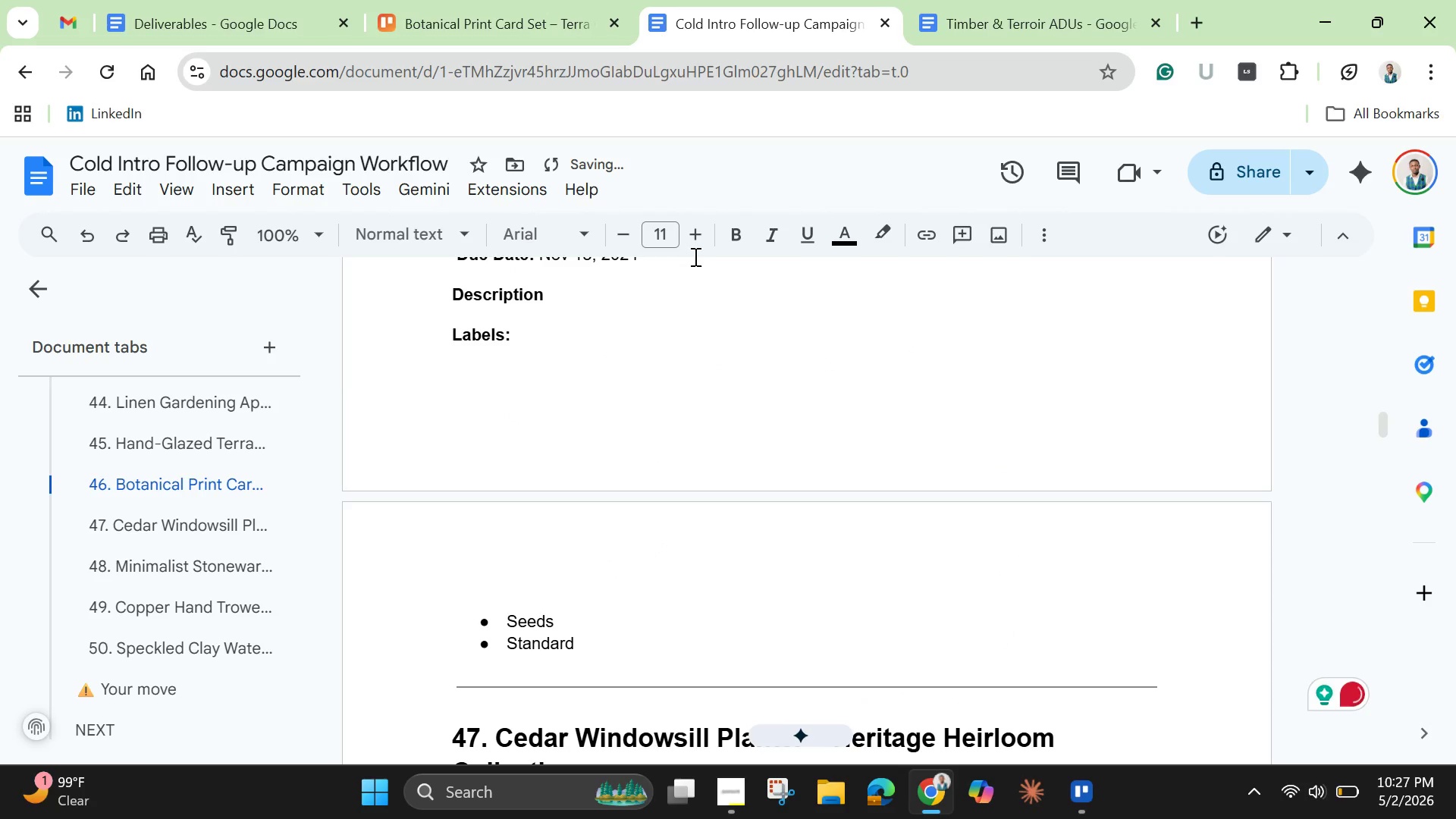 
left_click([522, 24])
 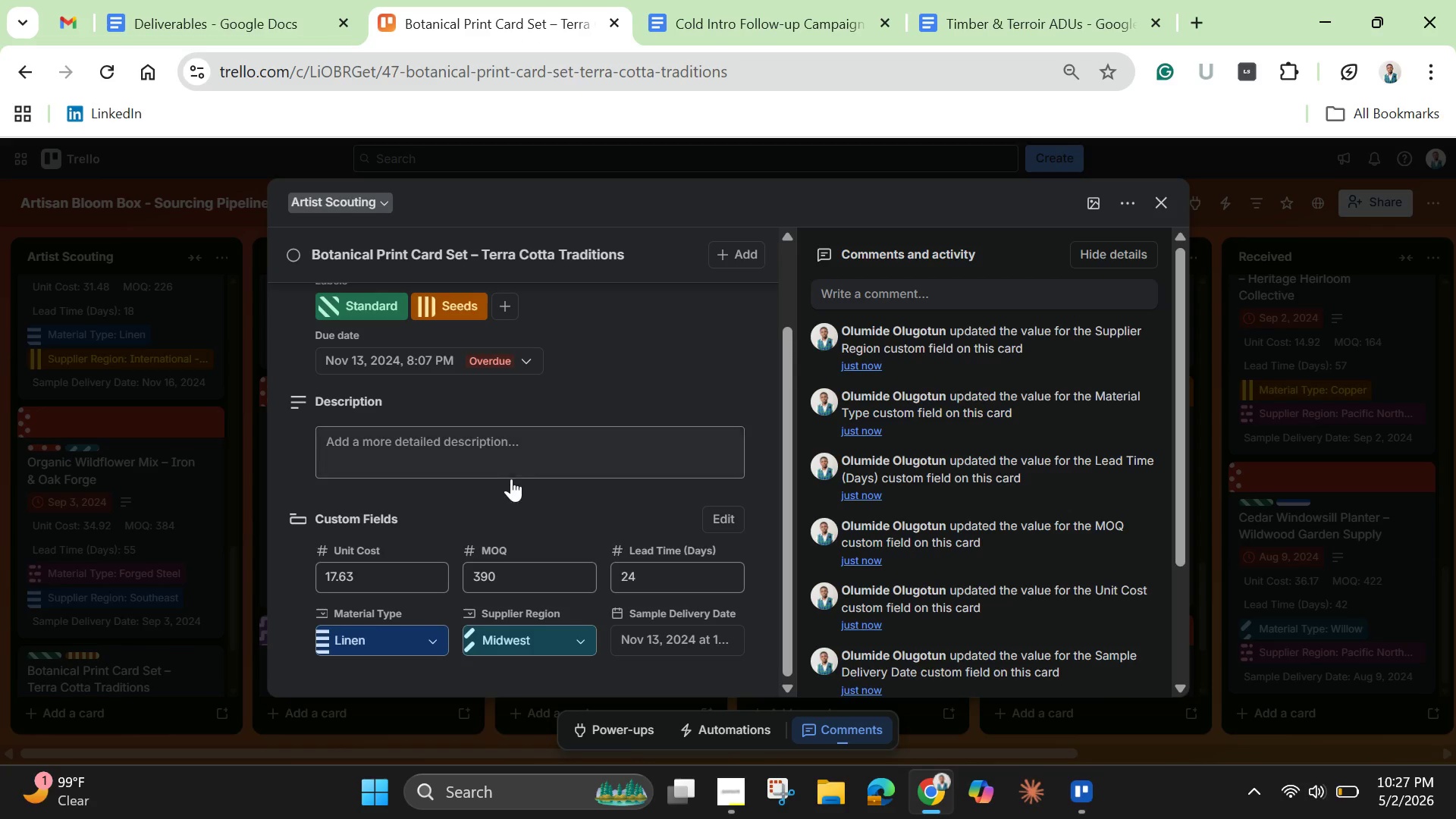 
mouse_move([514, 463])
 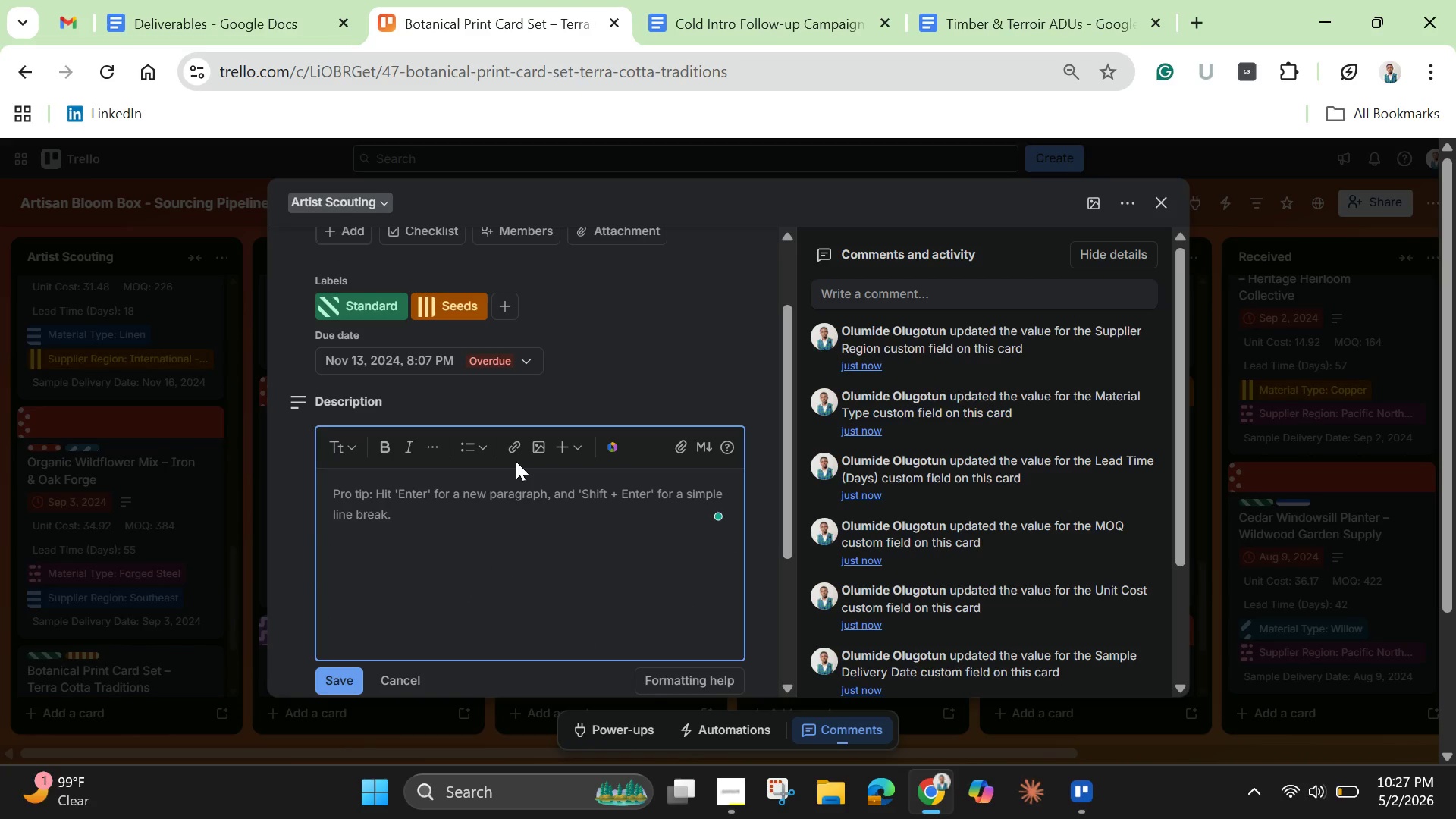 
key(Control+V)
 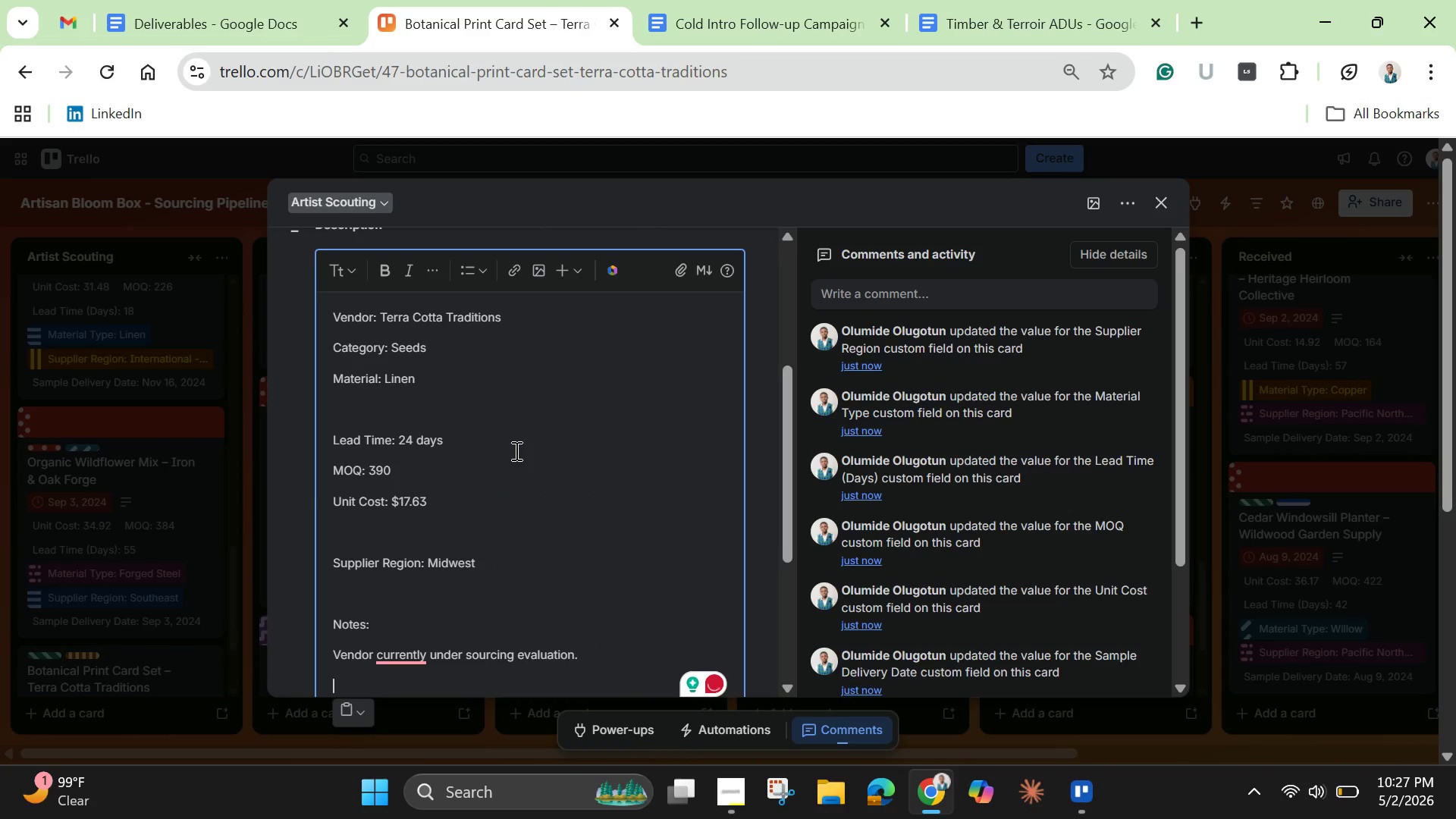 
wait(9.7)
 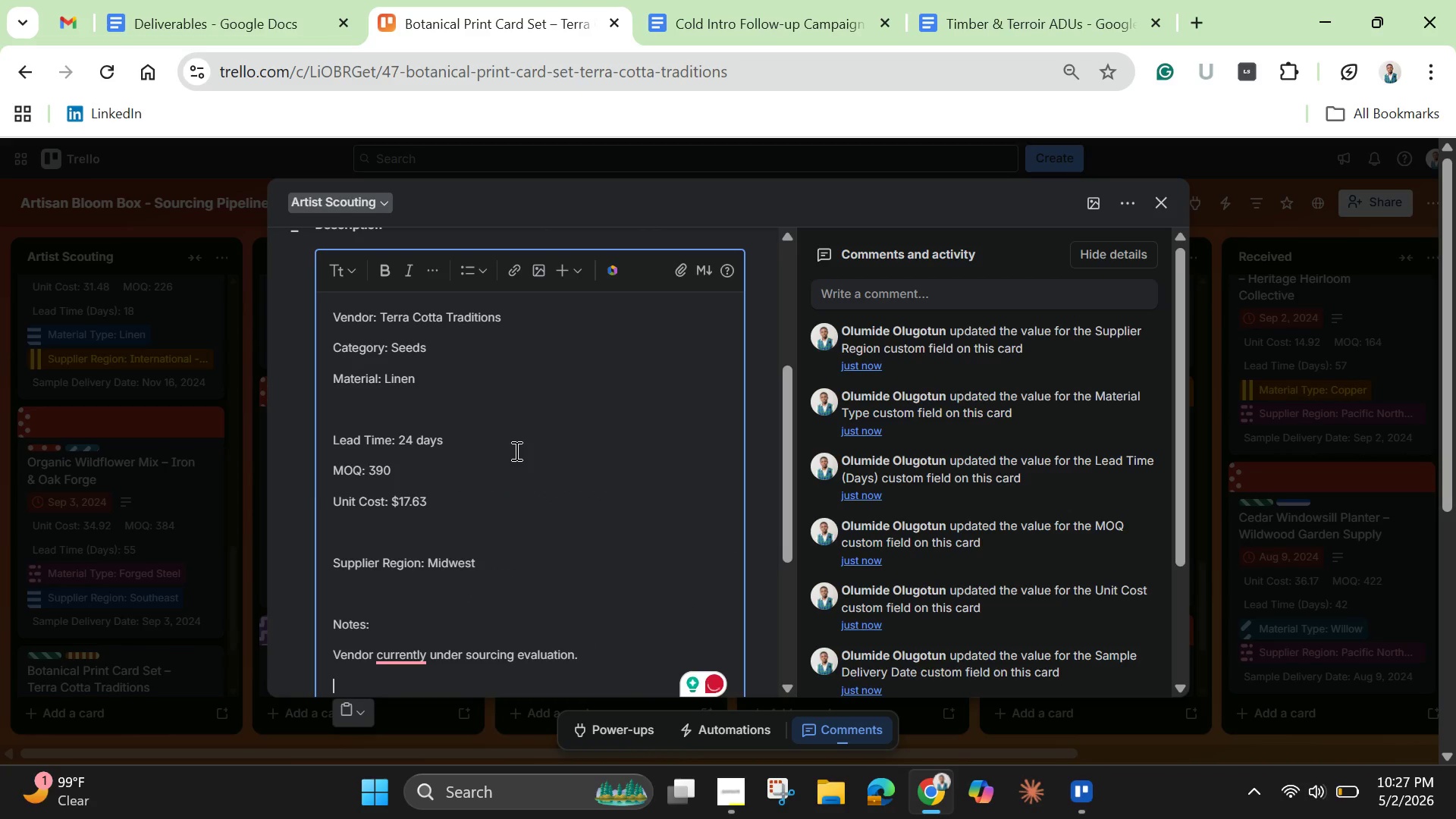 
left_click([396, 654])
 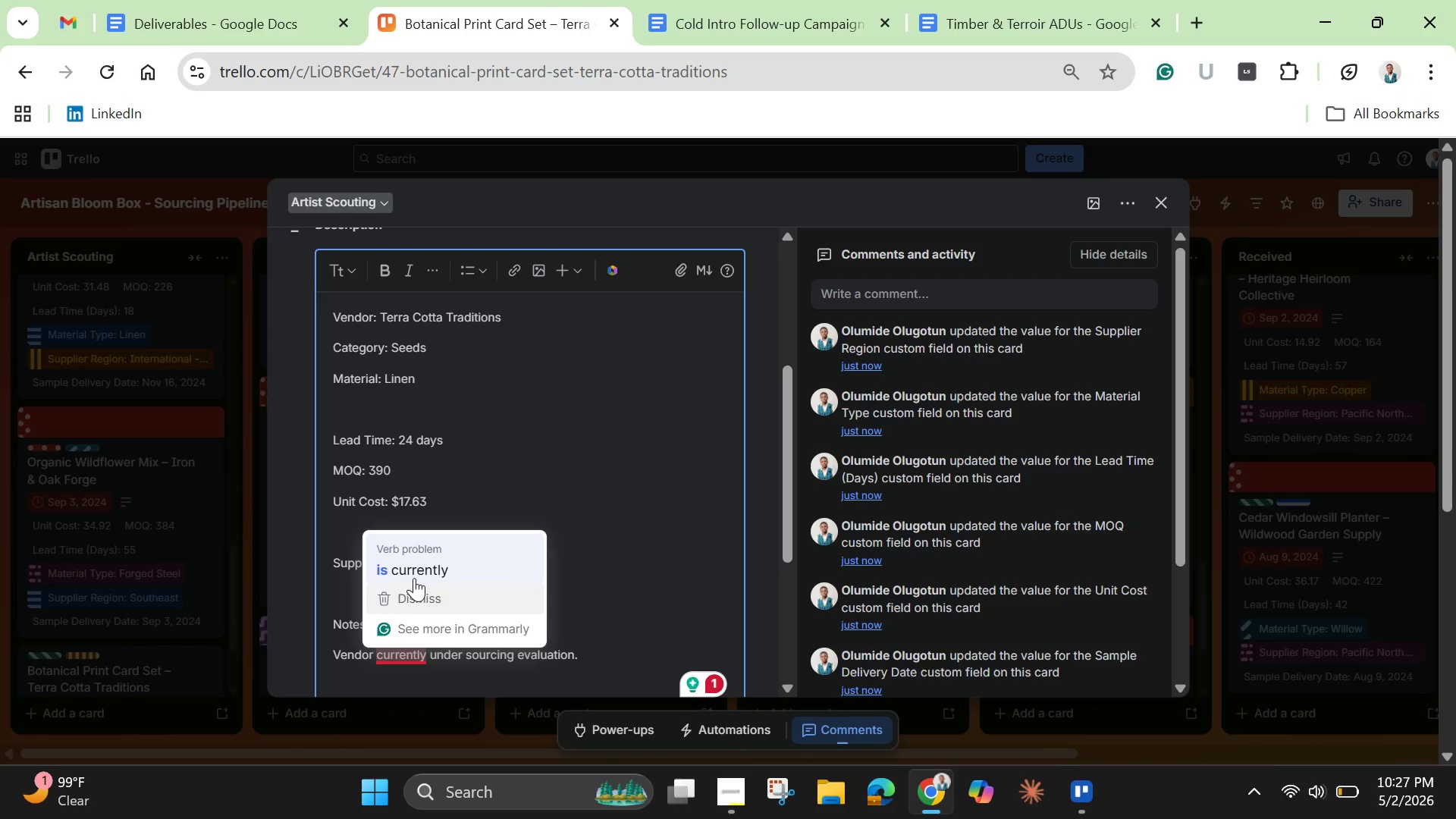 
left_click([416, 567])
 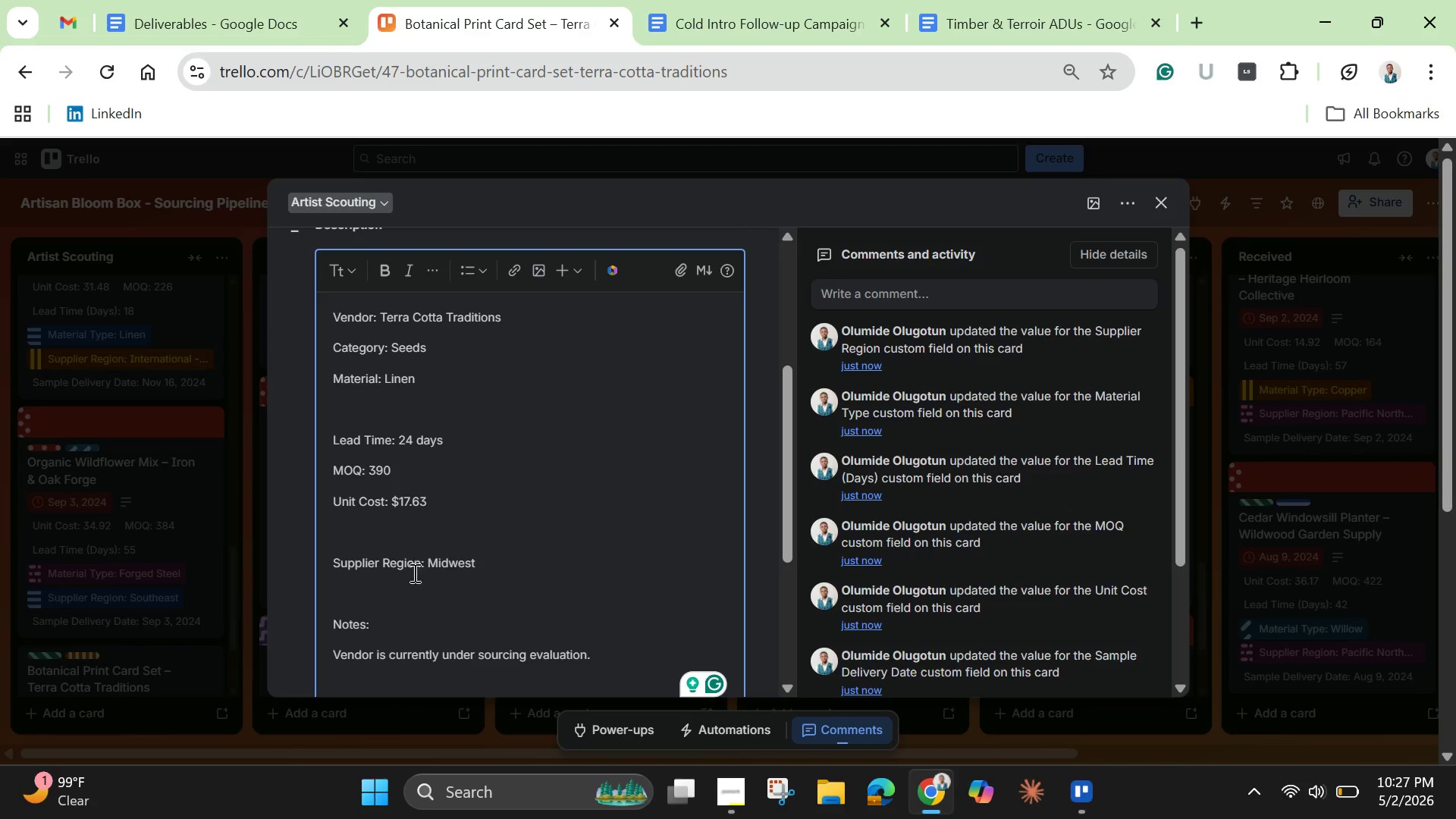 
scroll: coordinate [412, 584], scroll_direction: up, amount: 3.0
 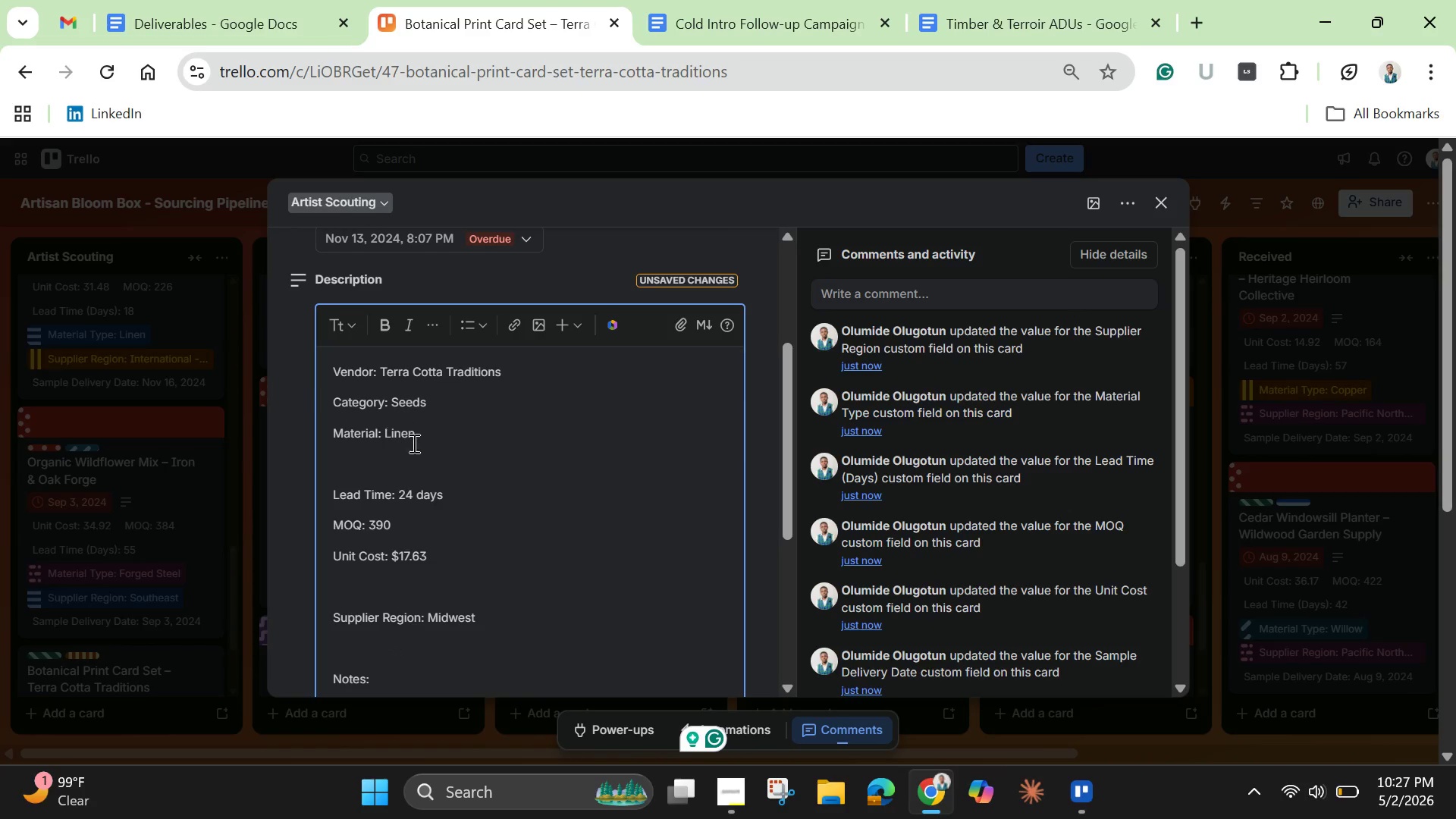 
scroll: coordinate [421, 472], scroll_direction: down, amount: 1.0
 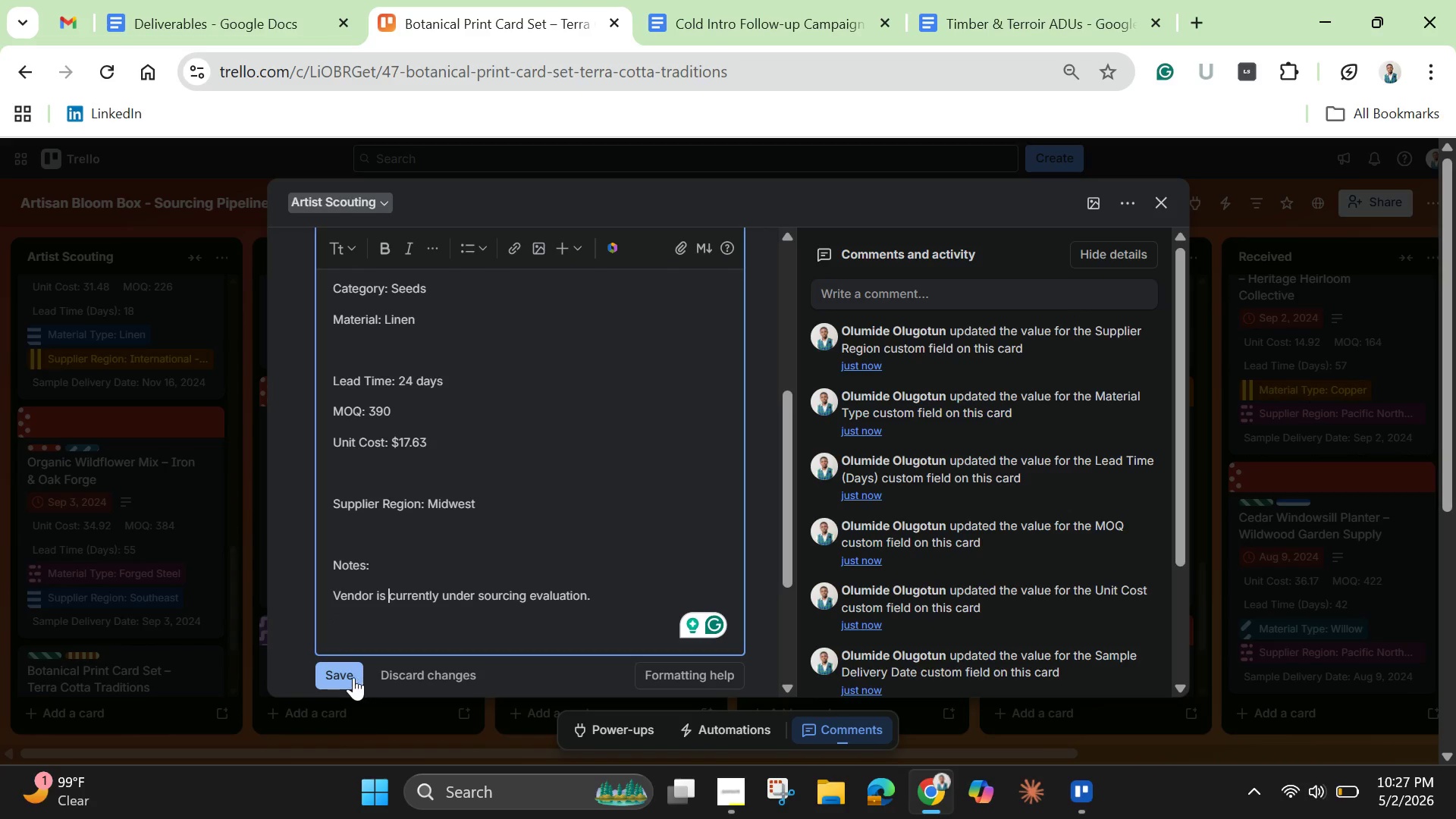 
left_click([349, 676])
 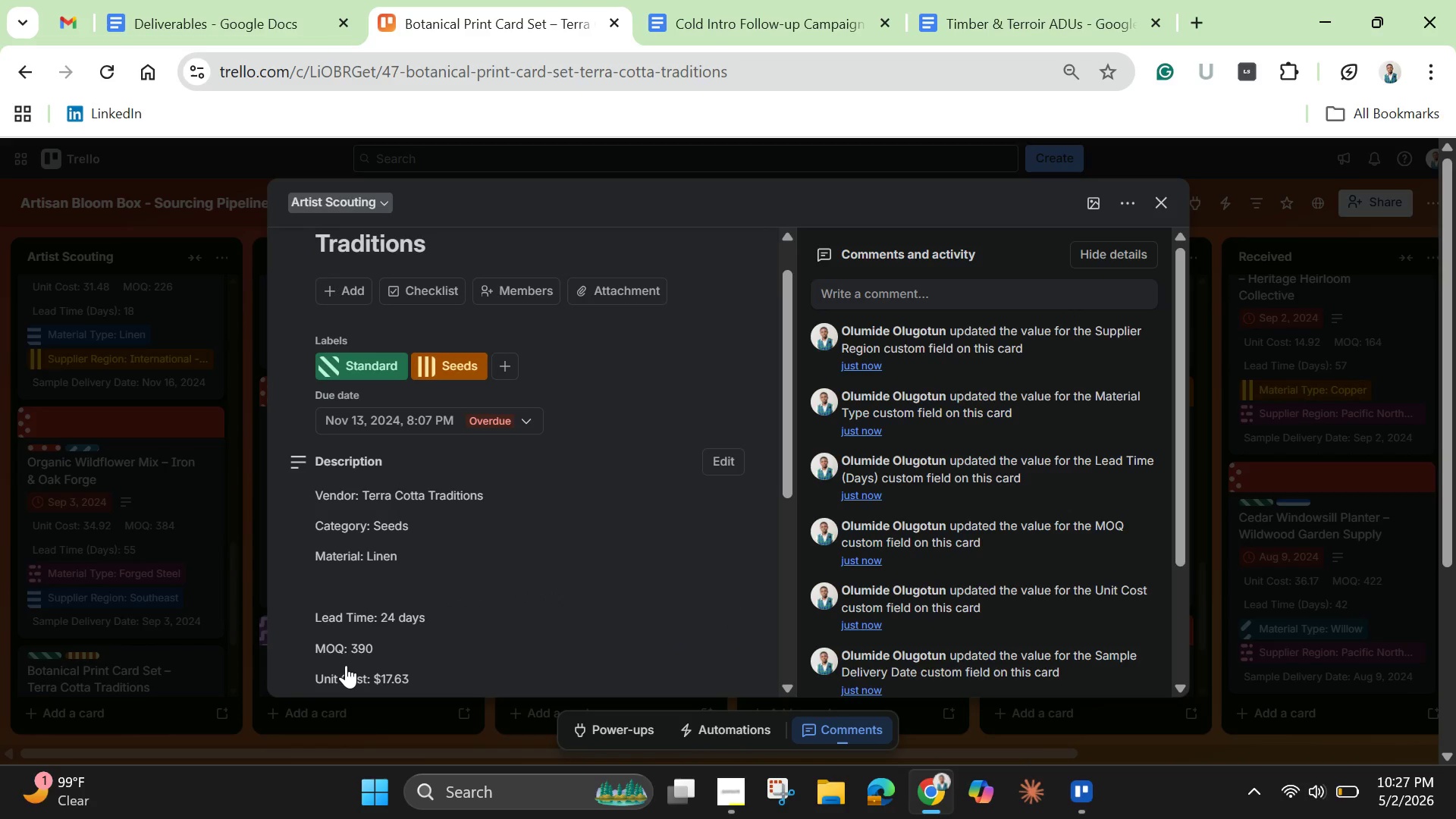 
wait(9.06)
 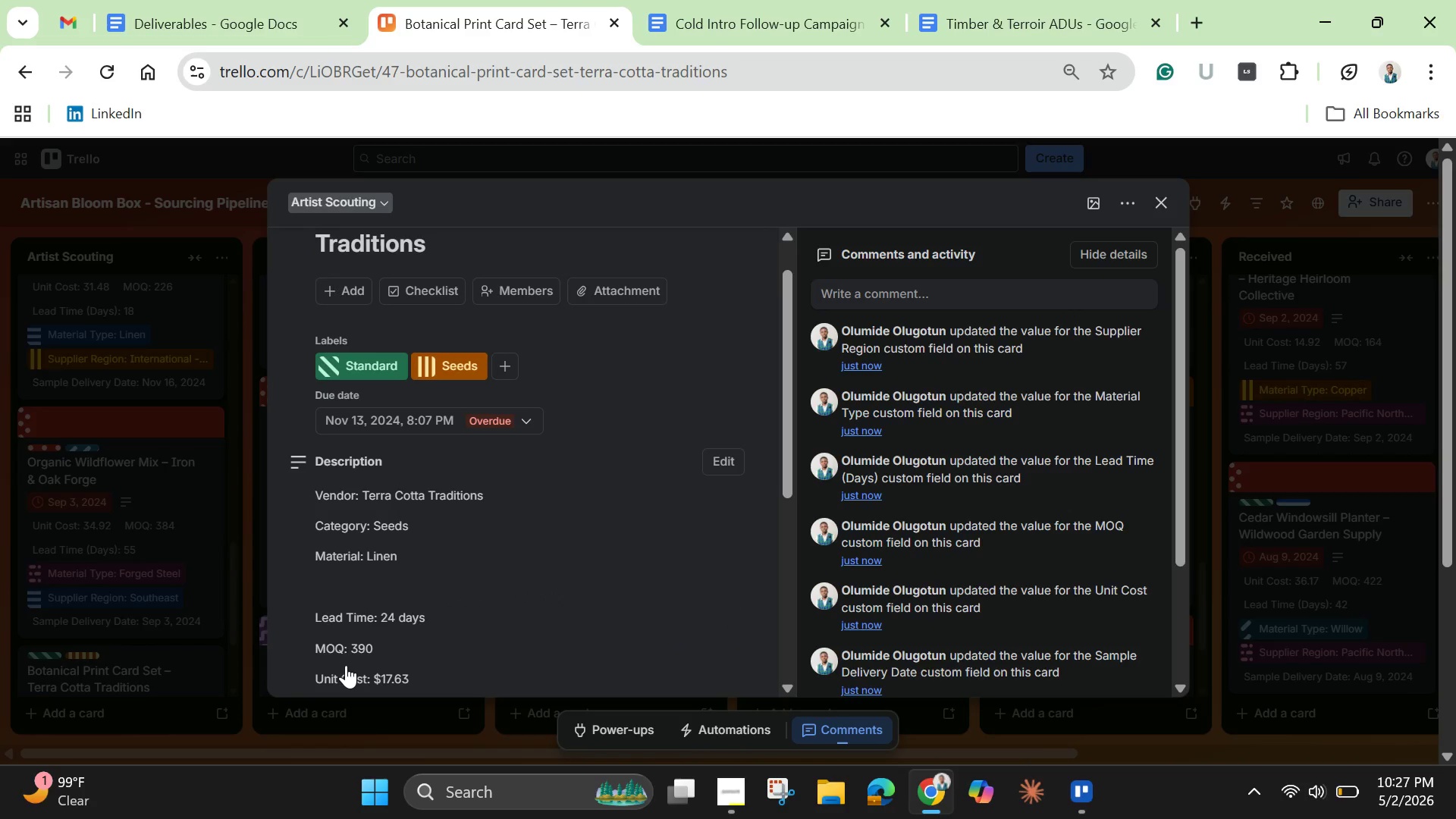 
left_click_drag(start_coordinate=[788, 481], to_coordinate=[779, 388])
 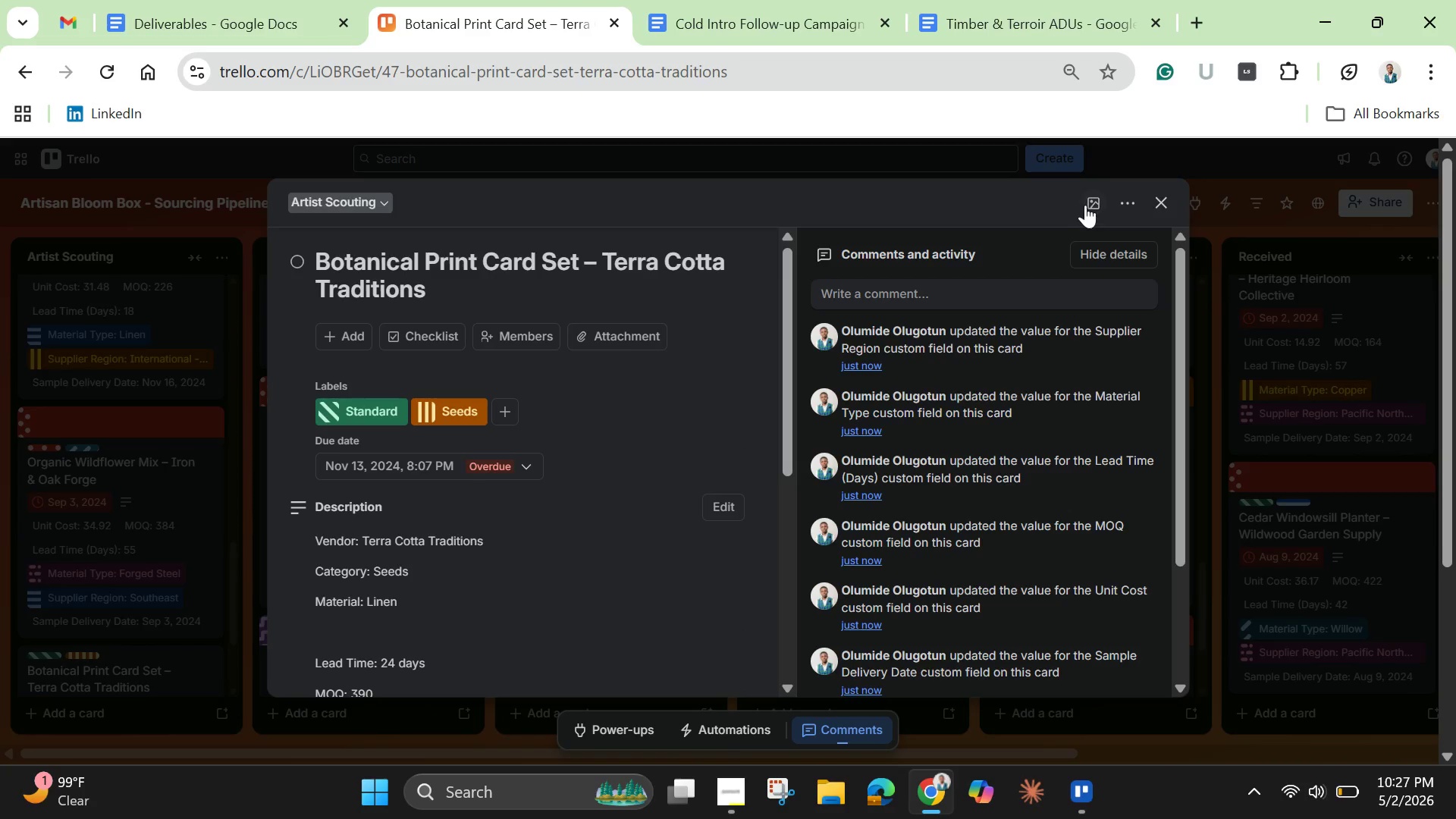 
left_click([1090, 203])
 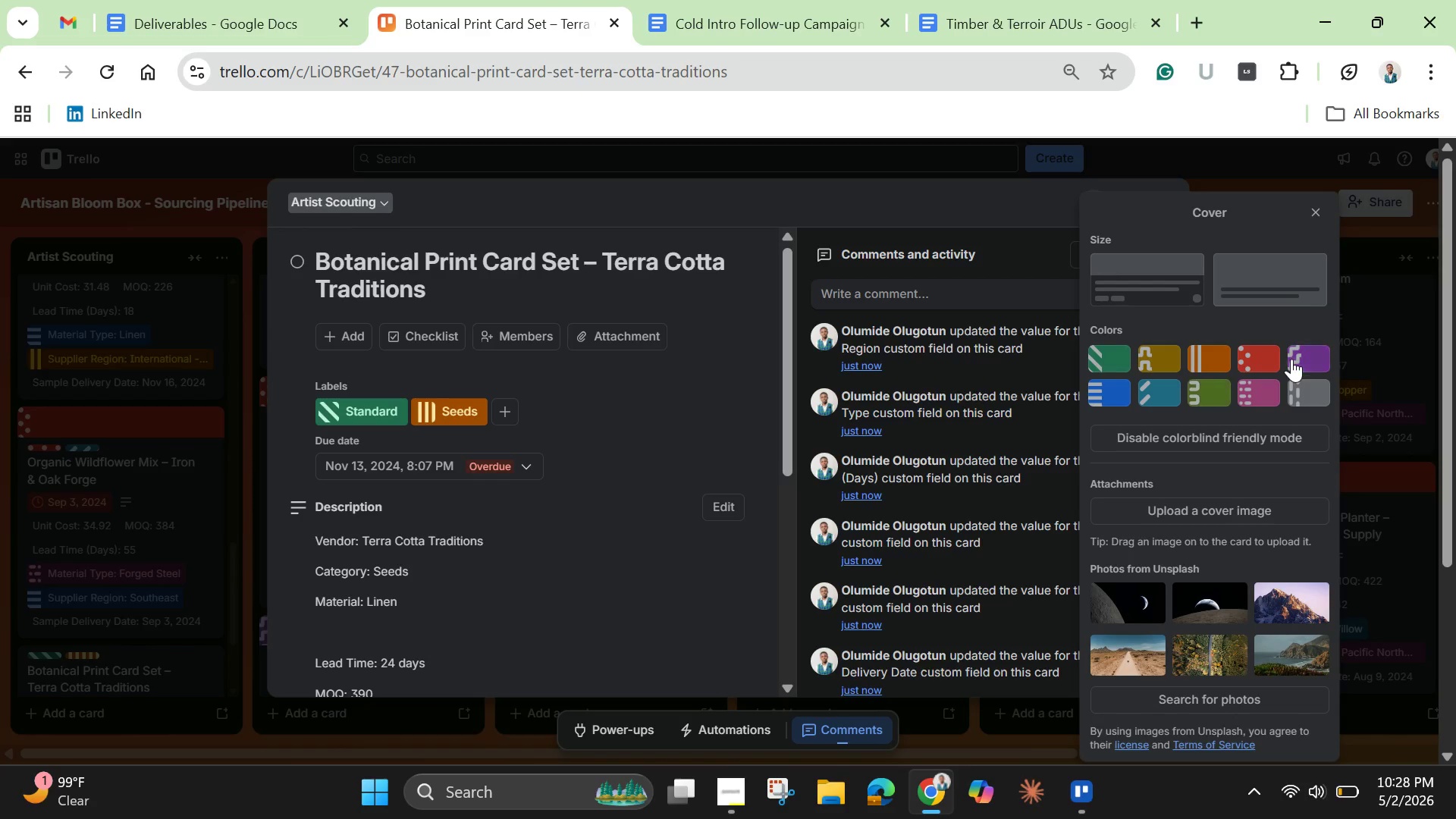 
left_click([1308, 356])
 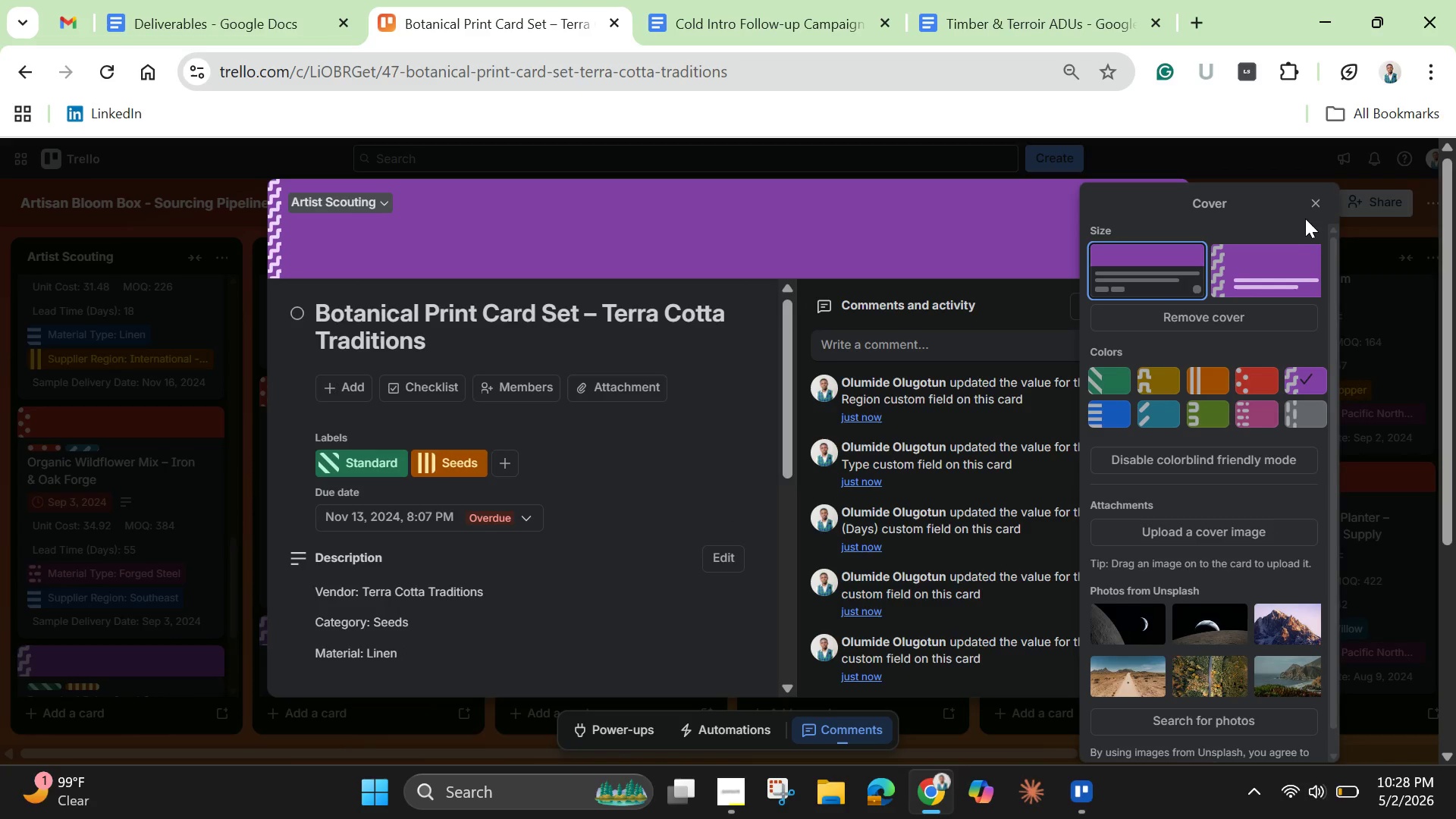 
left_click([1311, 205])
 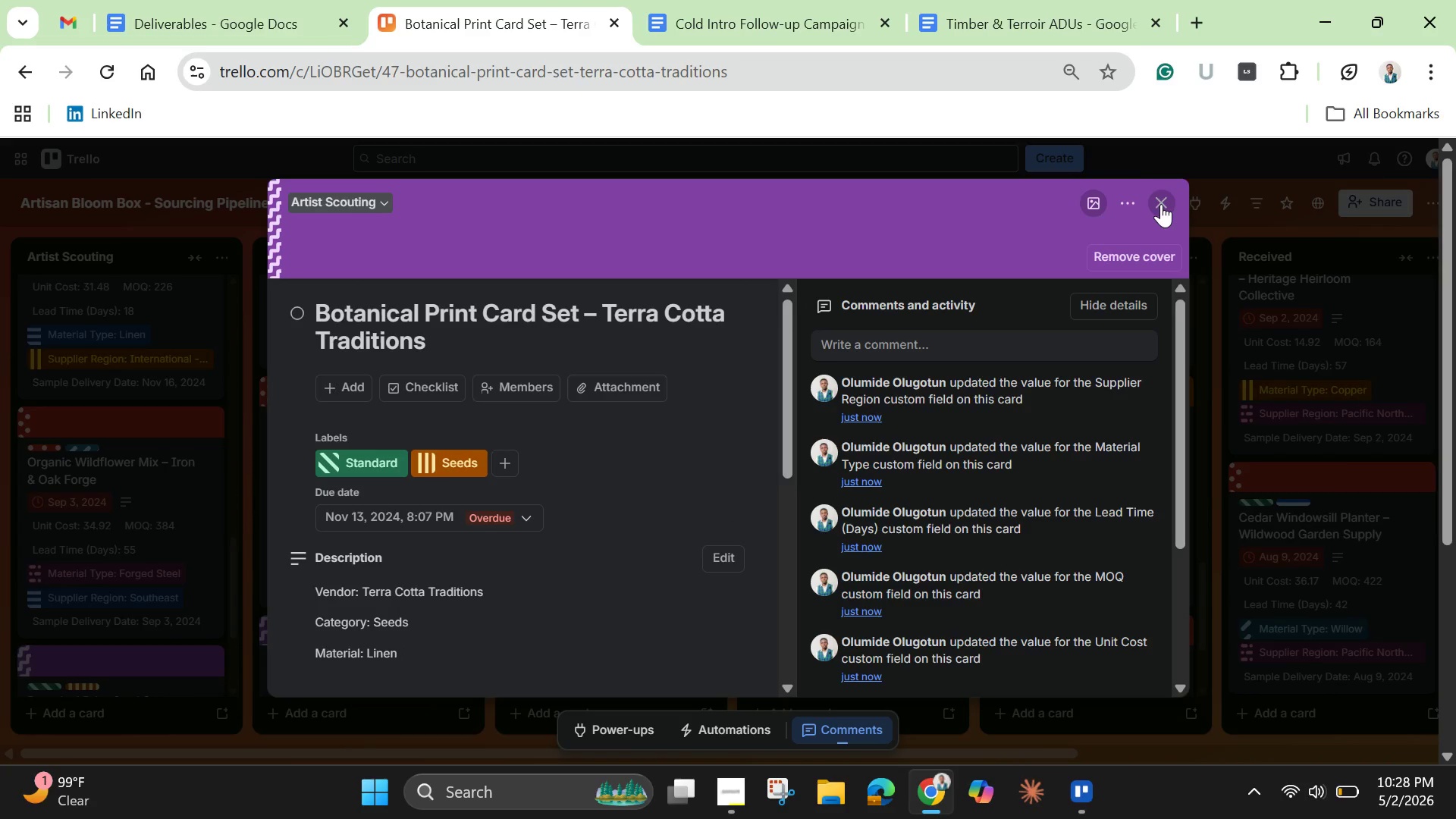 
left_click([1164, 203])
 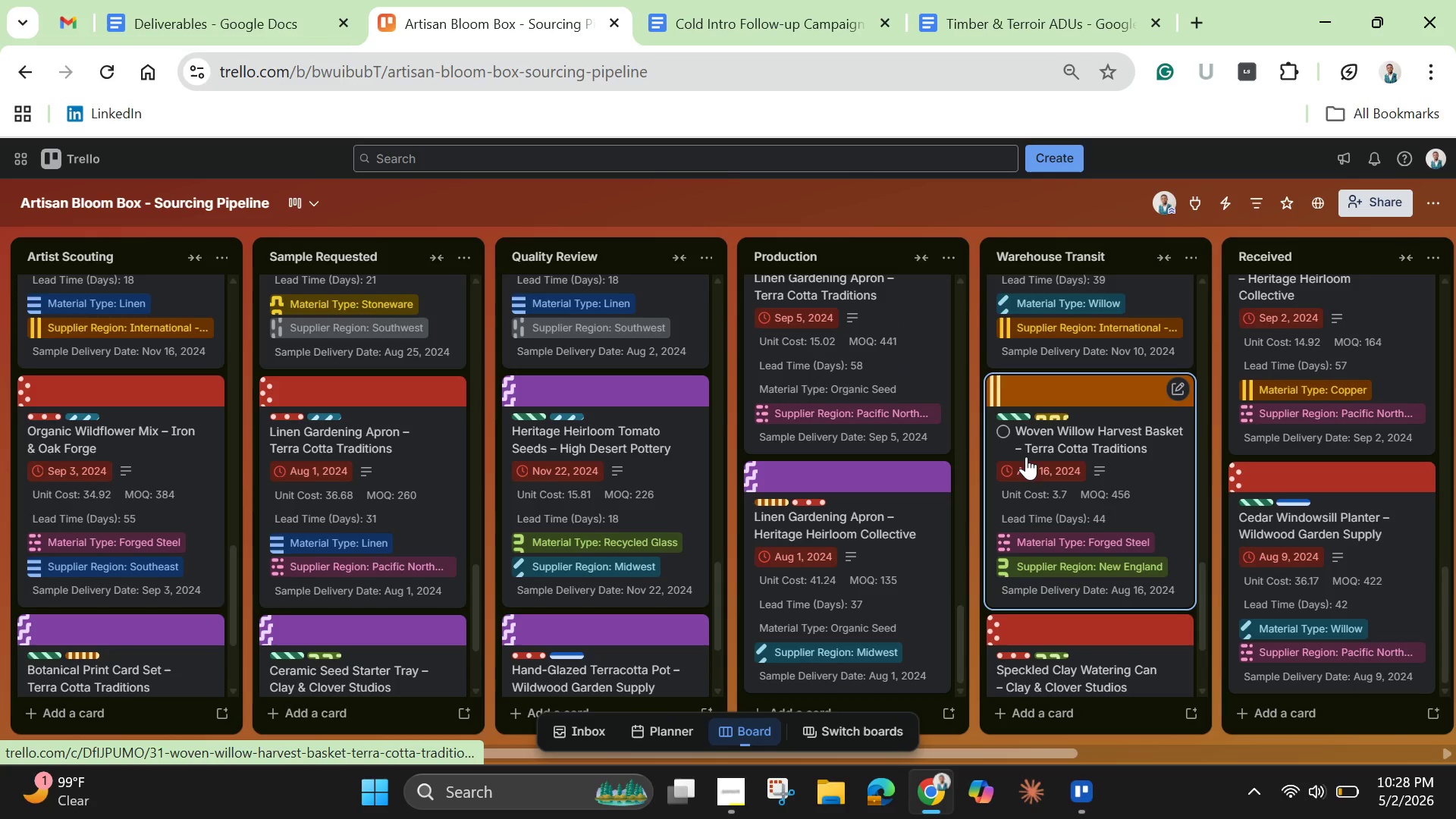 
wait(8.75)
 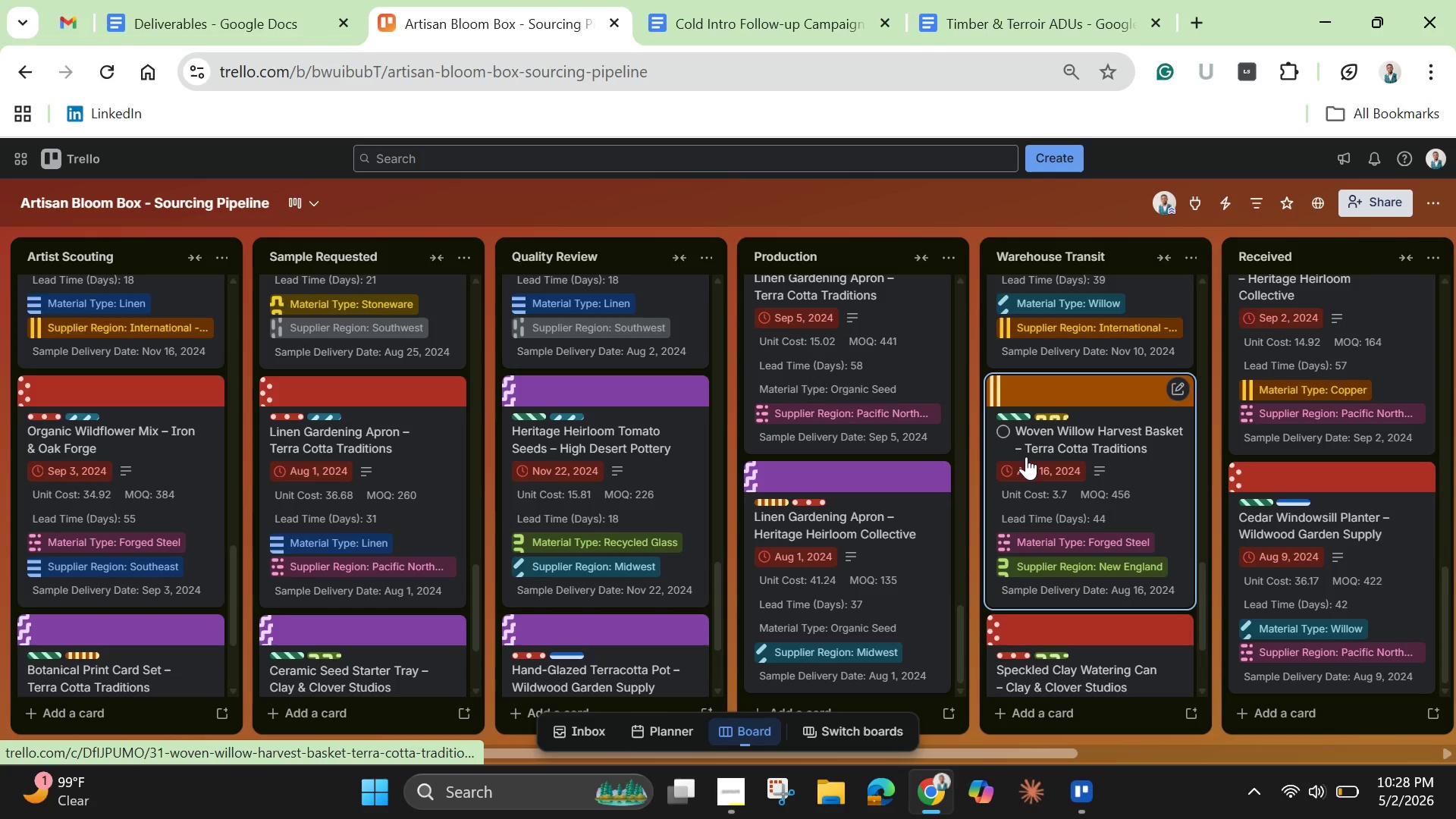 
left_click([747, 10])
 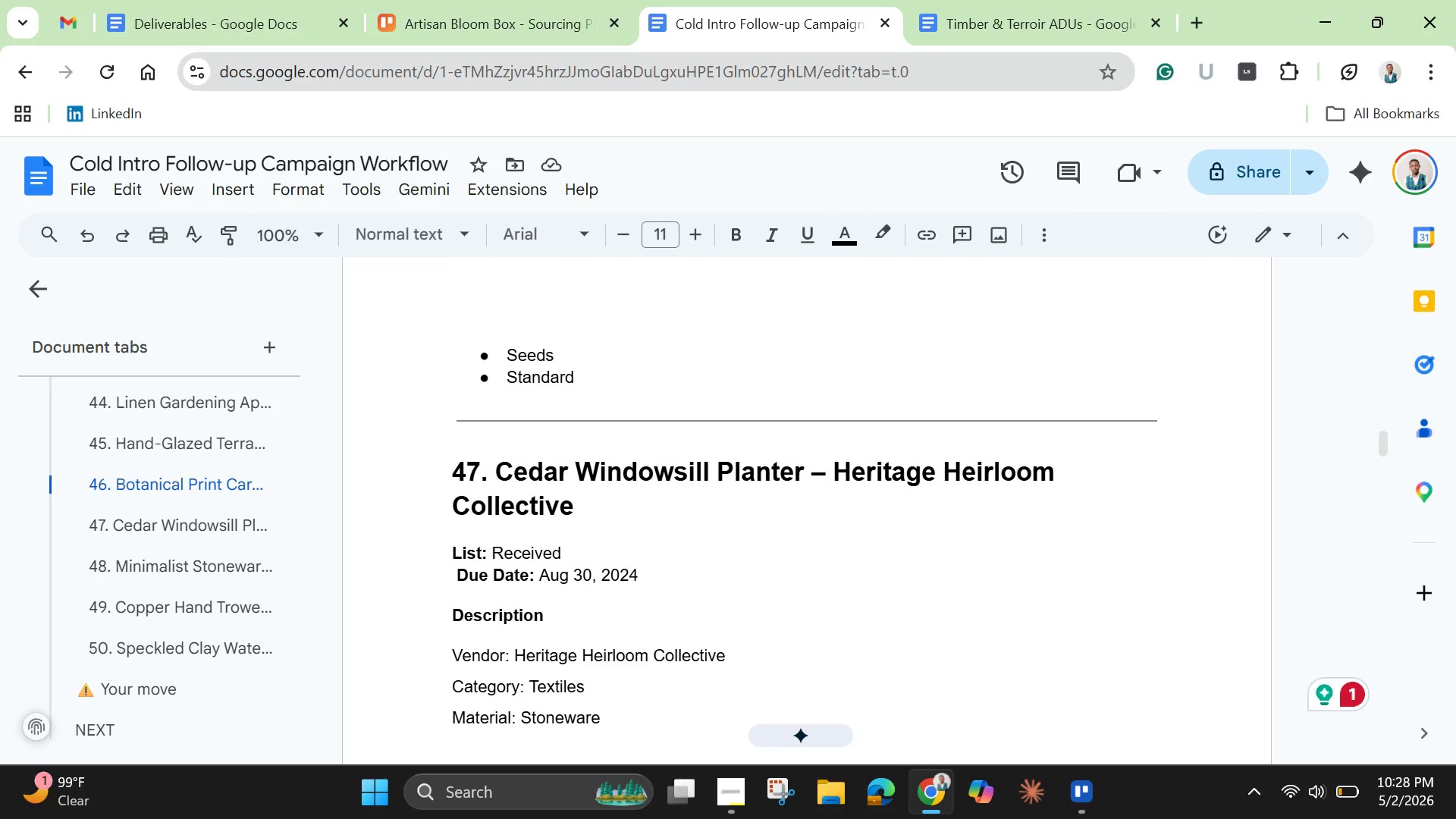 
wait(15.42)
 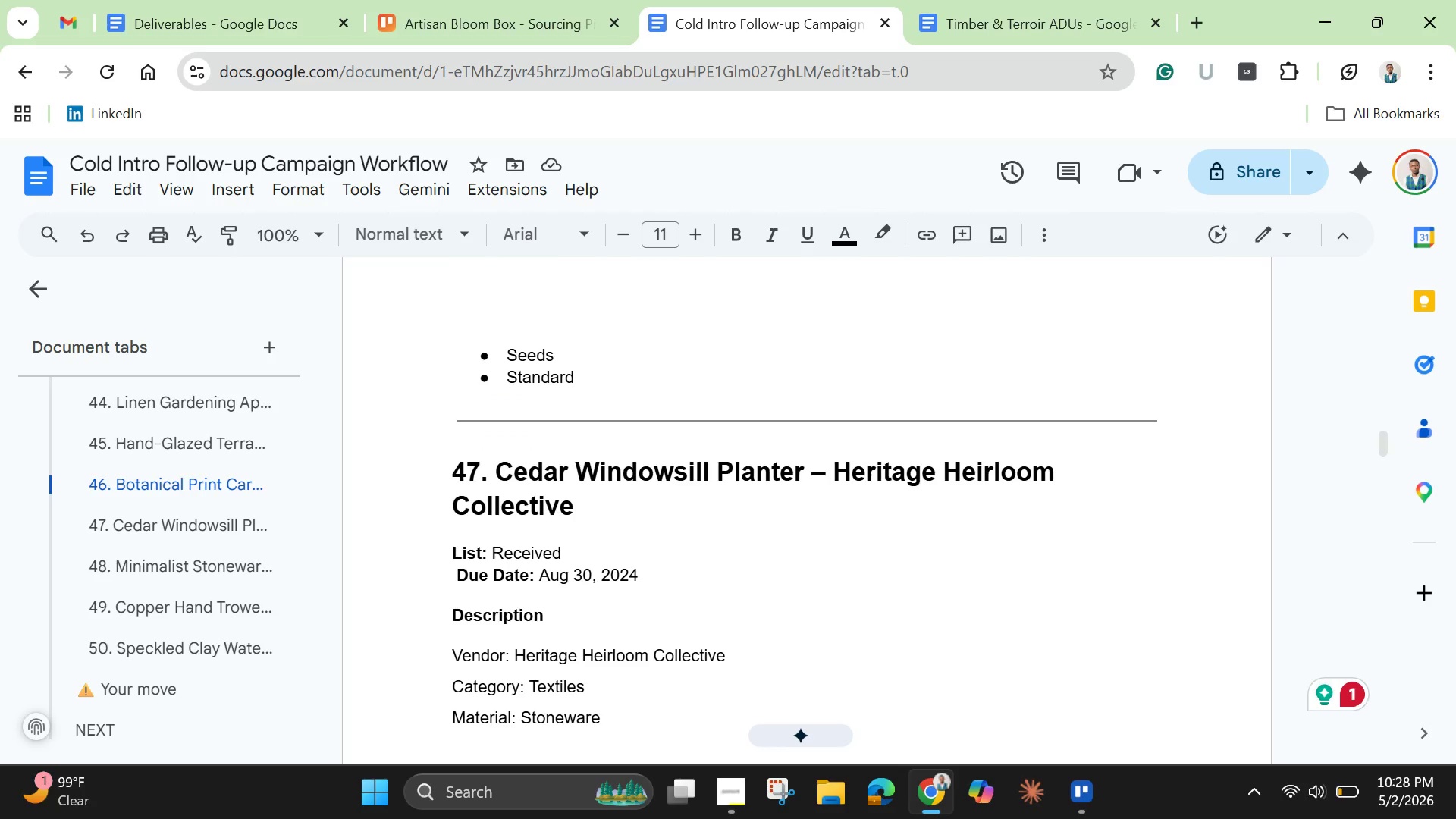 
left_click_drag(start_coordinate=[494, 470], to_coordinate=[579, 503])
 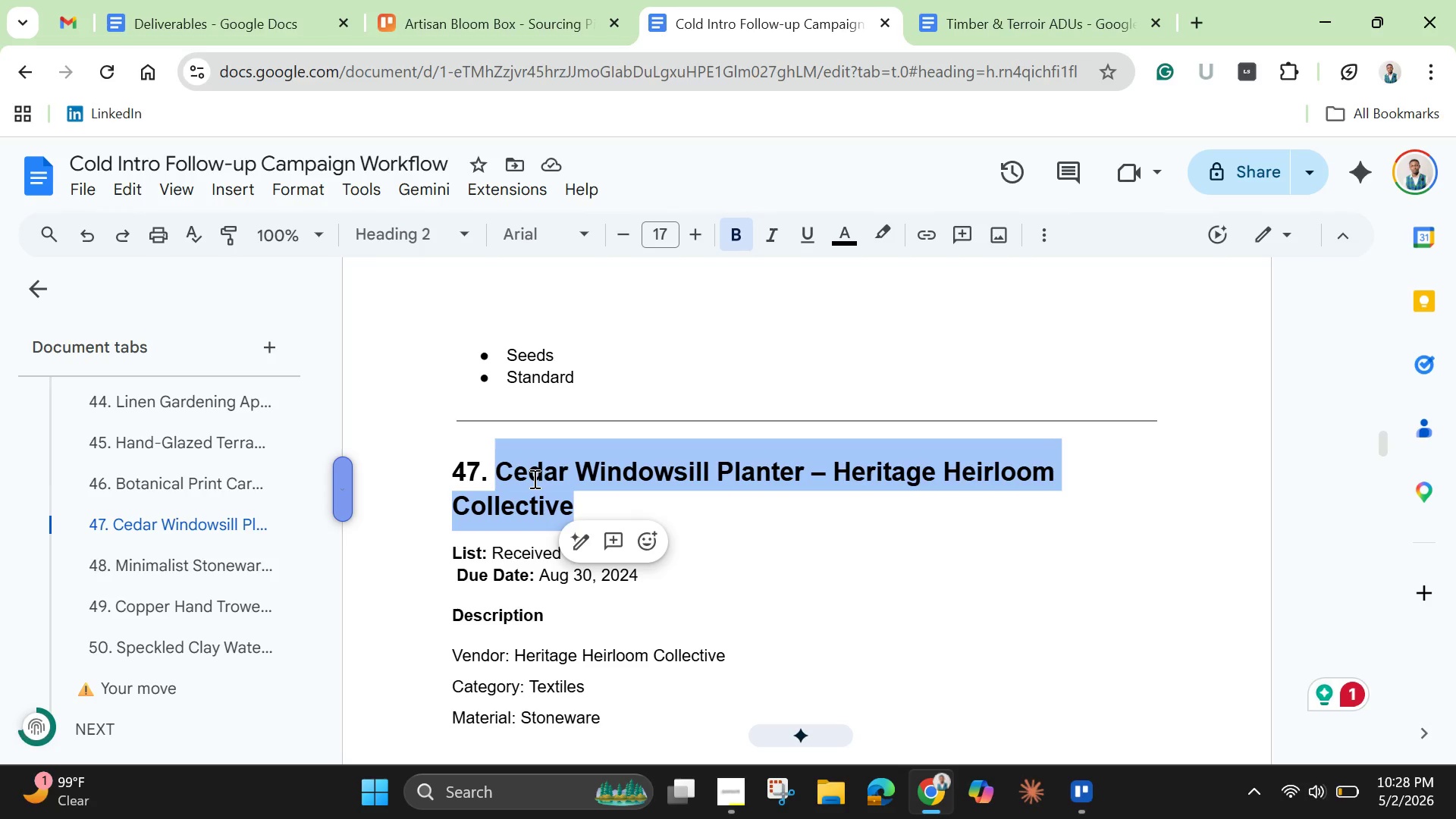 
right_click([533, 479])
 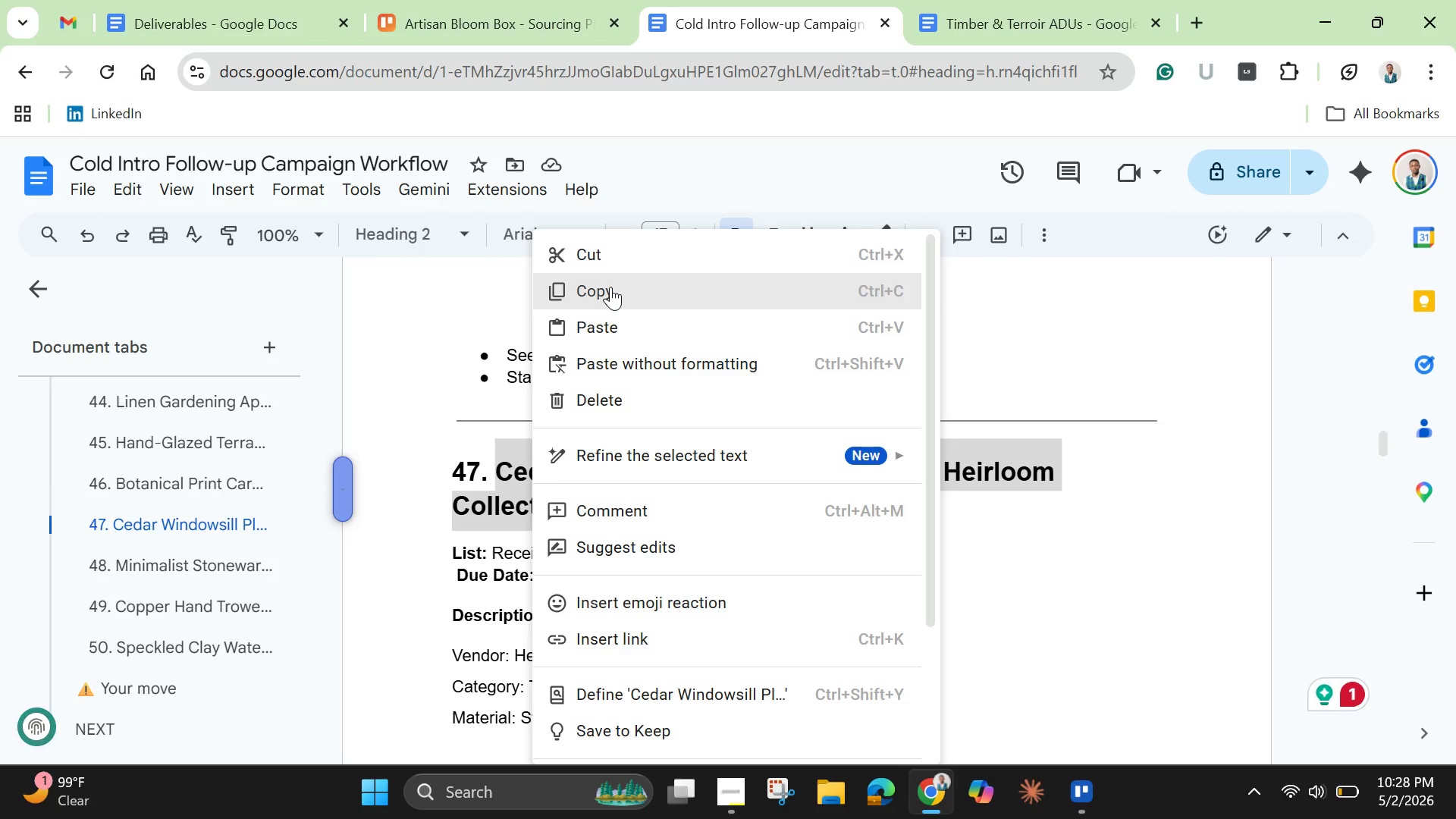 
left_click([610, 287])
 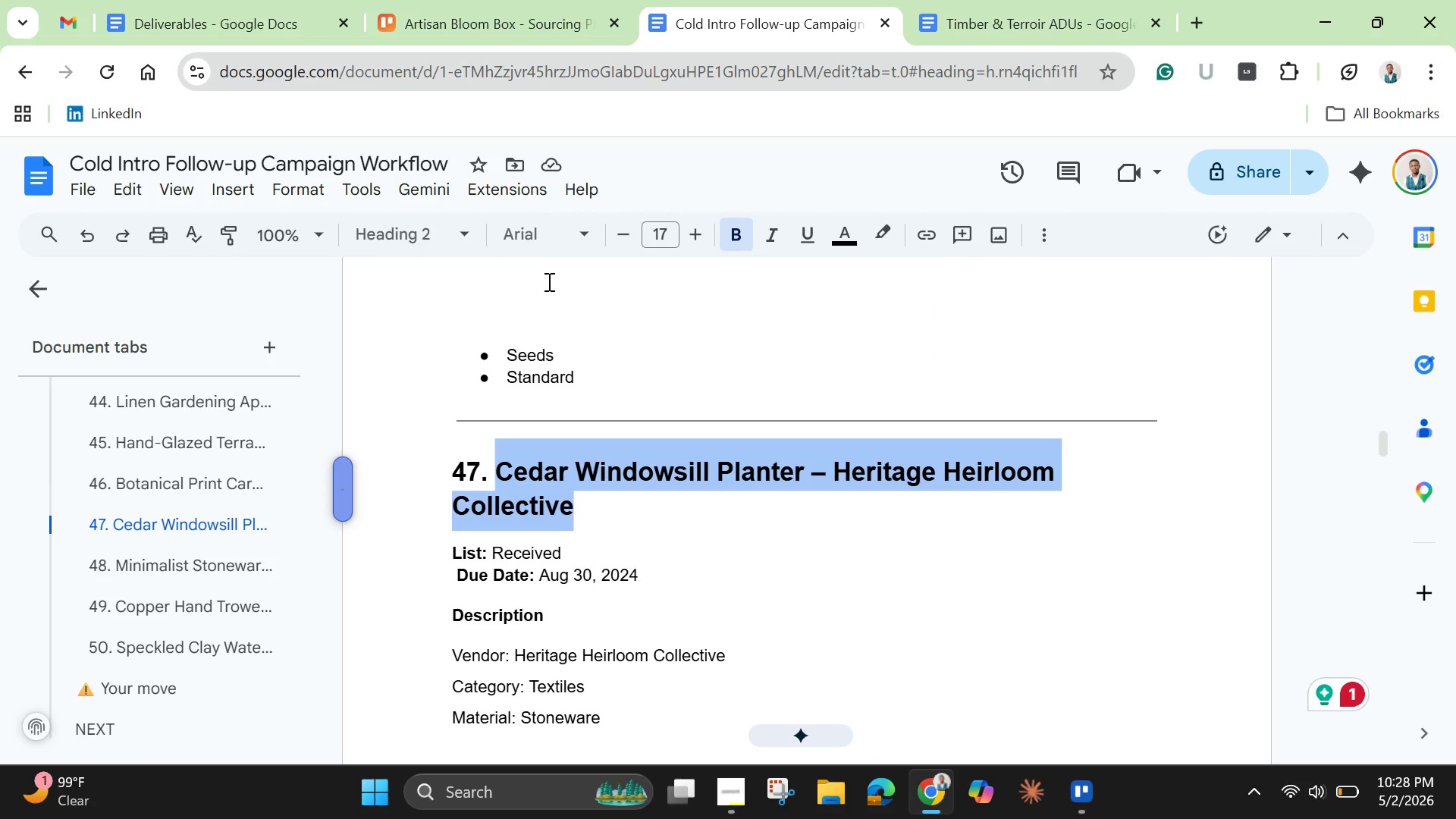 
wait(13.66)
 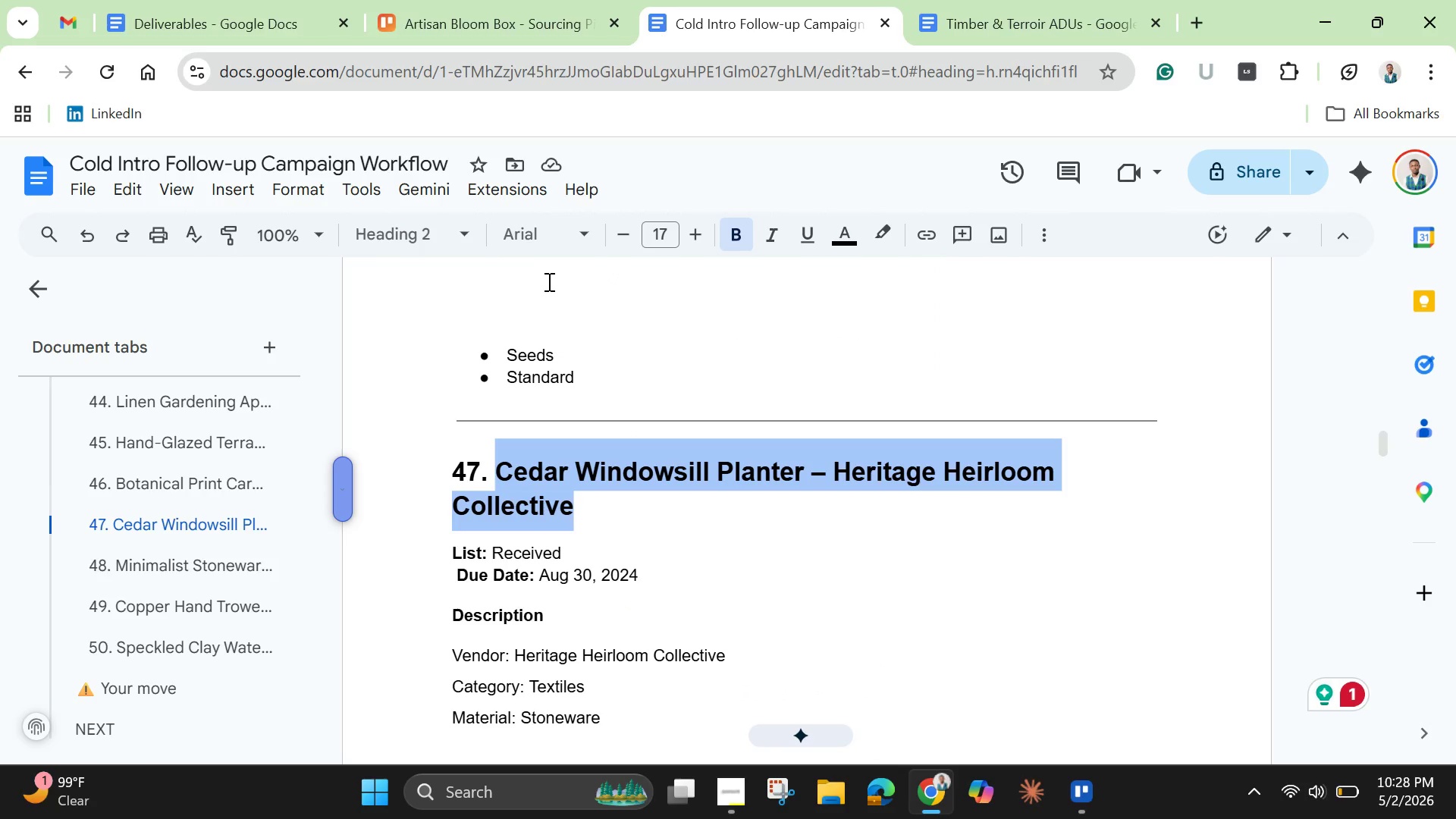 
left_click([486, 20])
 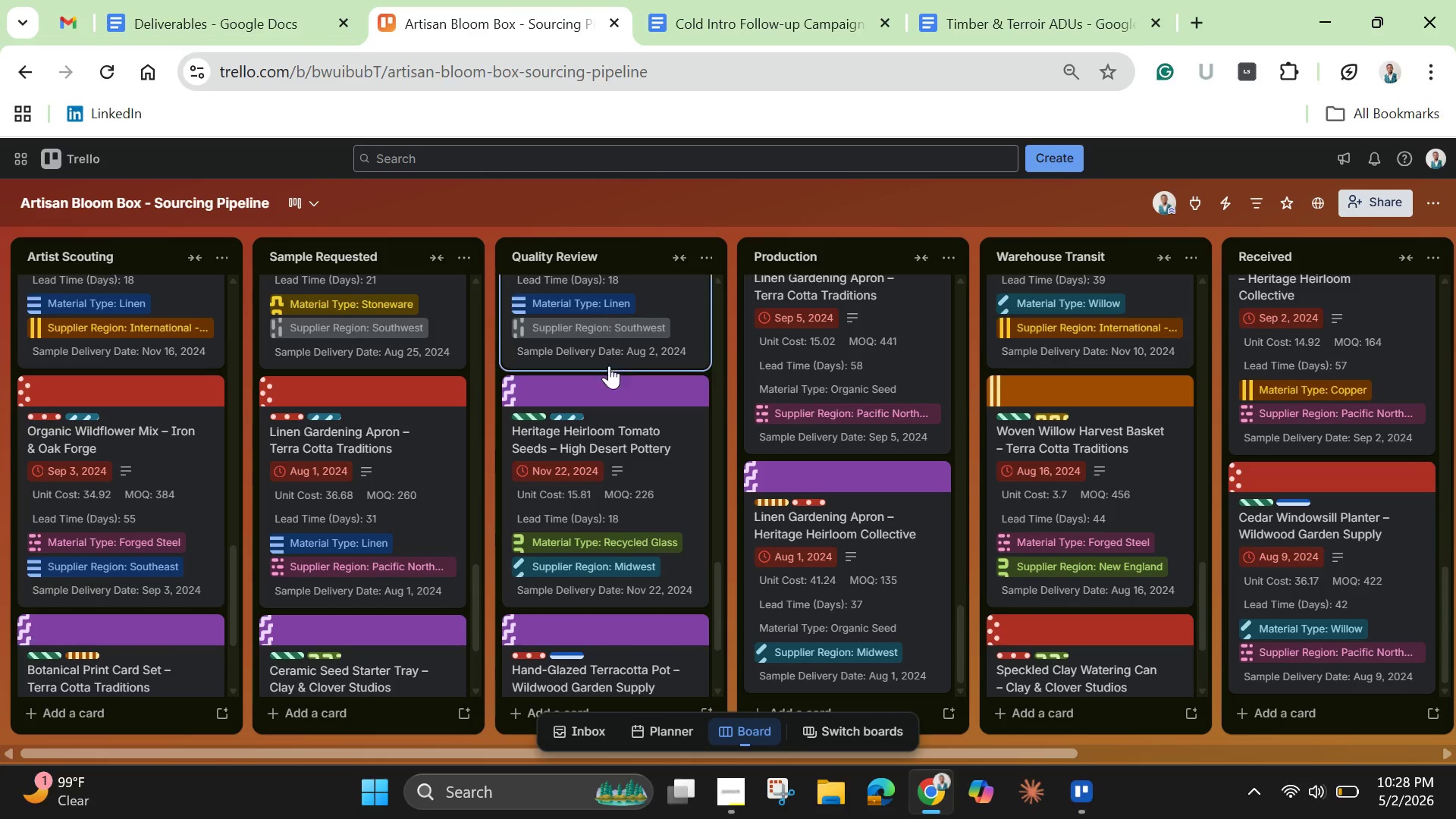 
mouse_move([639, 450])
 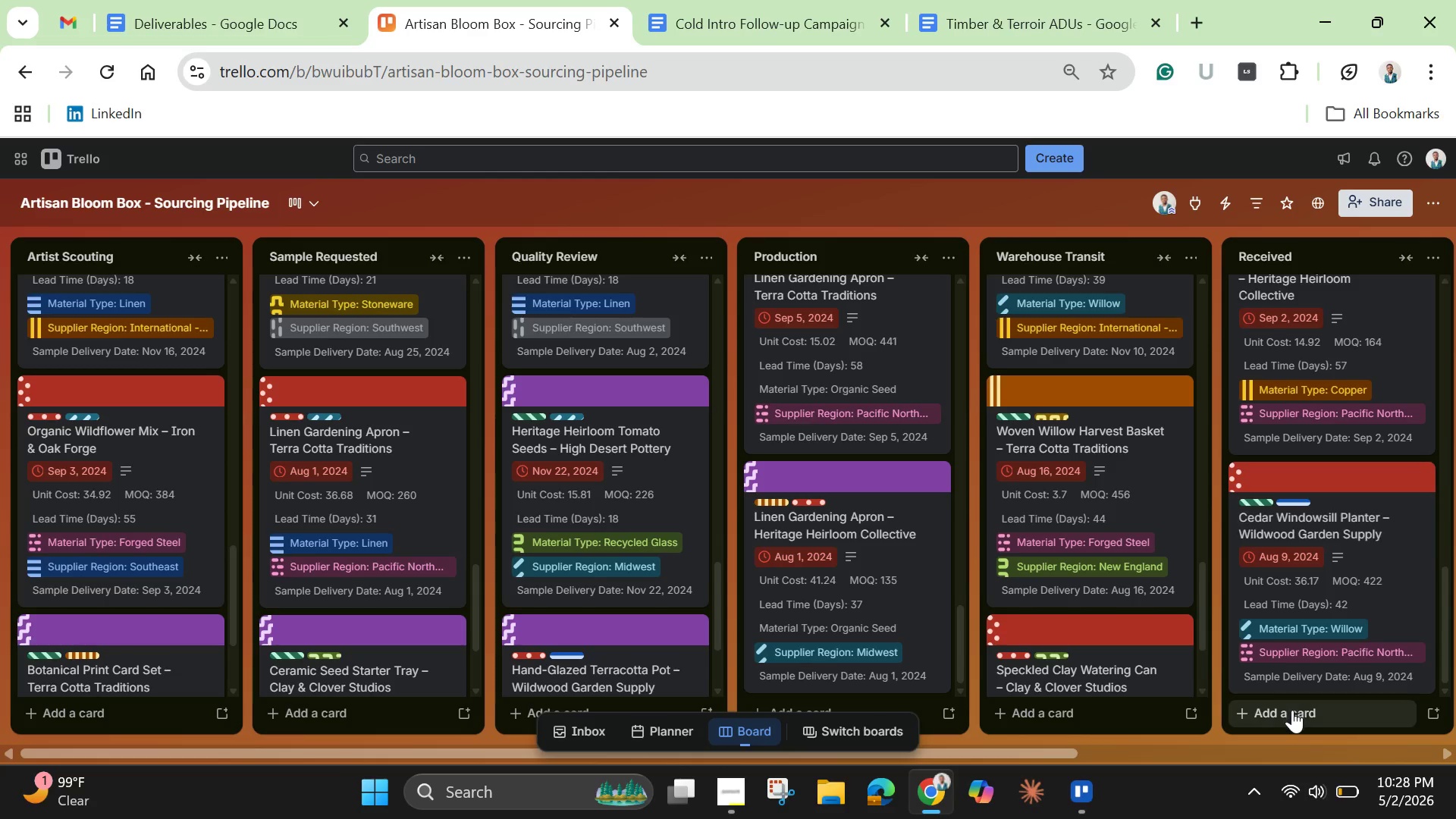 
left_click([1292, 711])
 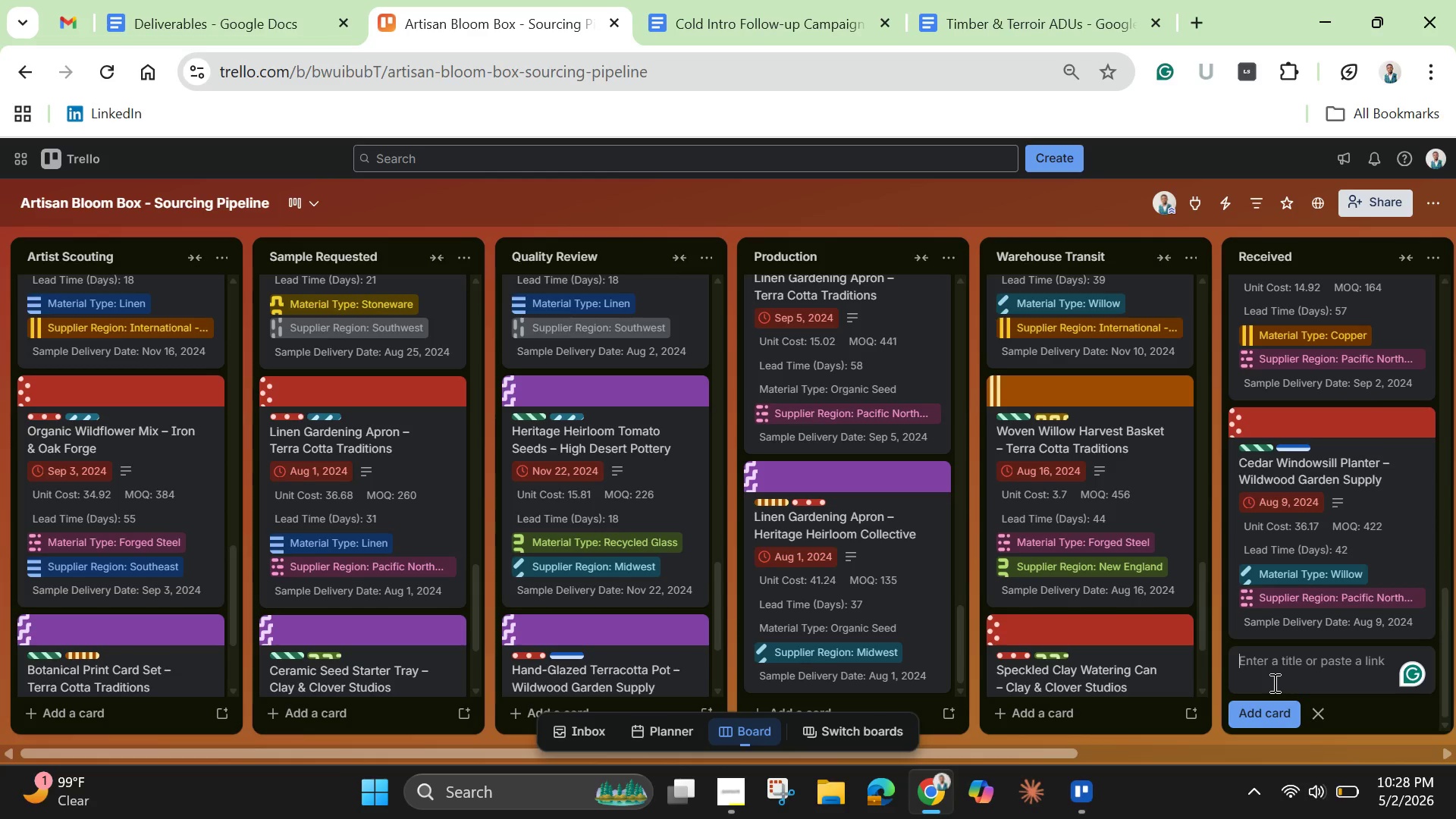 
left_click([1266, 672])
 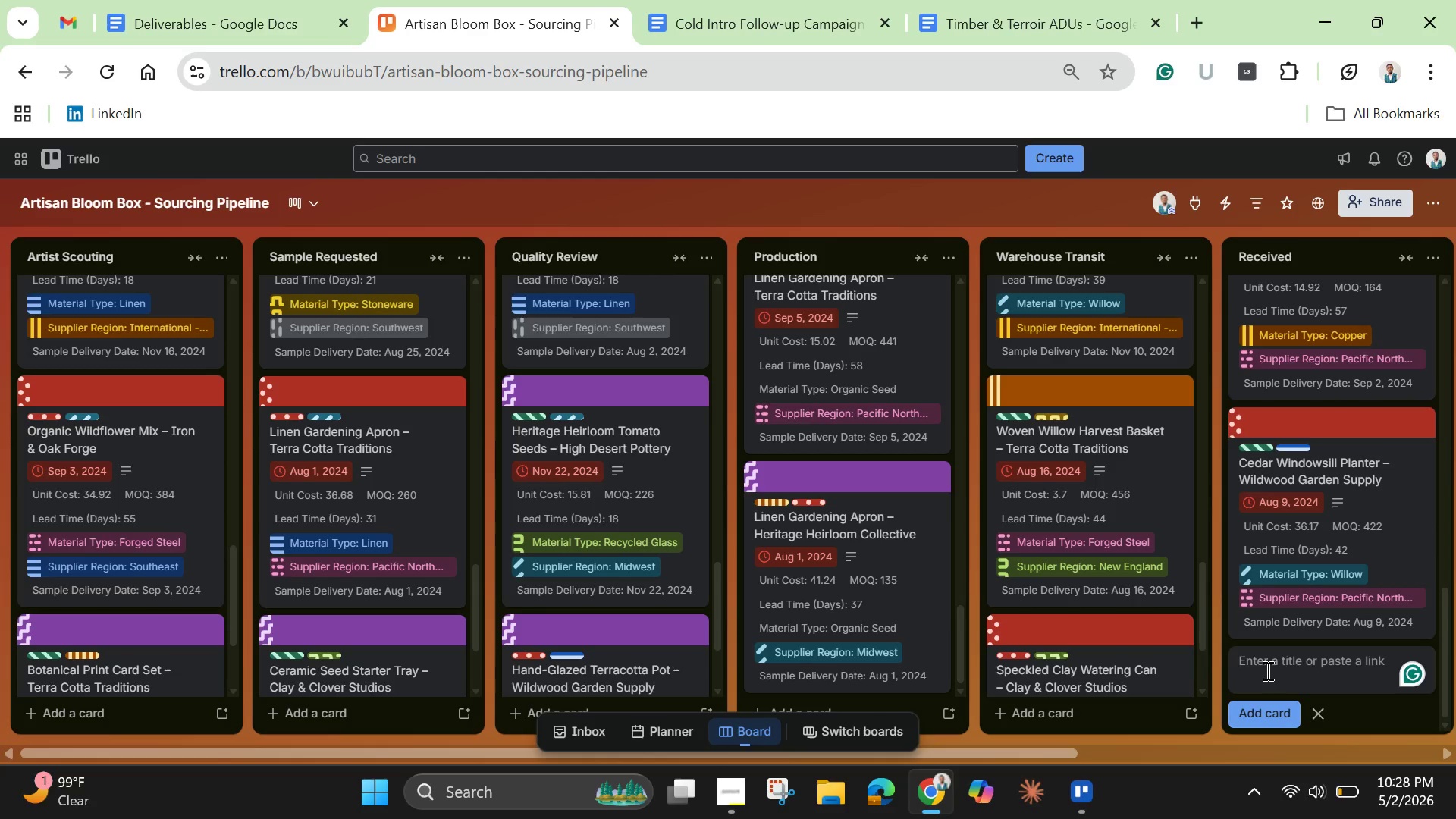 
right_click([1266, 670])
 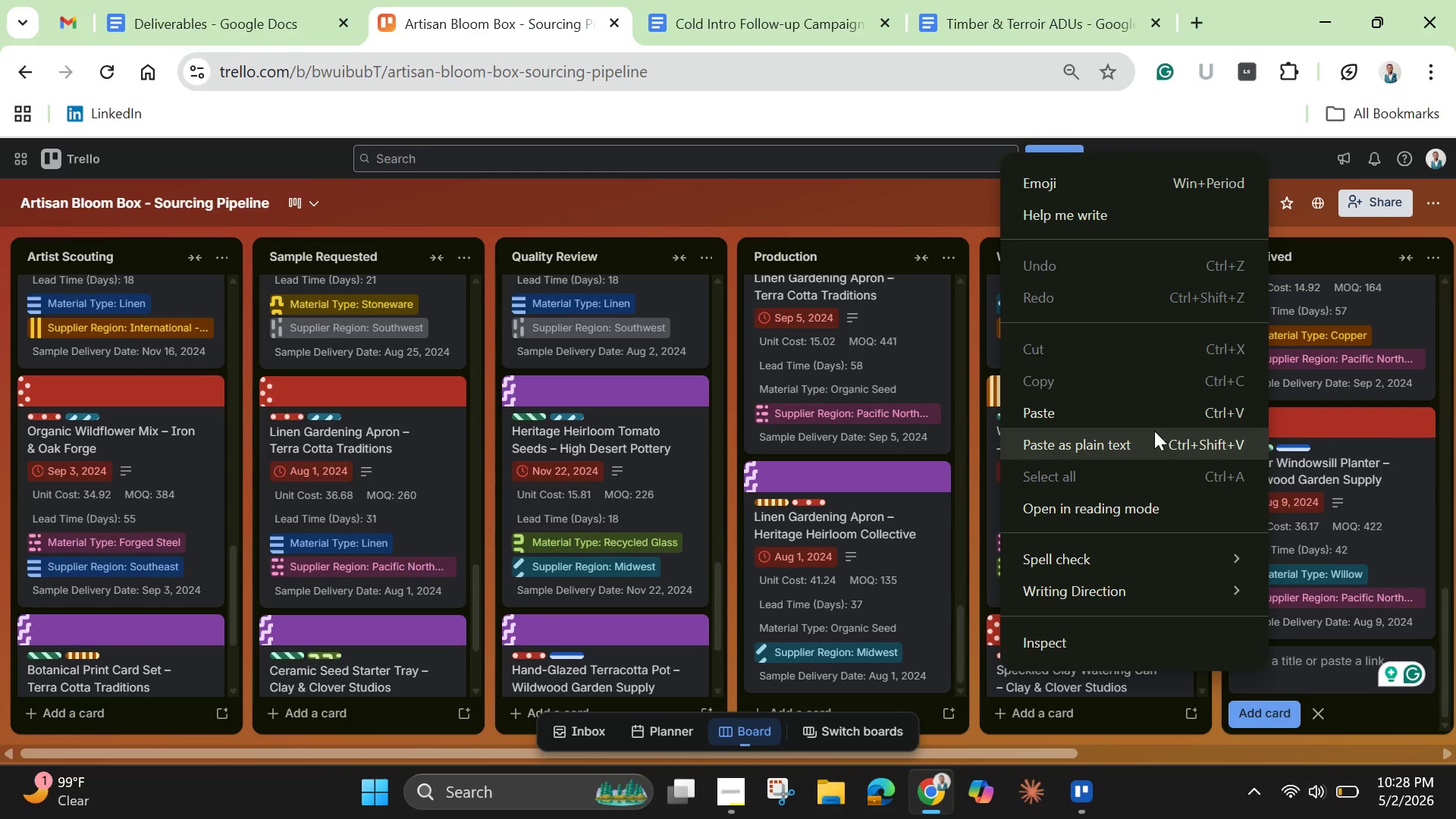 
left_click([1126, 410])
 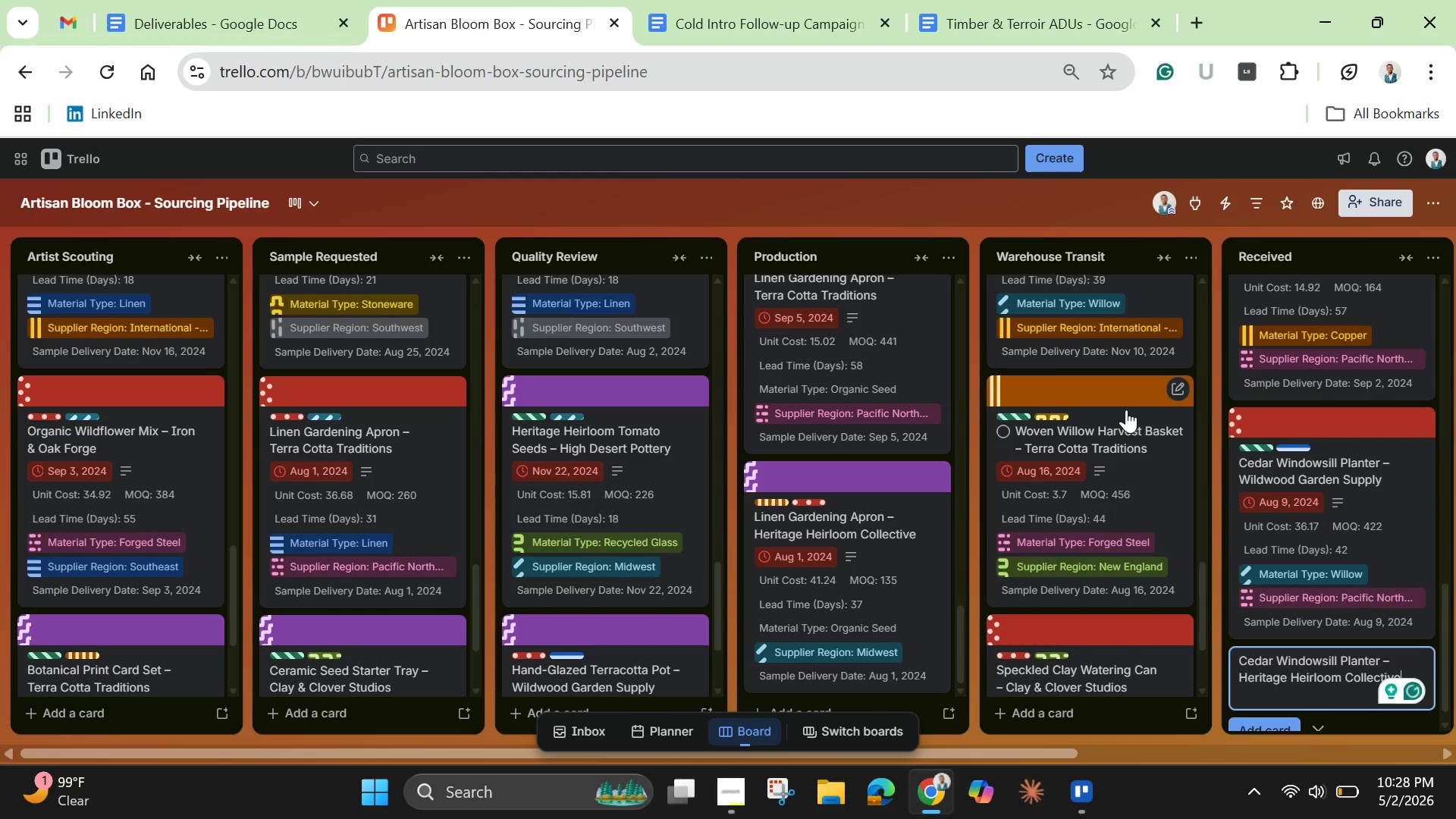 
key(Enter)
 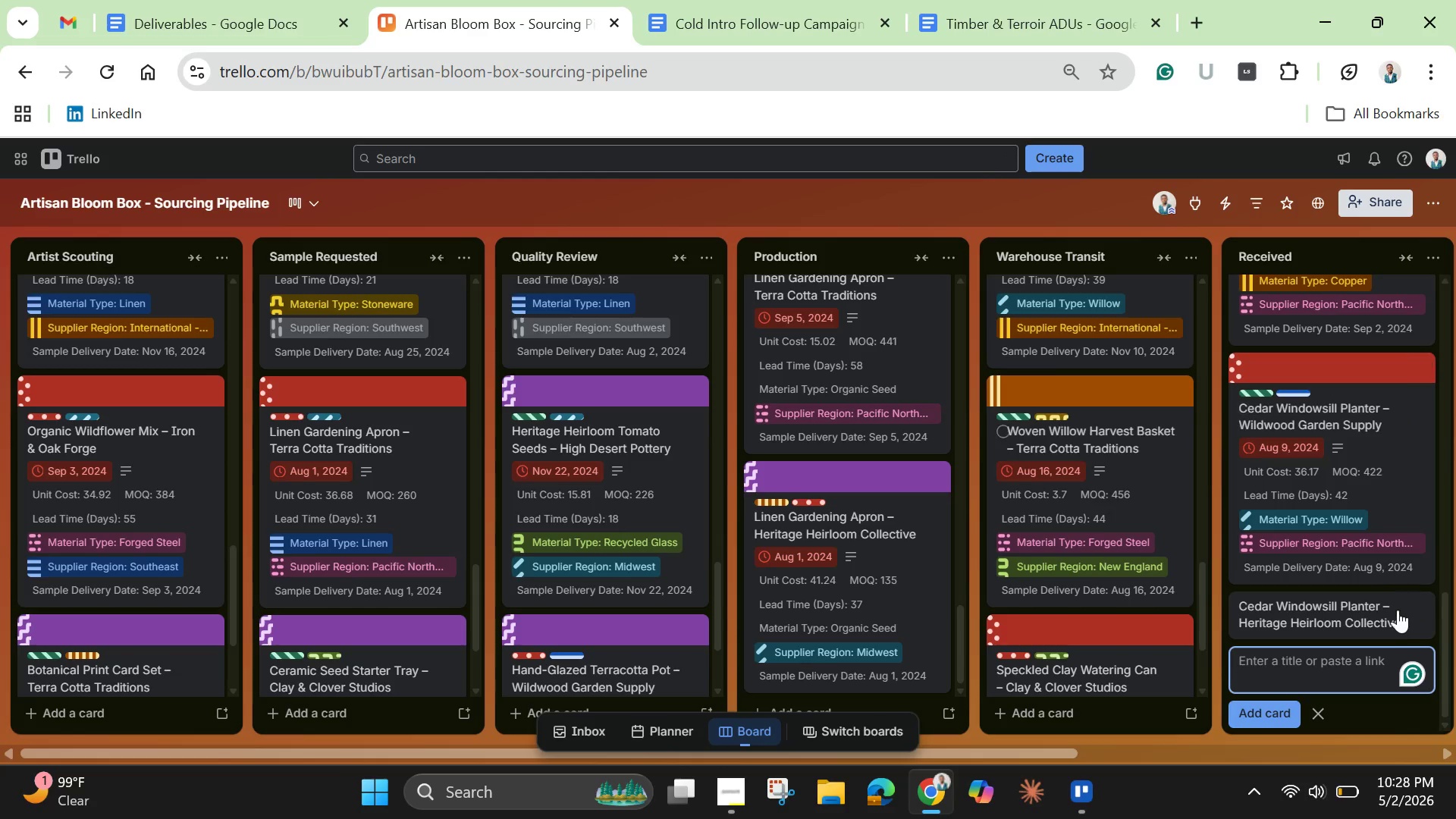 
left_click([1360, 613])
 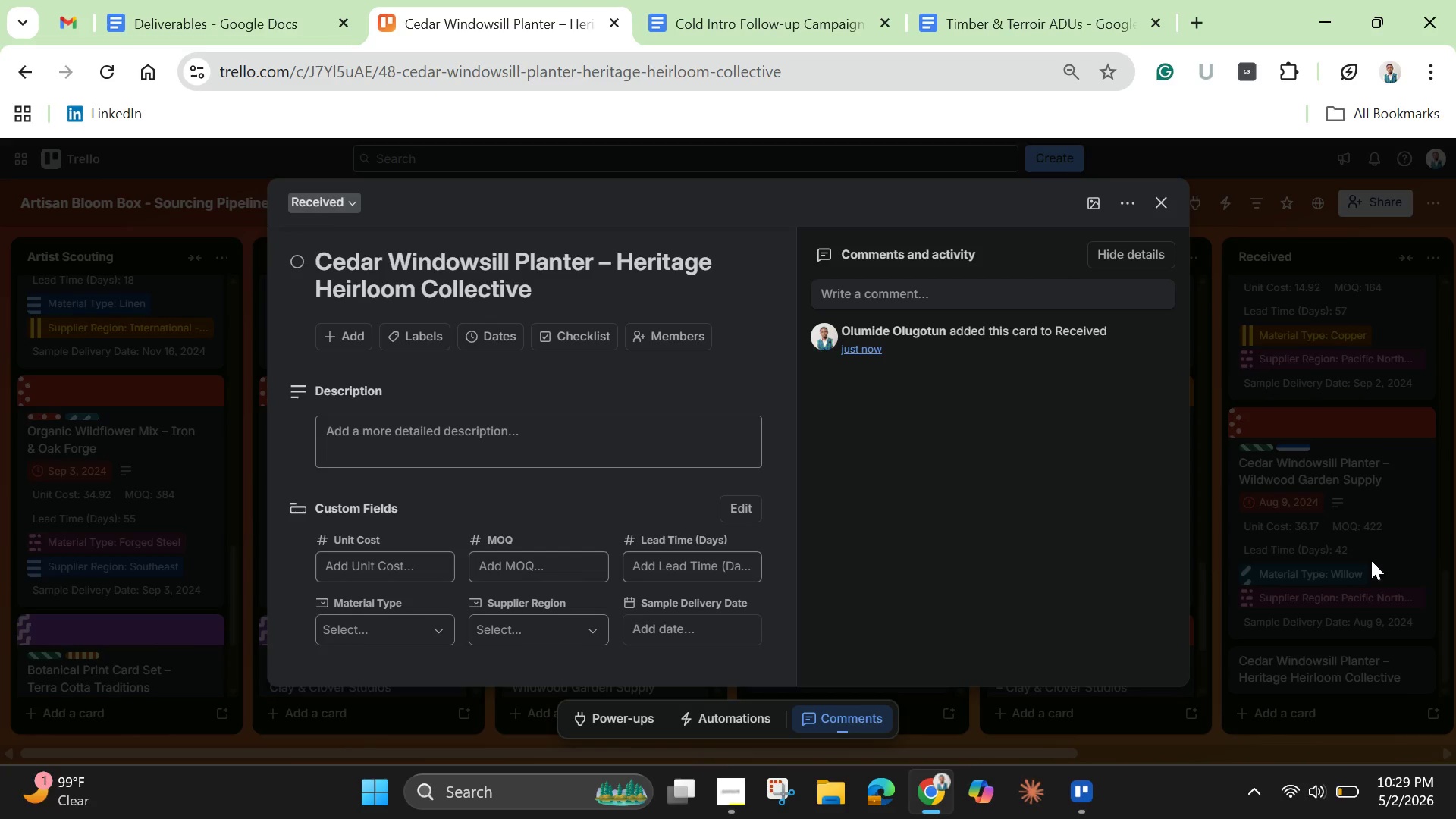 
wait(28.72)
 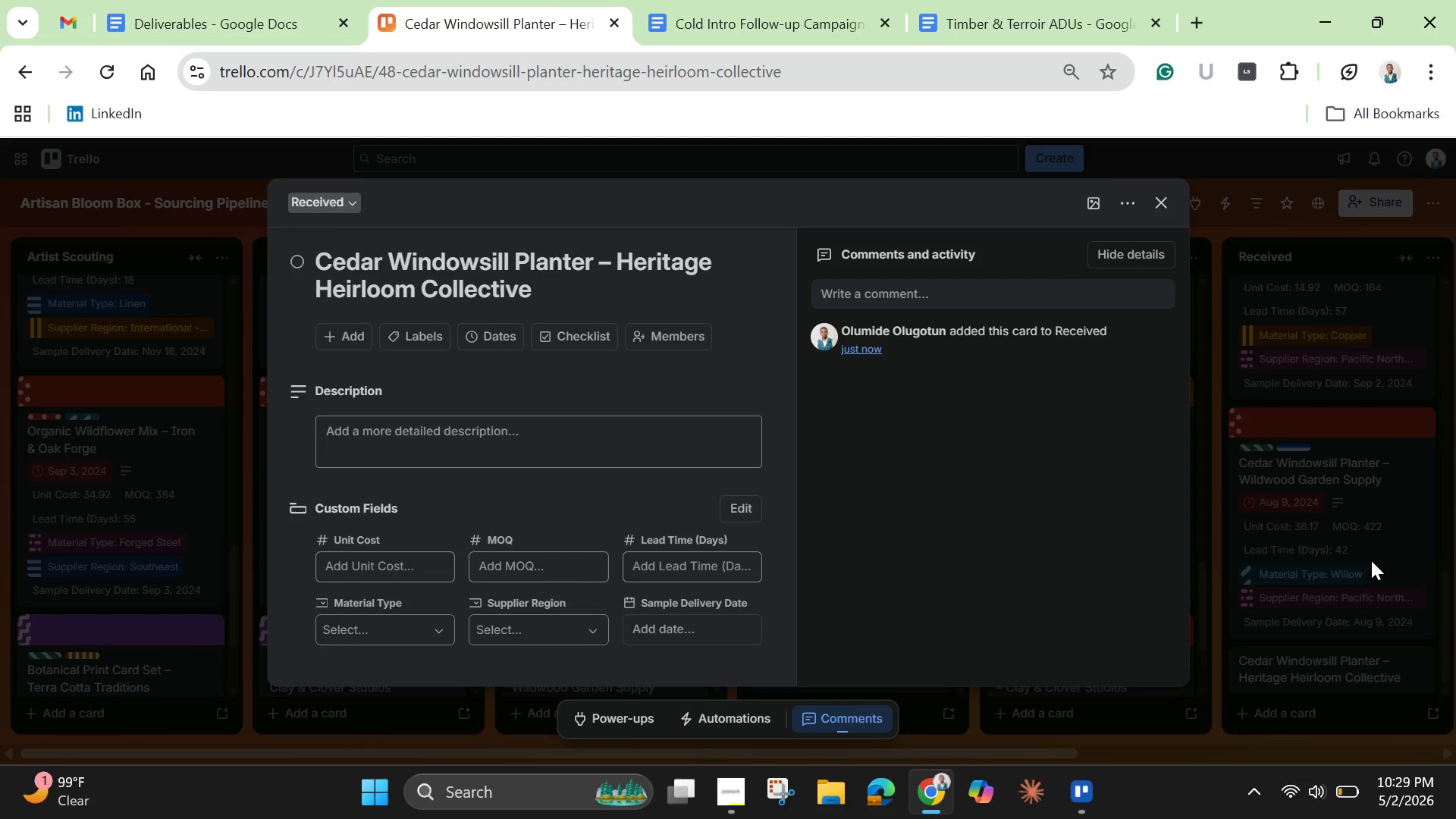 
left_click([494, 331])
 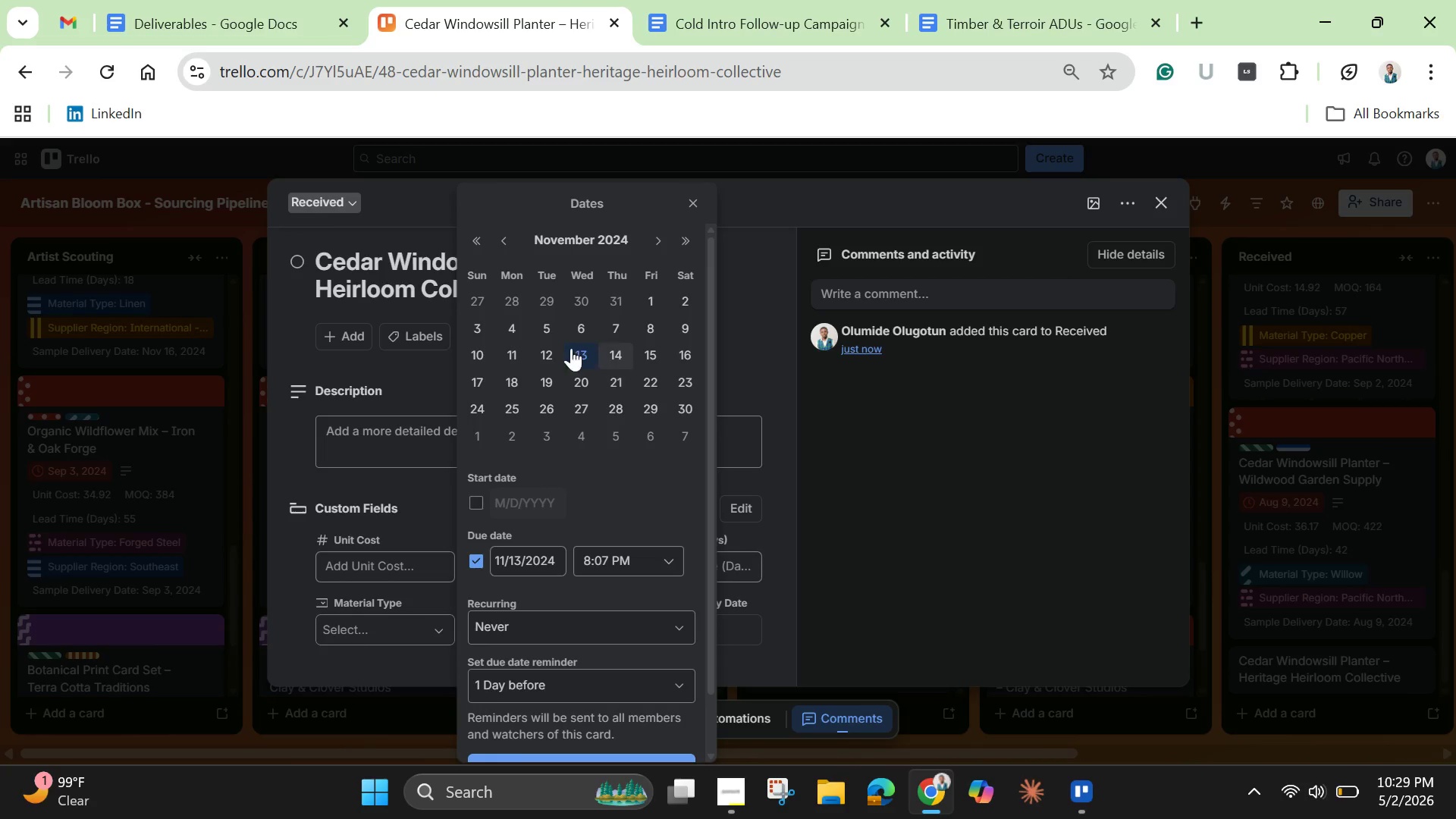 
wait(5.08)
 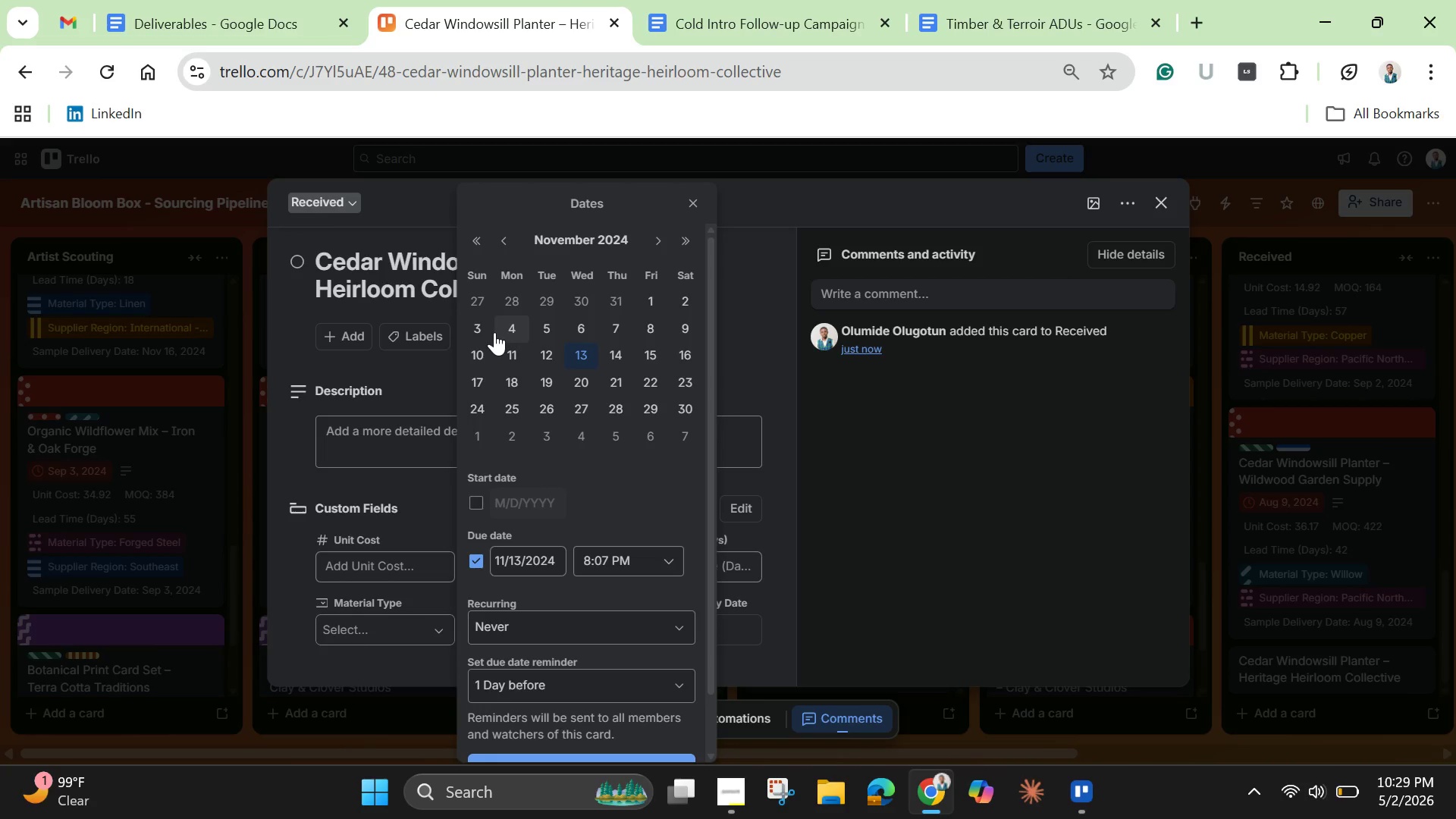 
left_click([504, 242])
 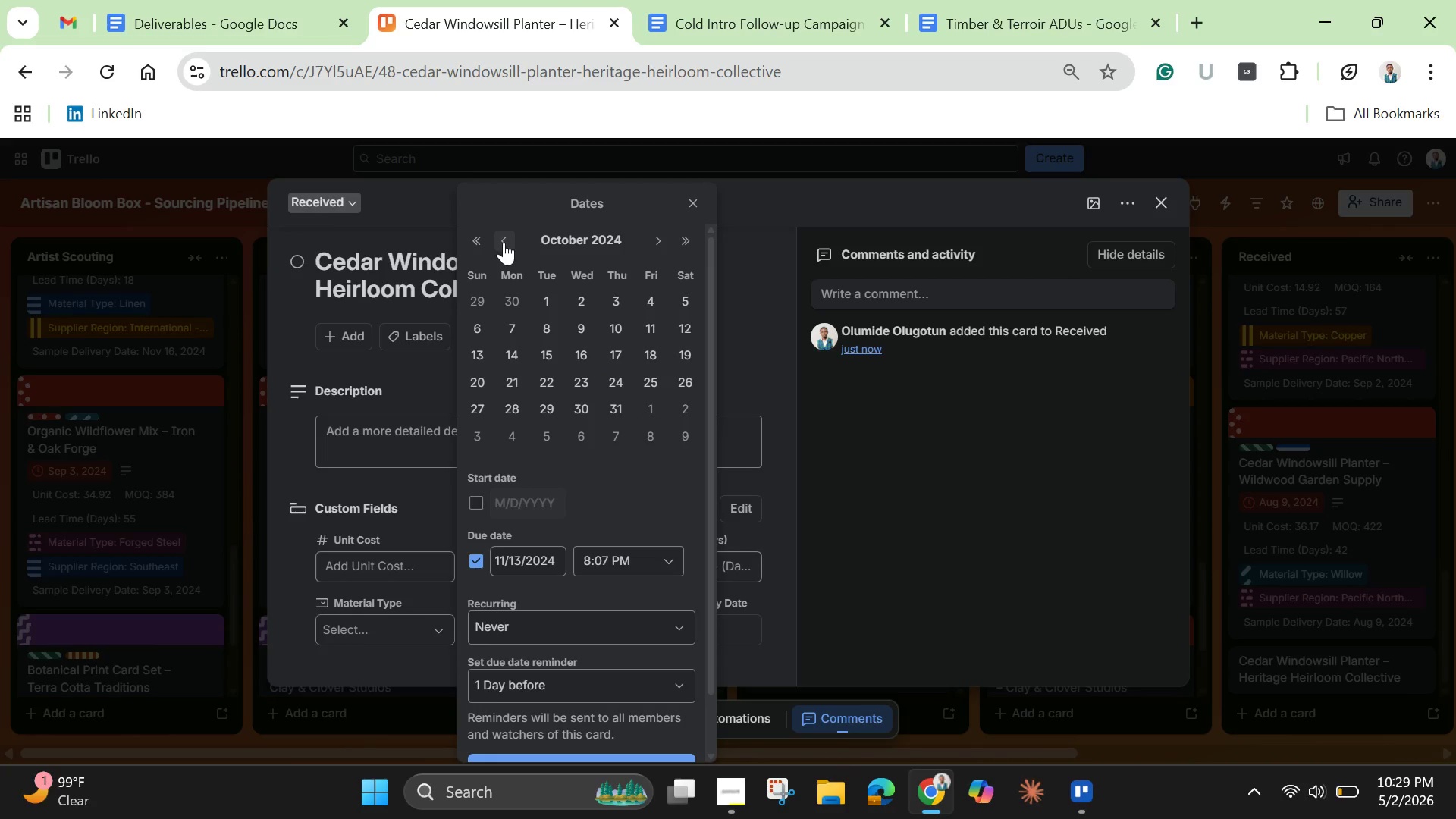 
left_click([504, 242])
 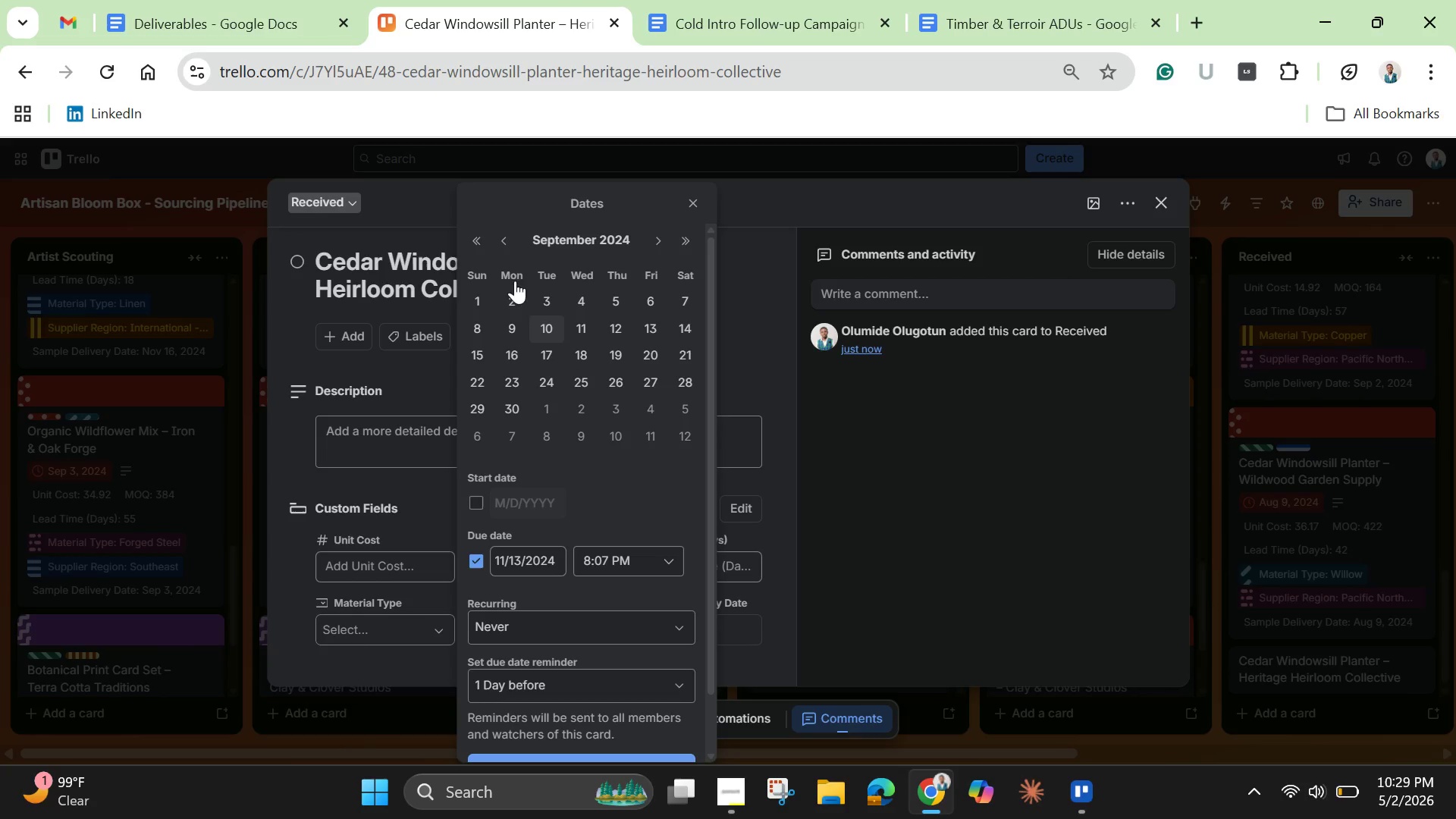 
left_click([504, 235])
 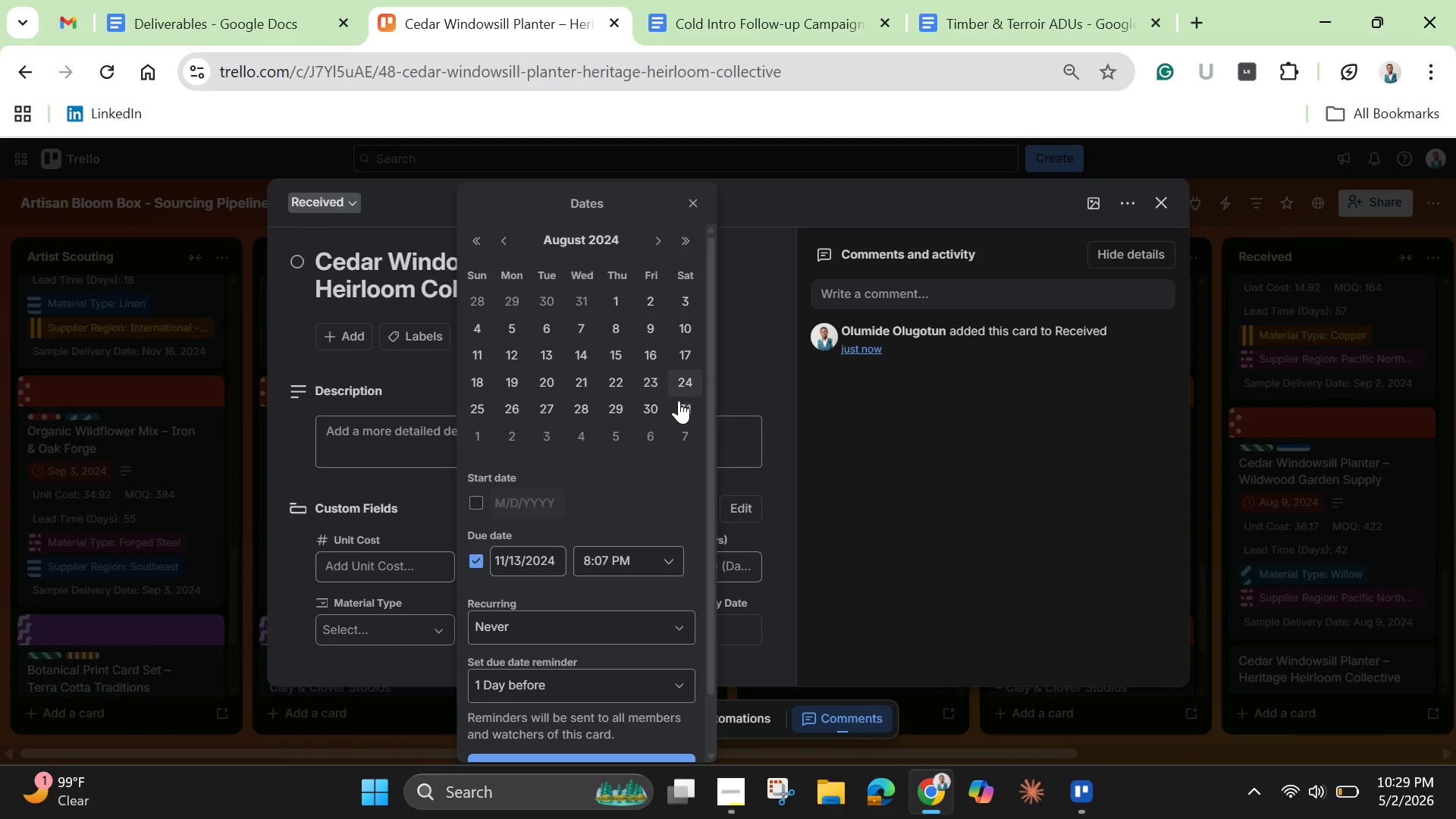 
left_click([645, 400])
 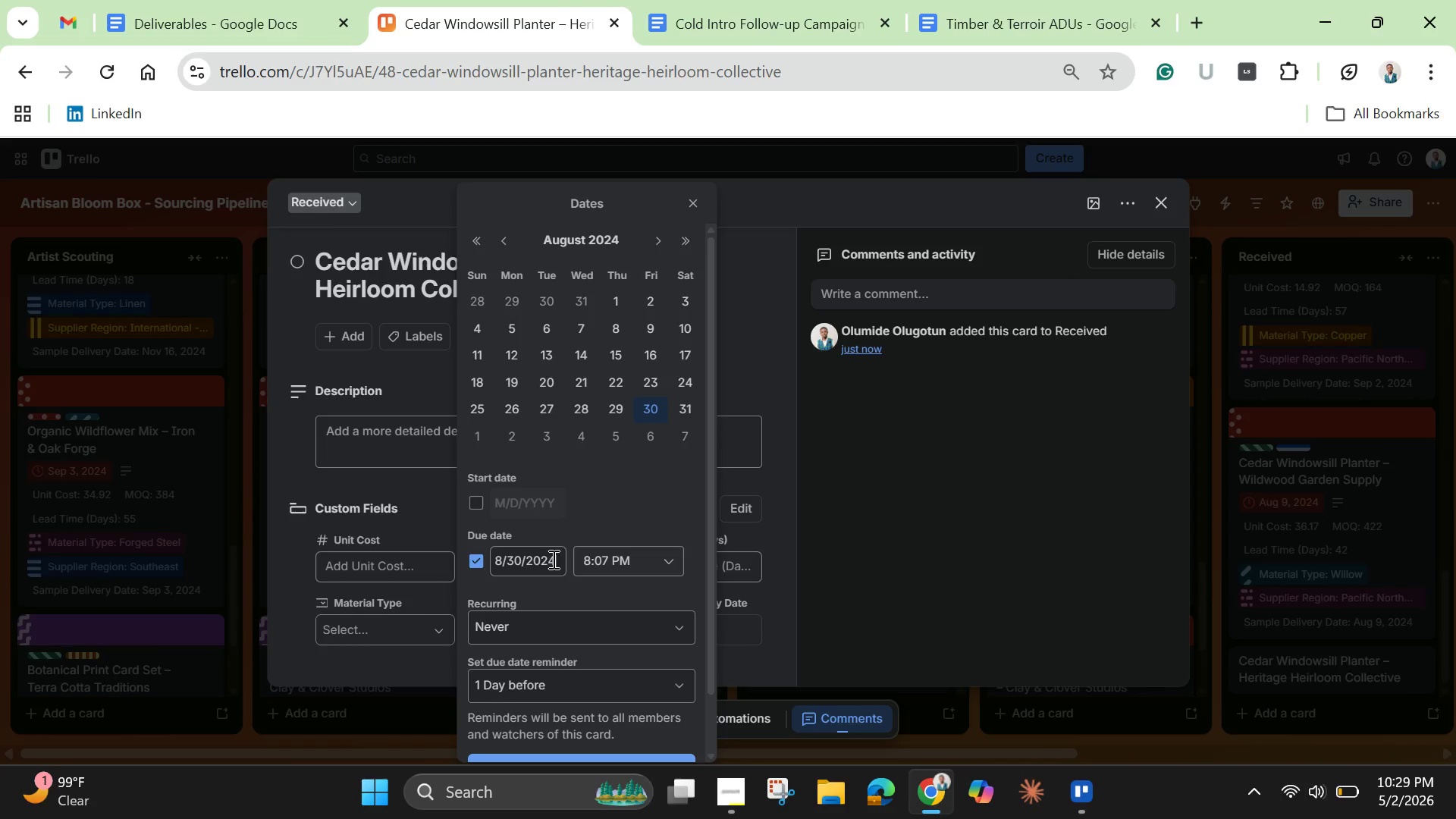 
left_click([536, 559])
 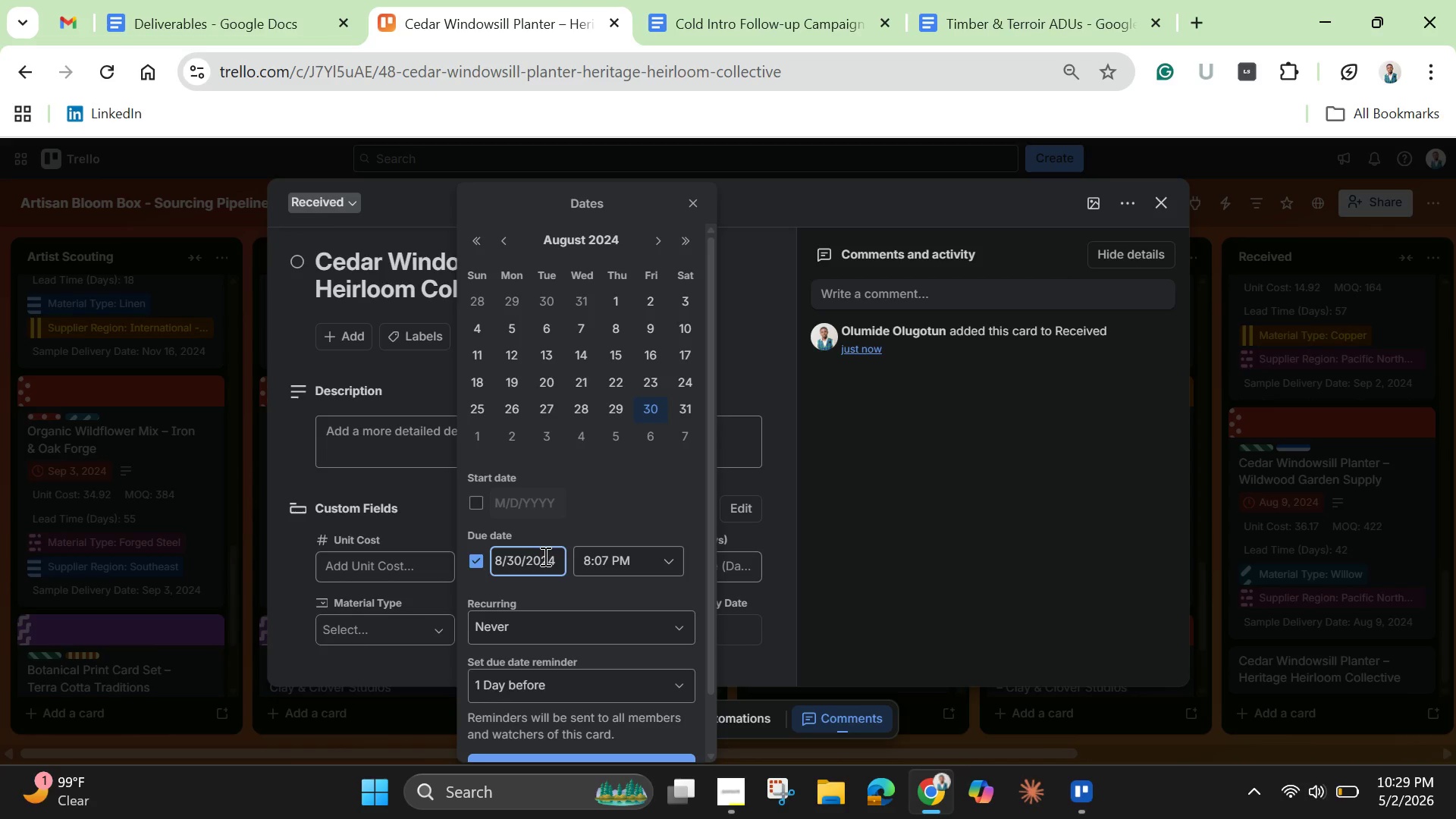 
key(Control+A)
 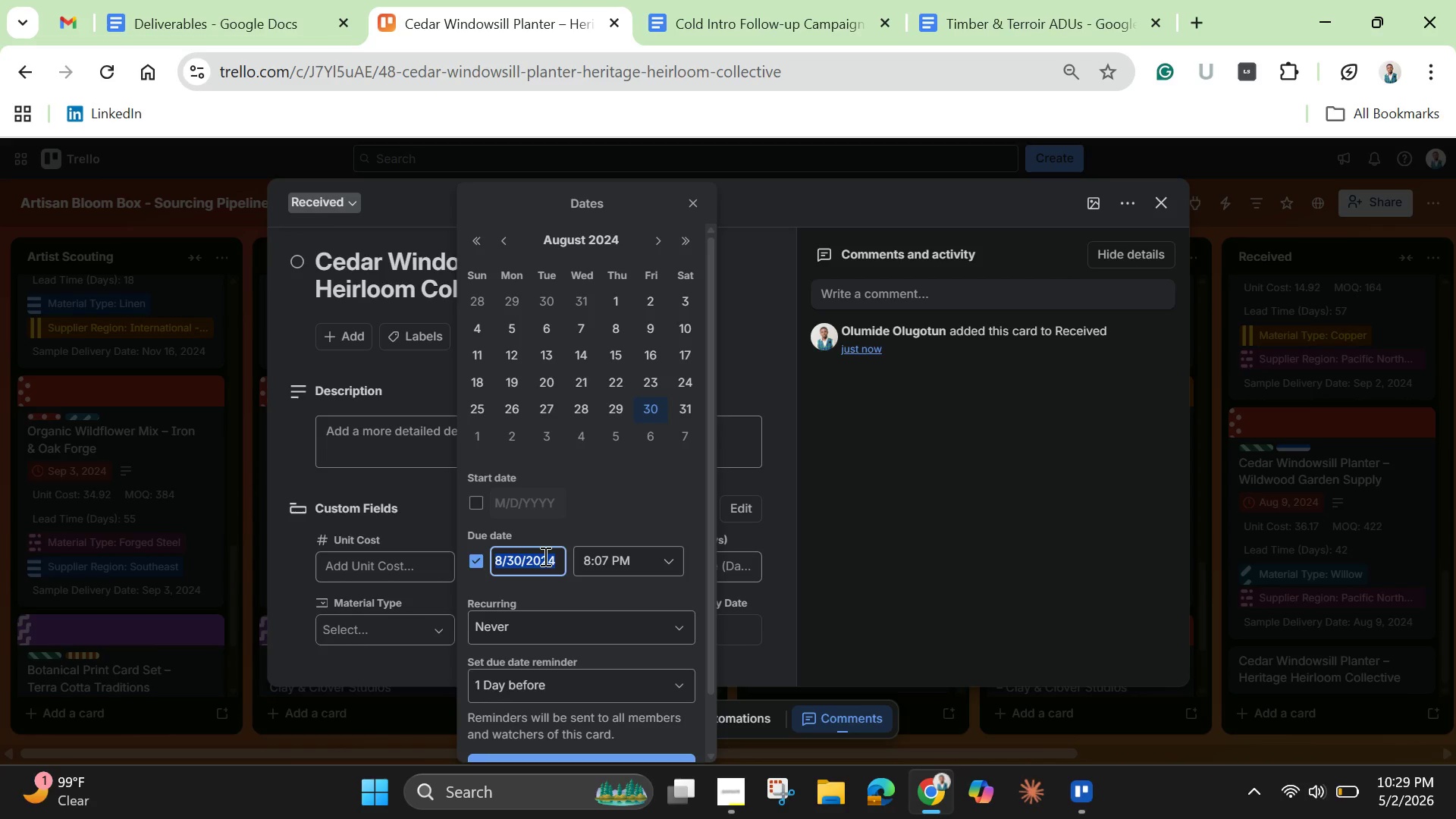 
key(Control+C)
 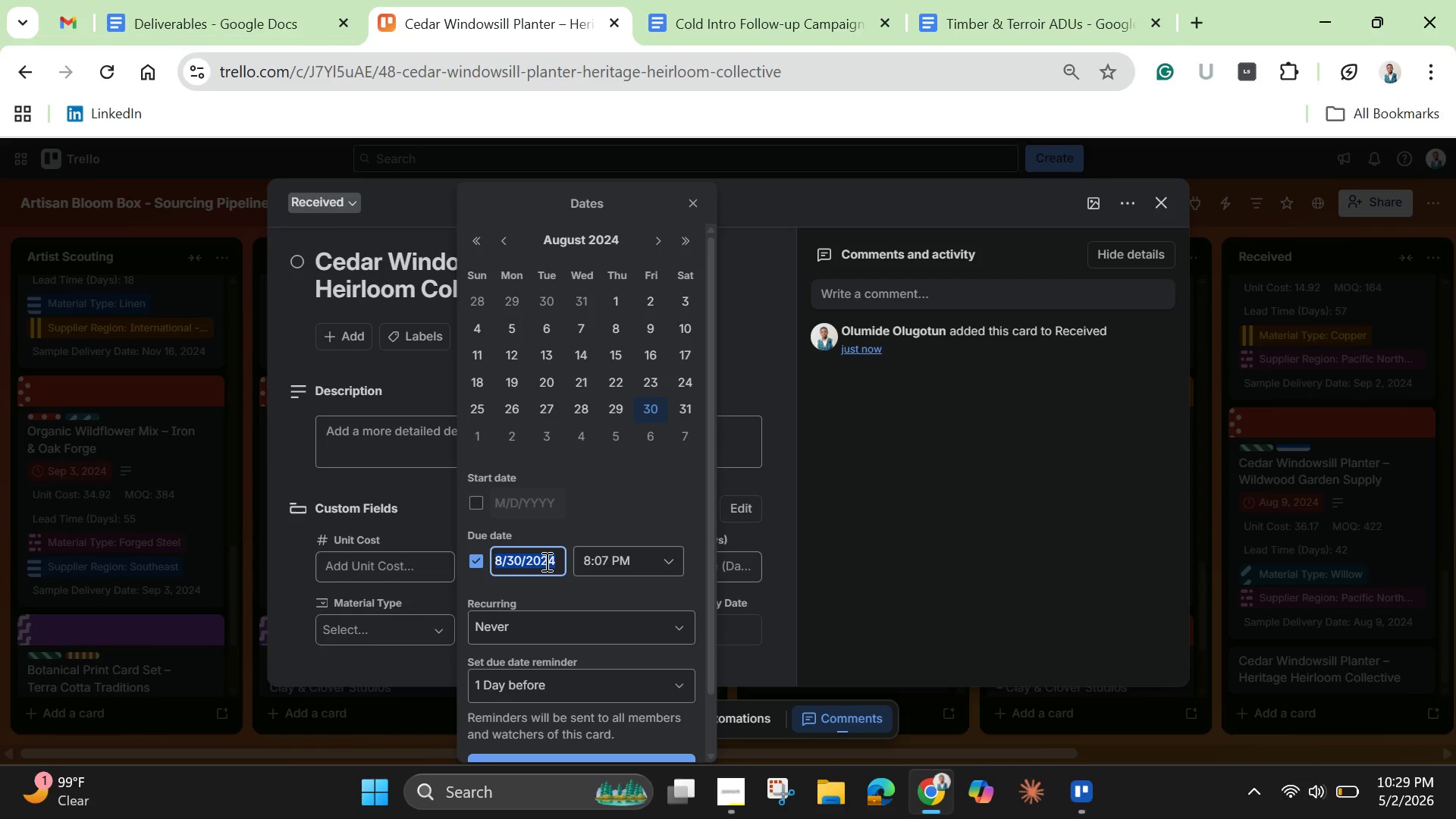 
scroll: coordinate [610, 694], scroll_direction: down, amount: 3.0
 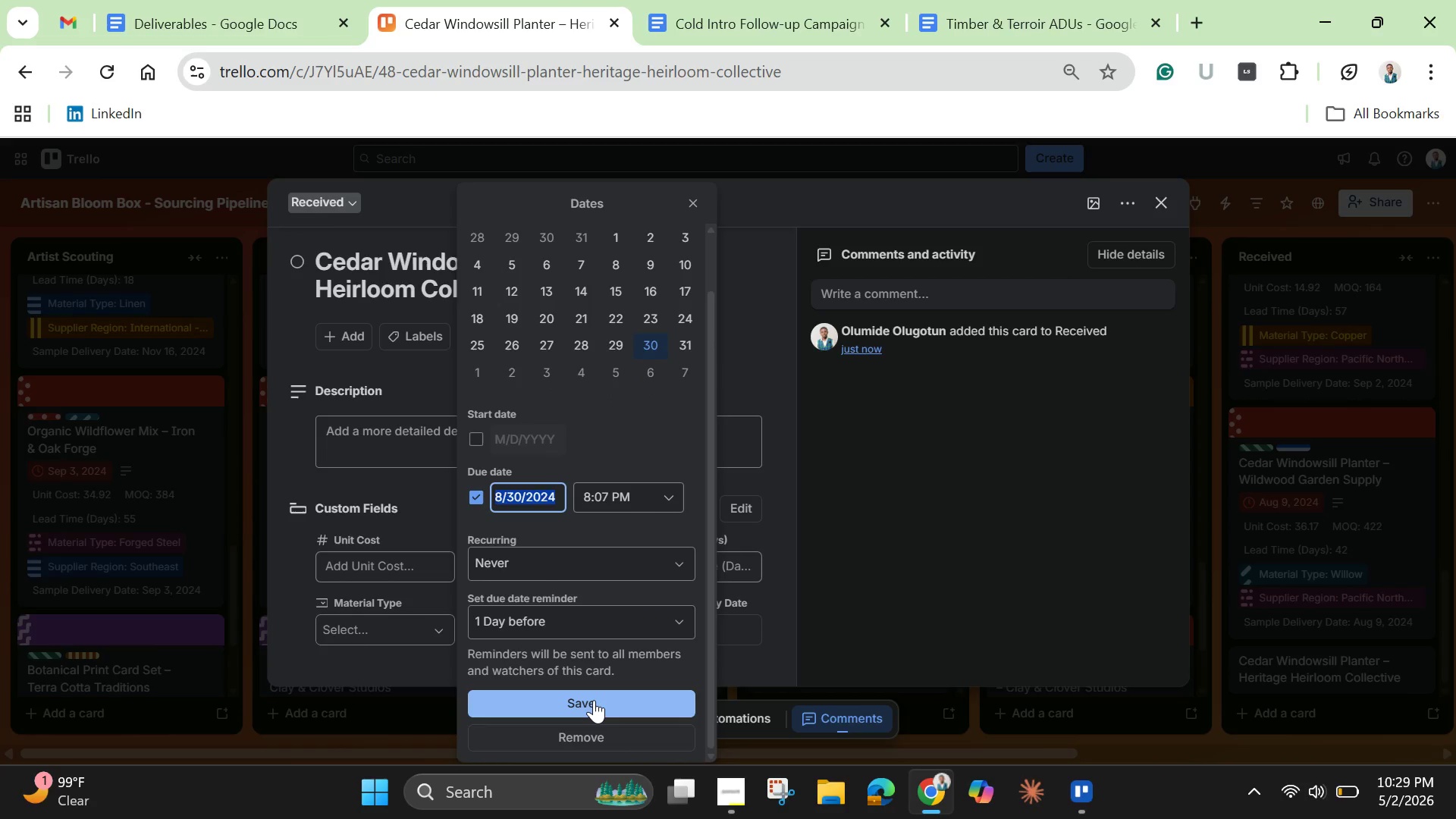 
left_click([594, 700])
 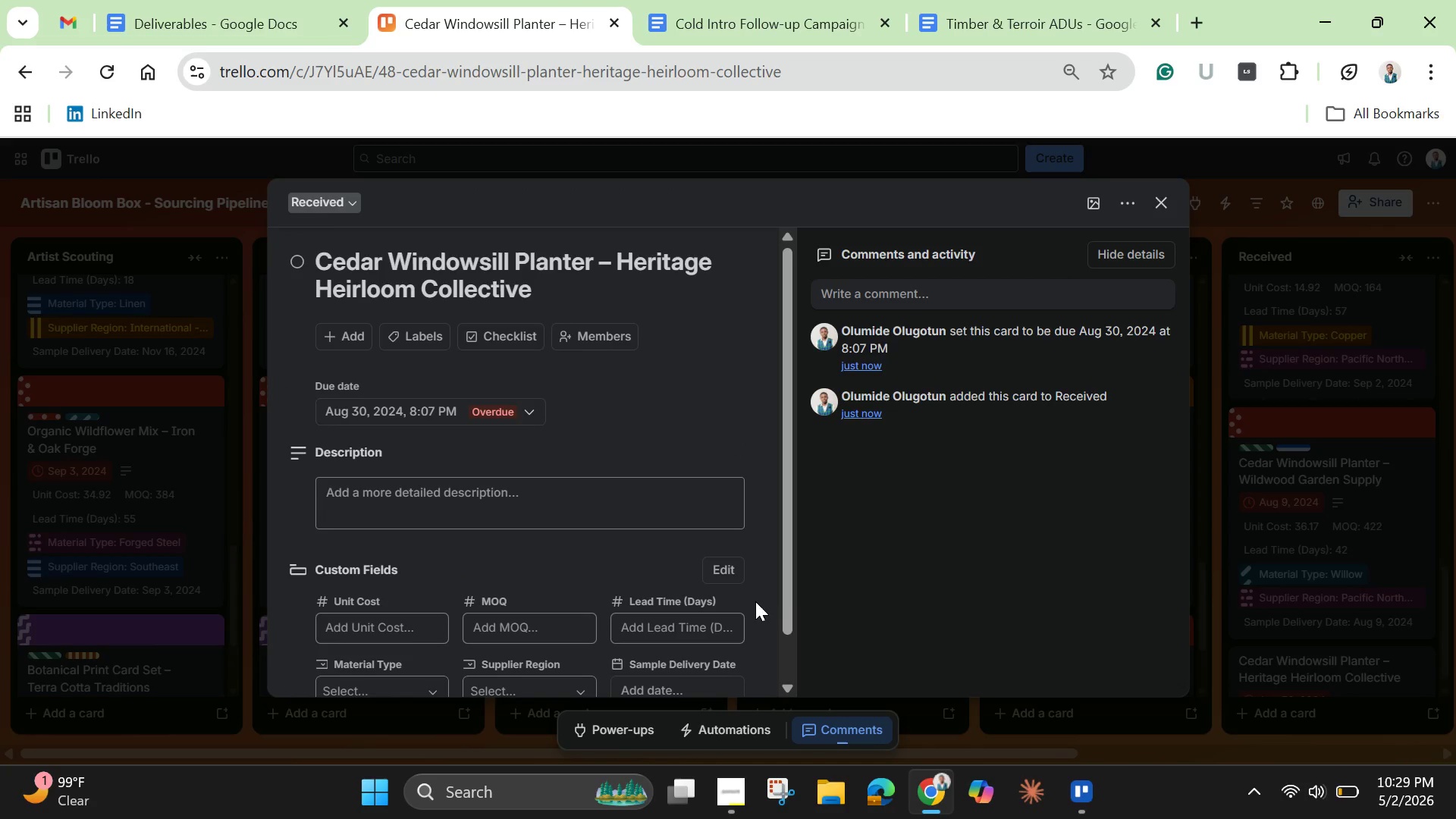 
left_click_drag(start_coordinate=[783, 595], to_coordinate=[785, 648])
 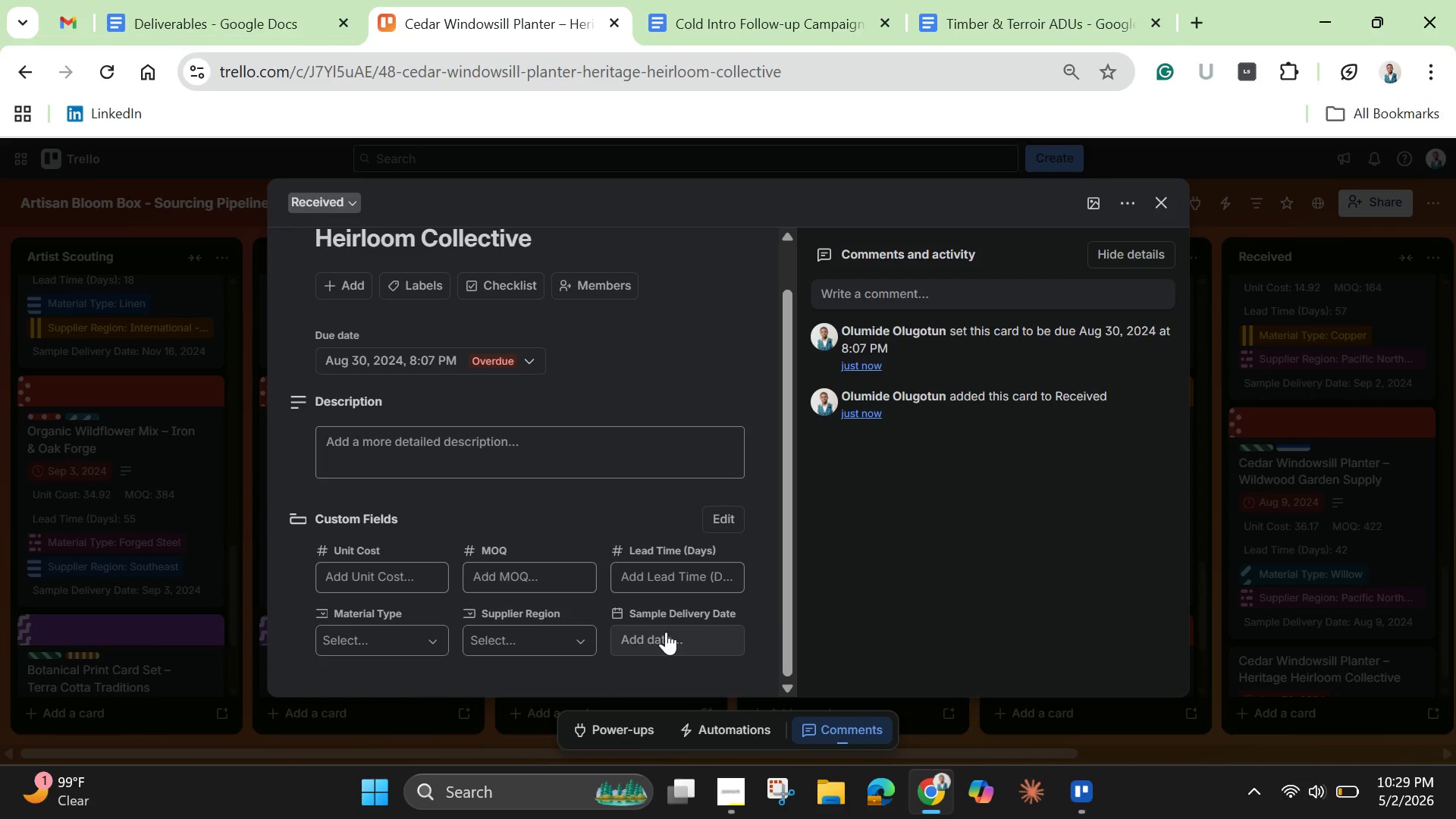 
left_click([666, 632])
 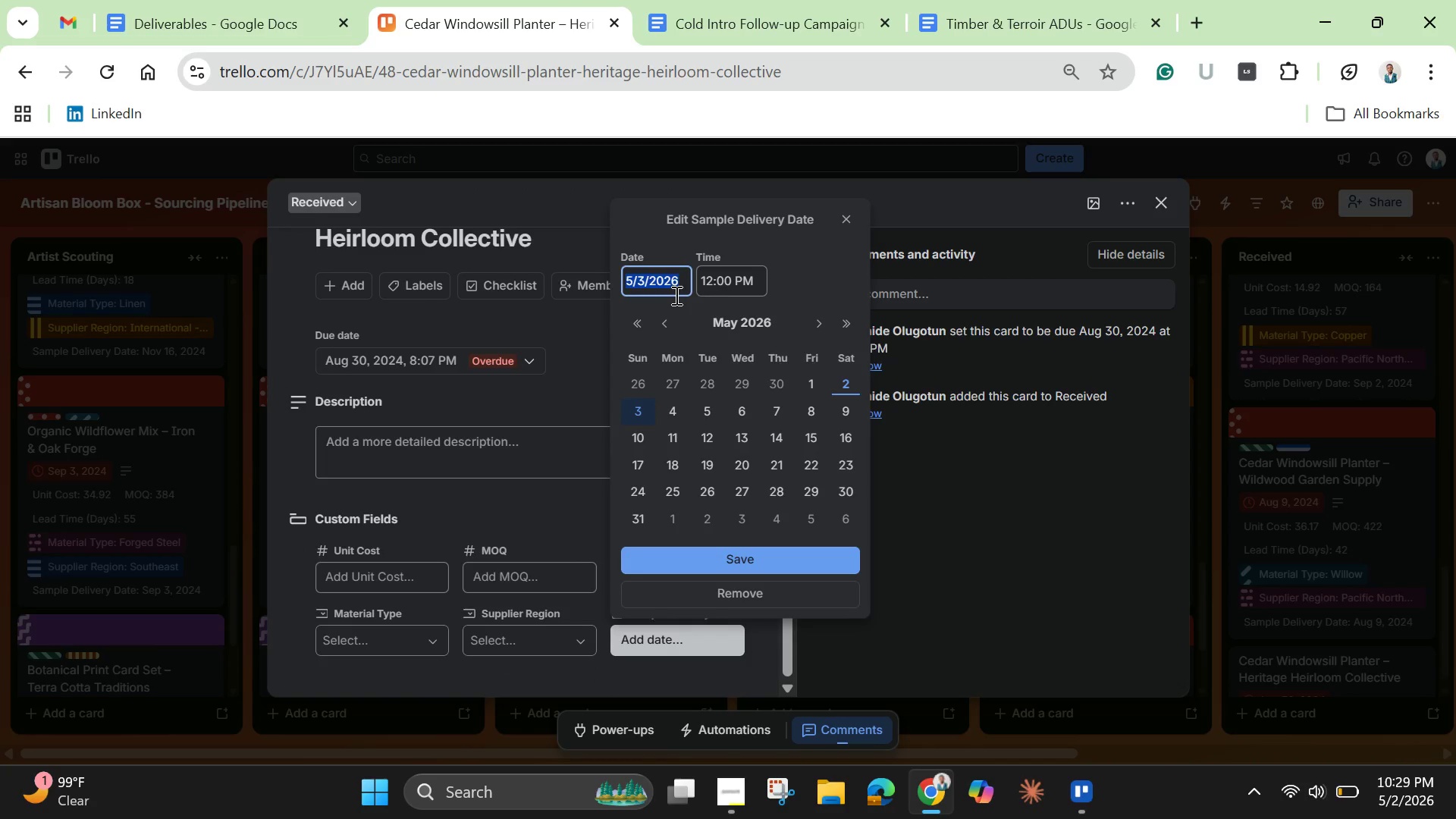 
key(Backspace)
 